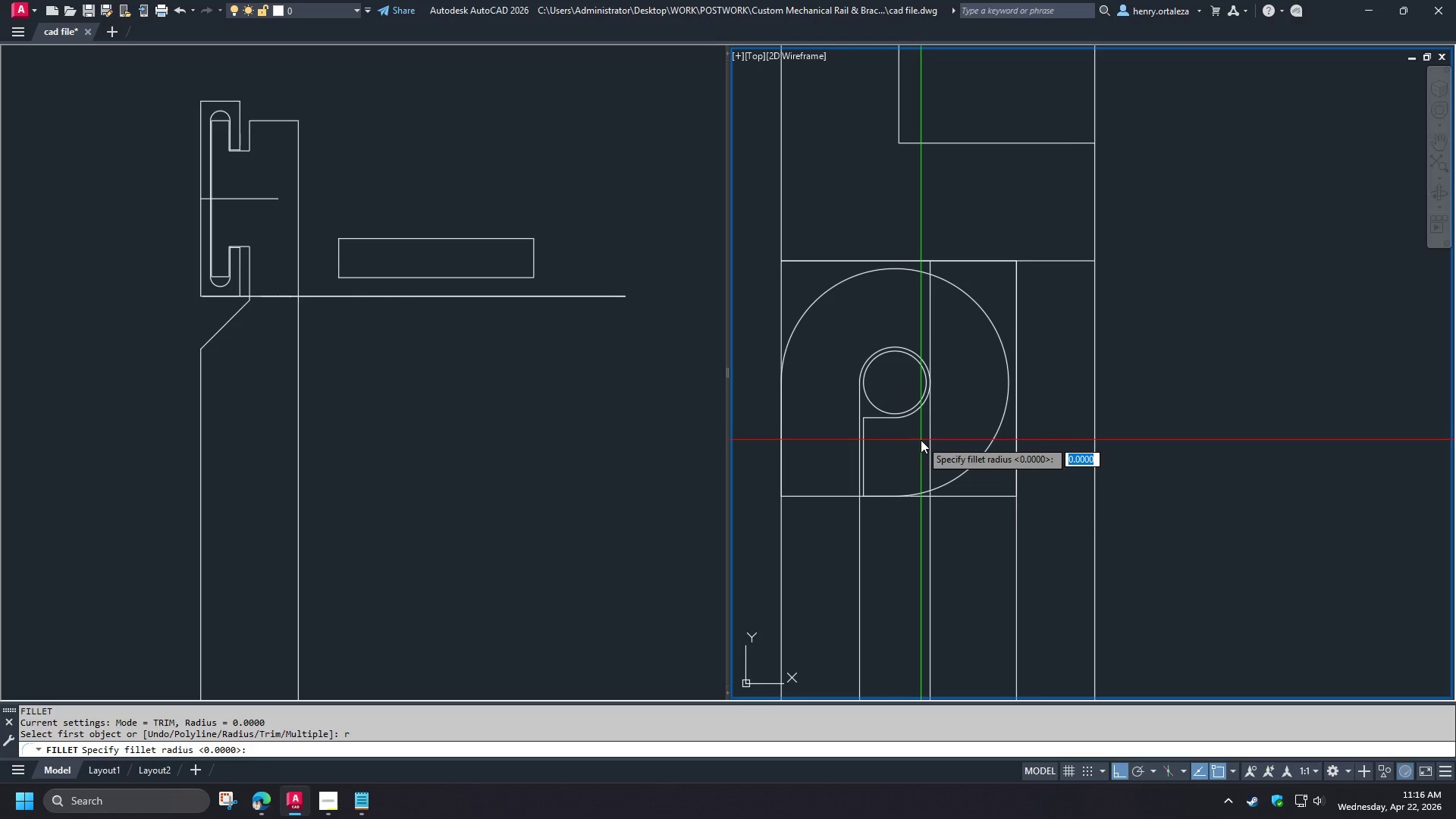 
key(5)
 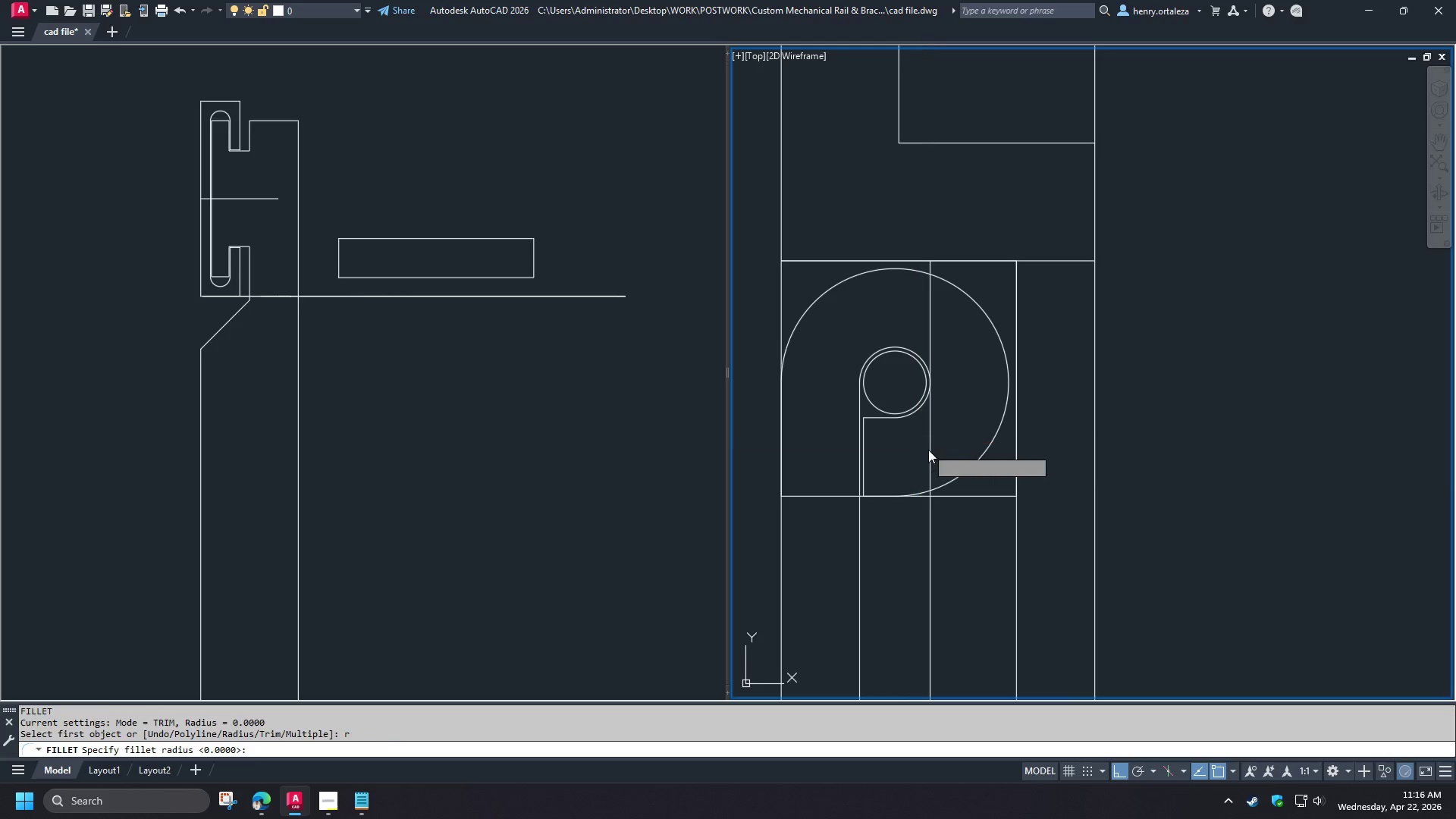 
key(Space)
 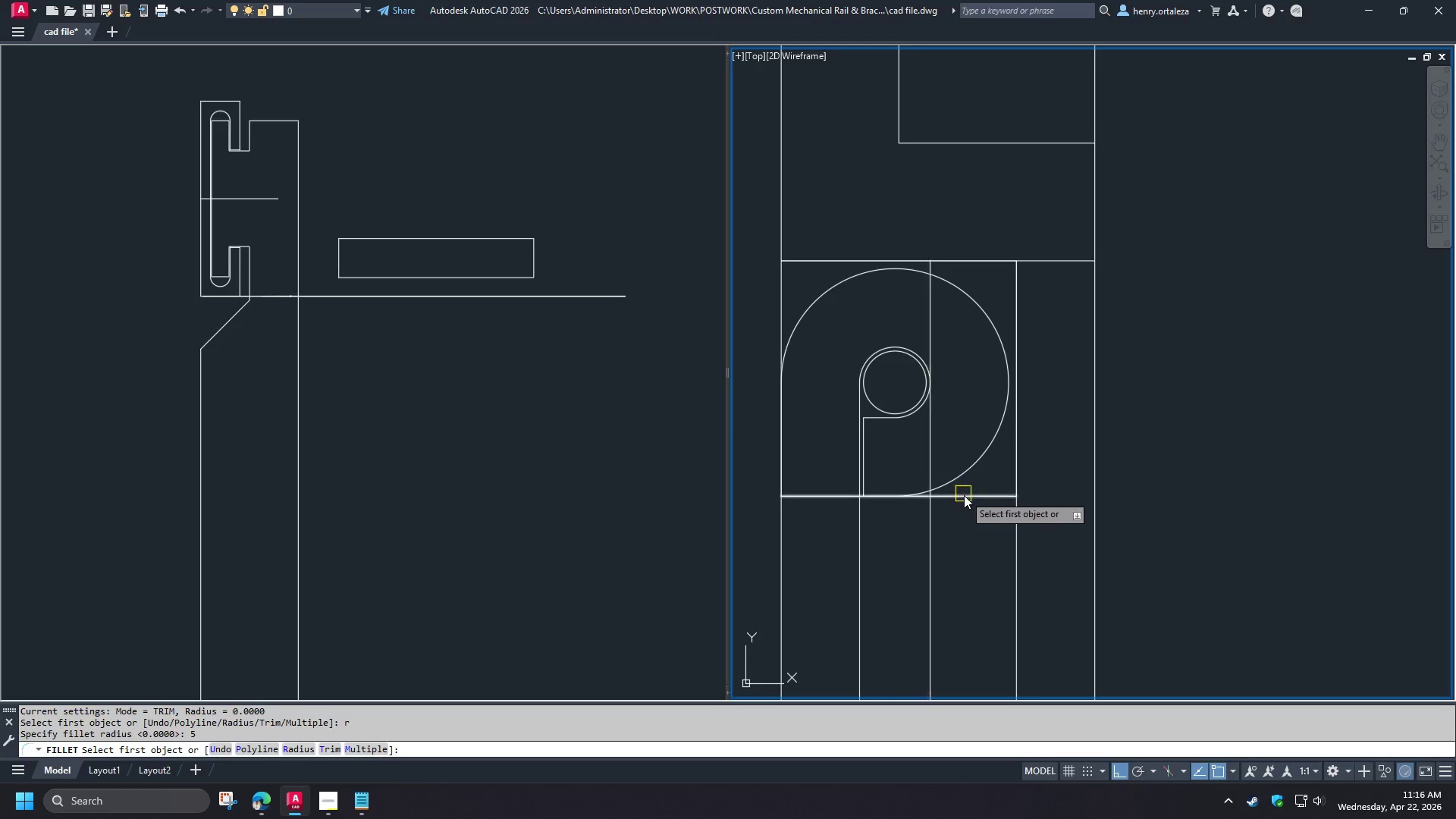 
left_click([965, 496])
 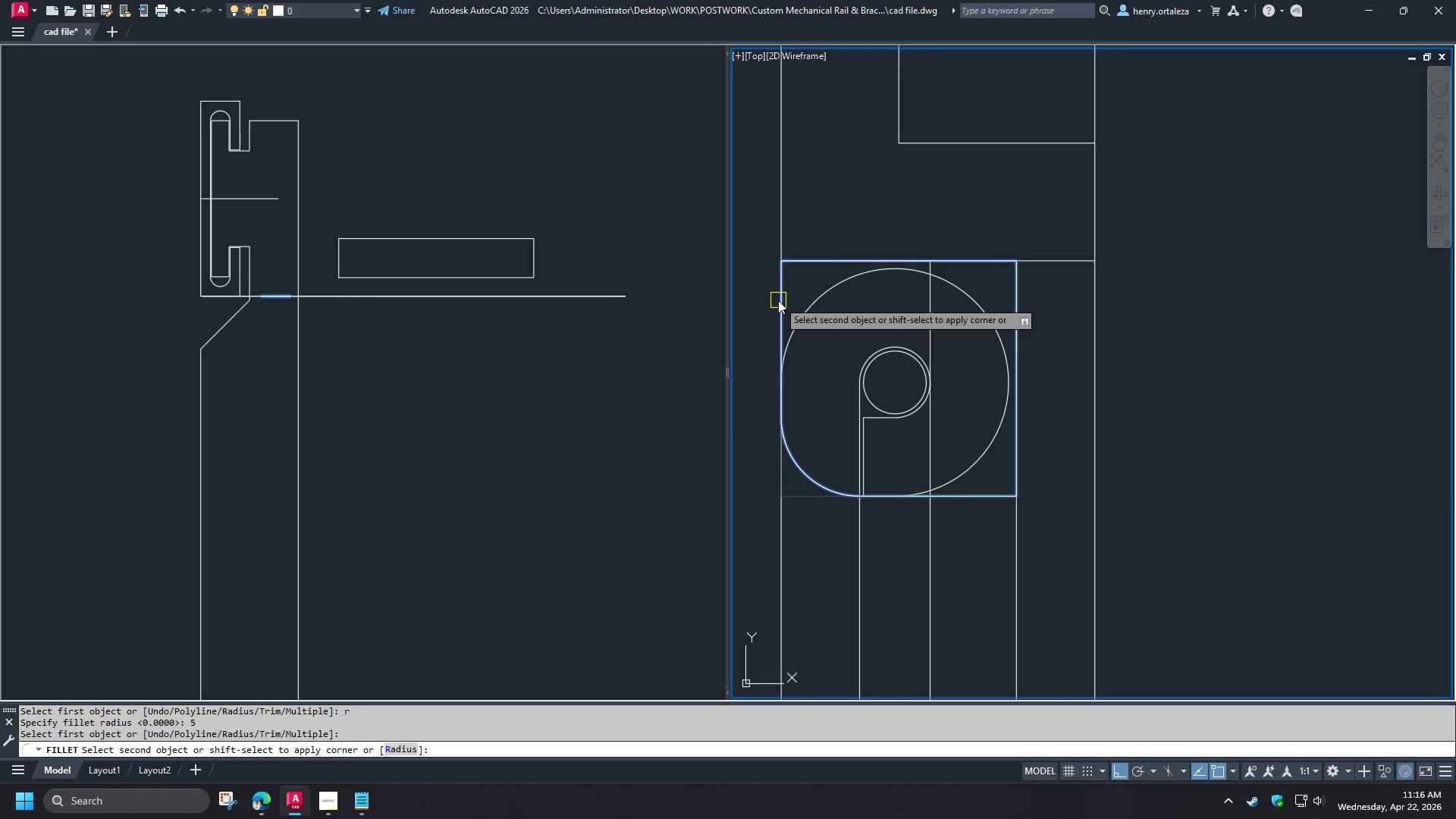 
left_click([778, 300])
 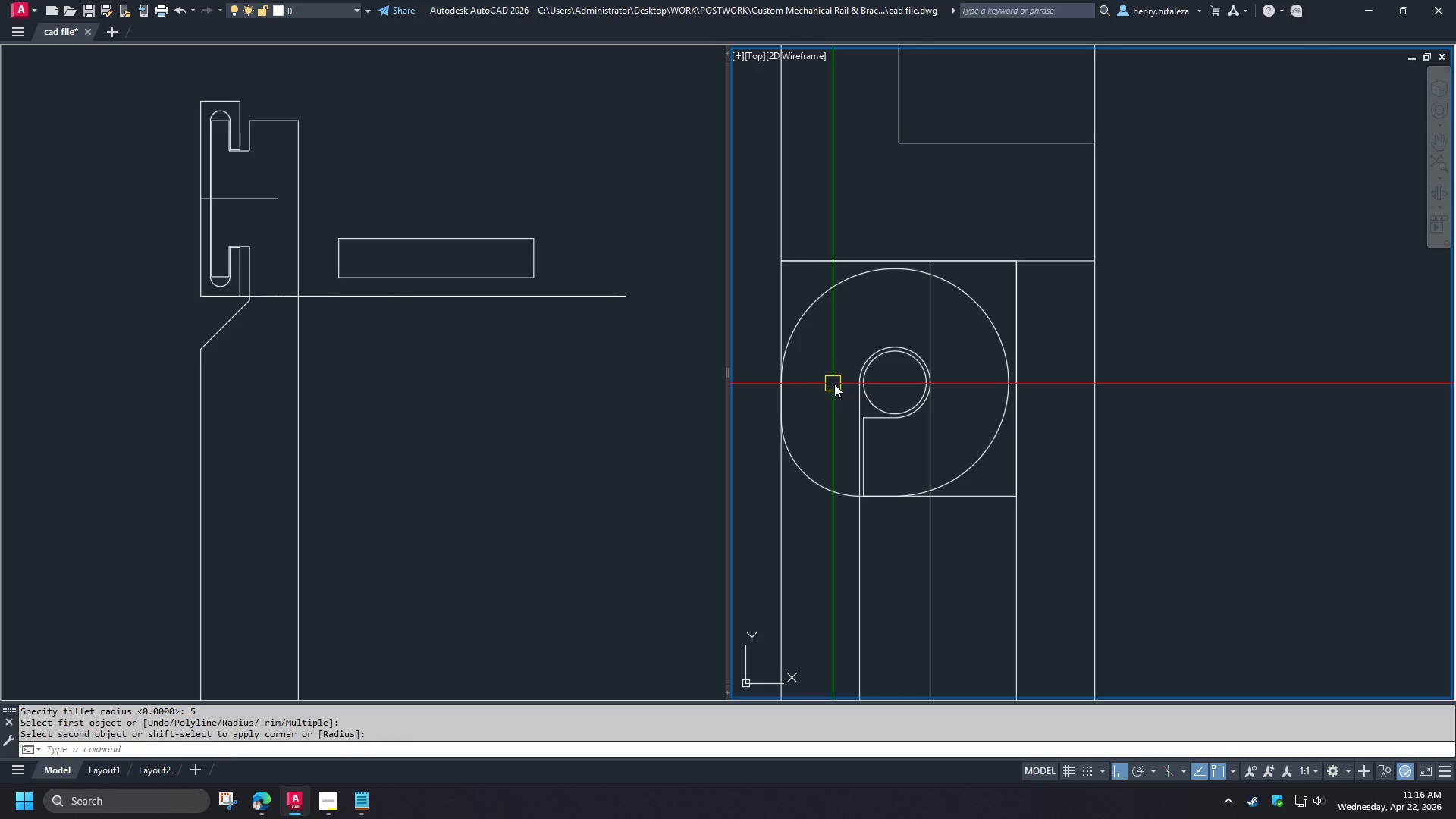 
left_click([265, 805])
 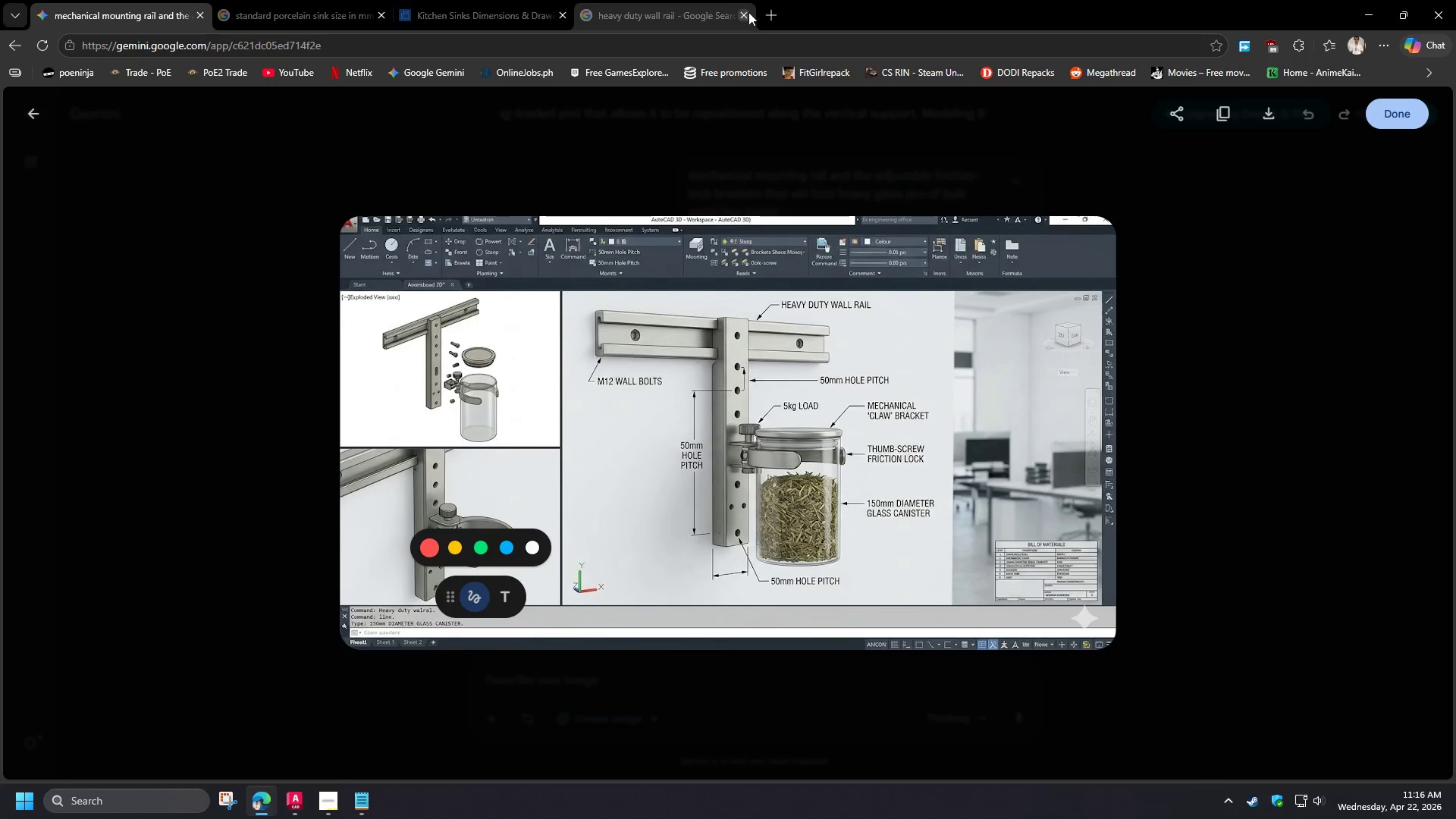 
left_click([767, 17])
 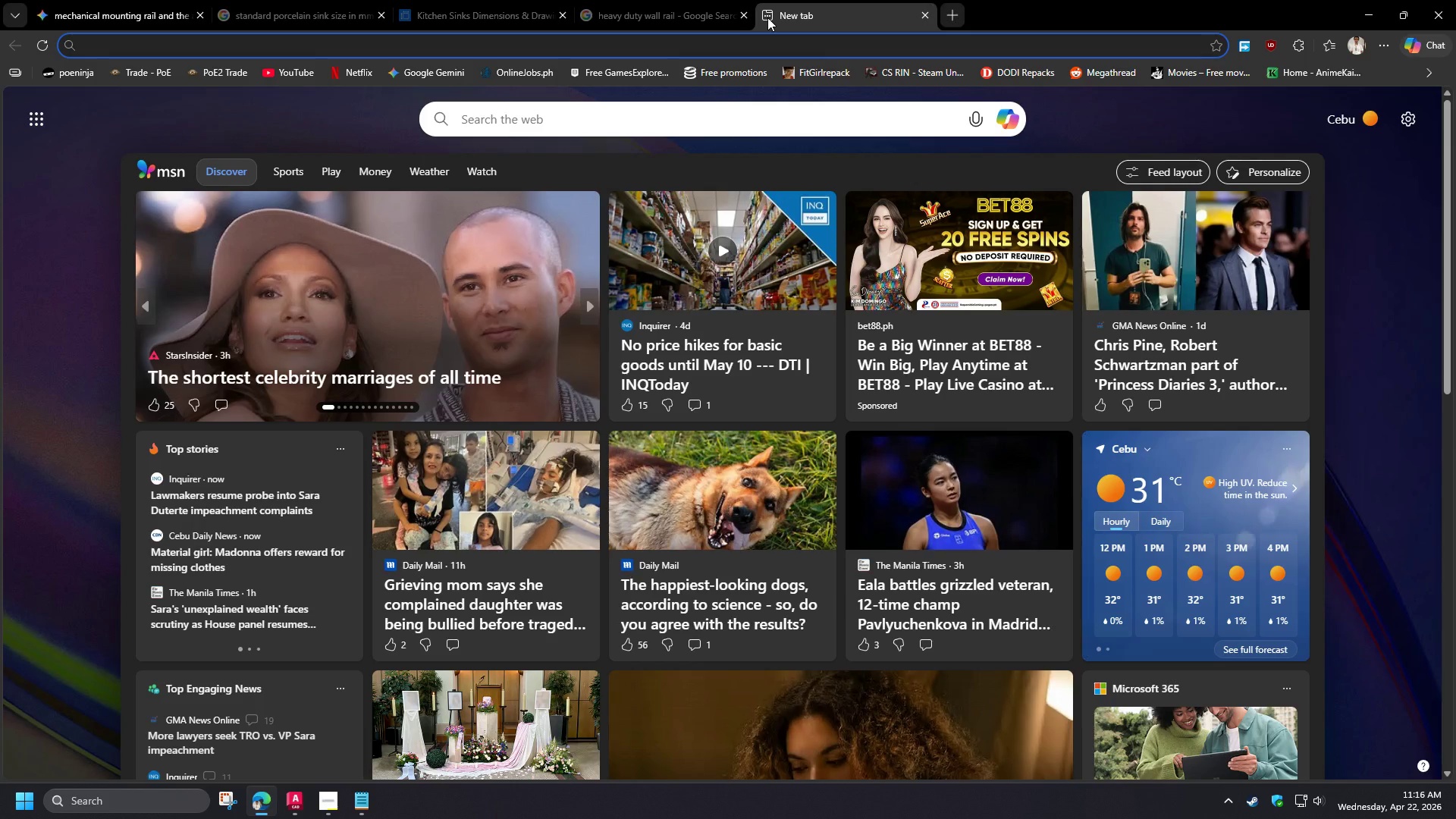 
type(4mm pi)
key(Backspace)
key(Backspace)
type(diameter pin)
key(Backspace)
key(Backspace)
key(Backspace)
type(pivot pin head size)
 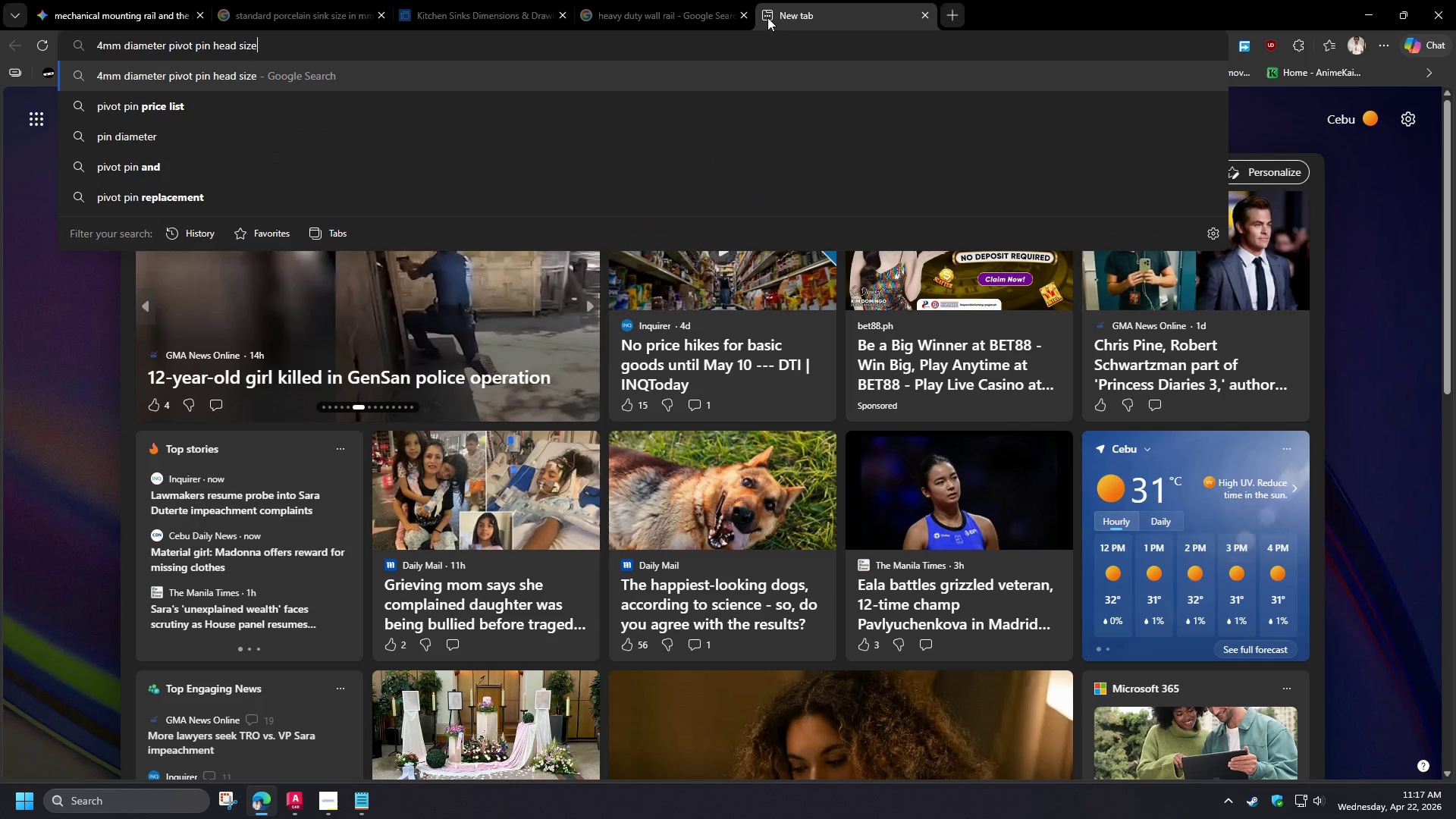 
key(Enter)
 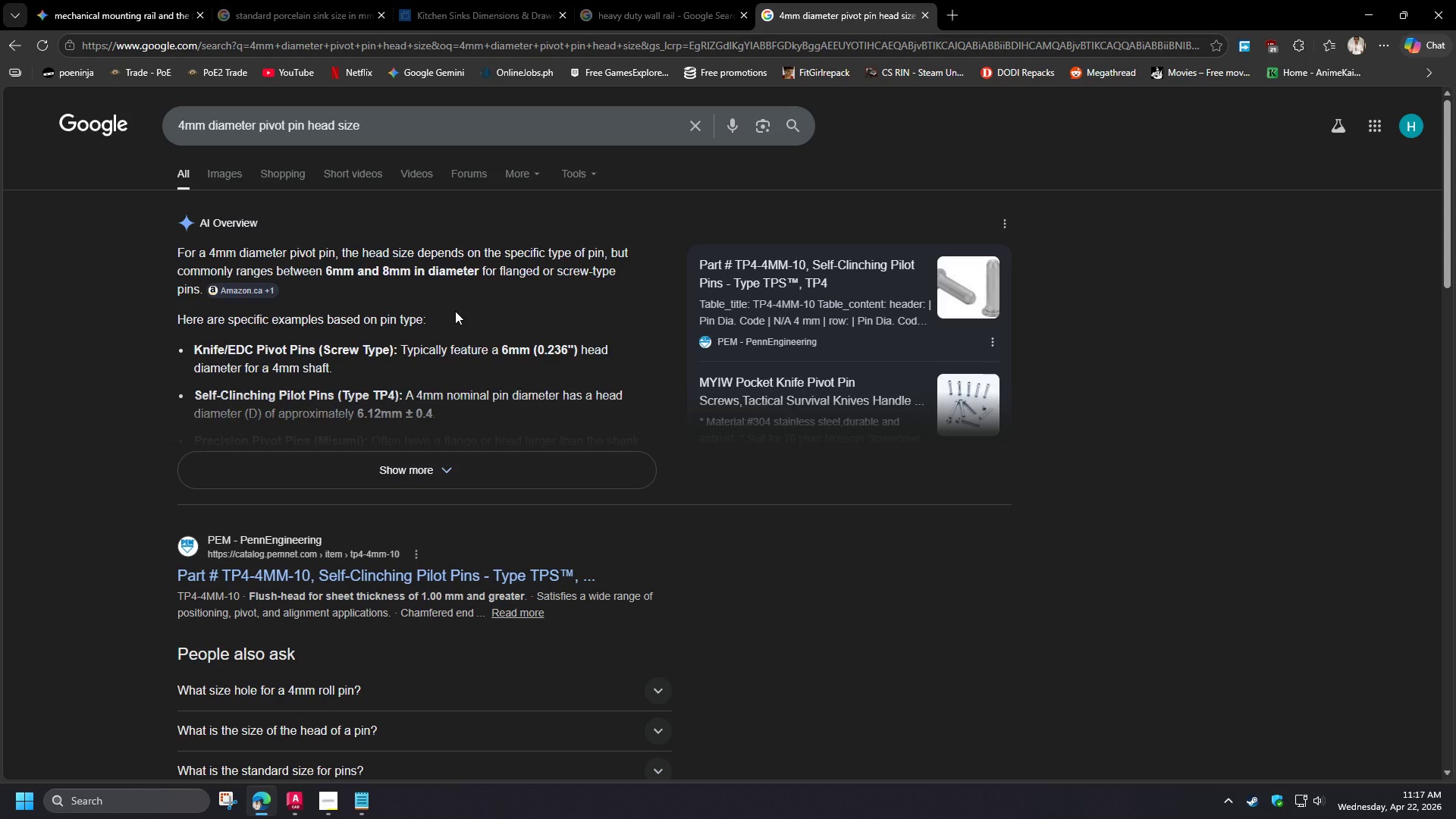 
wait(21.08)
 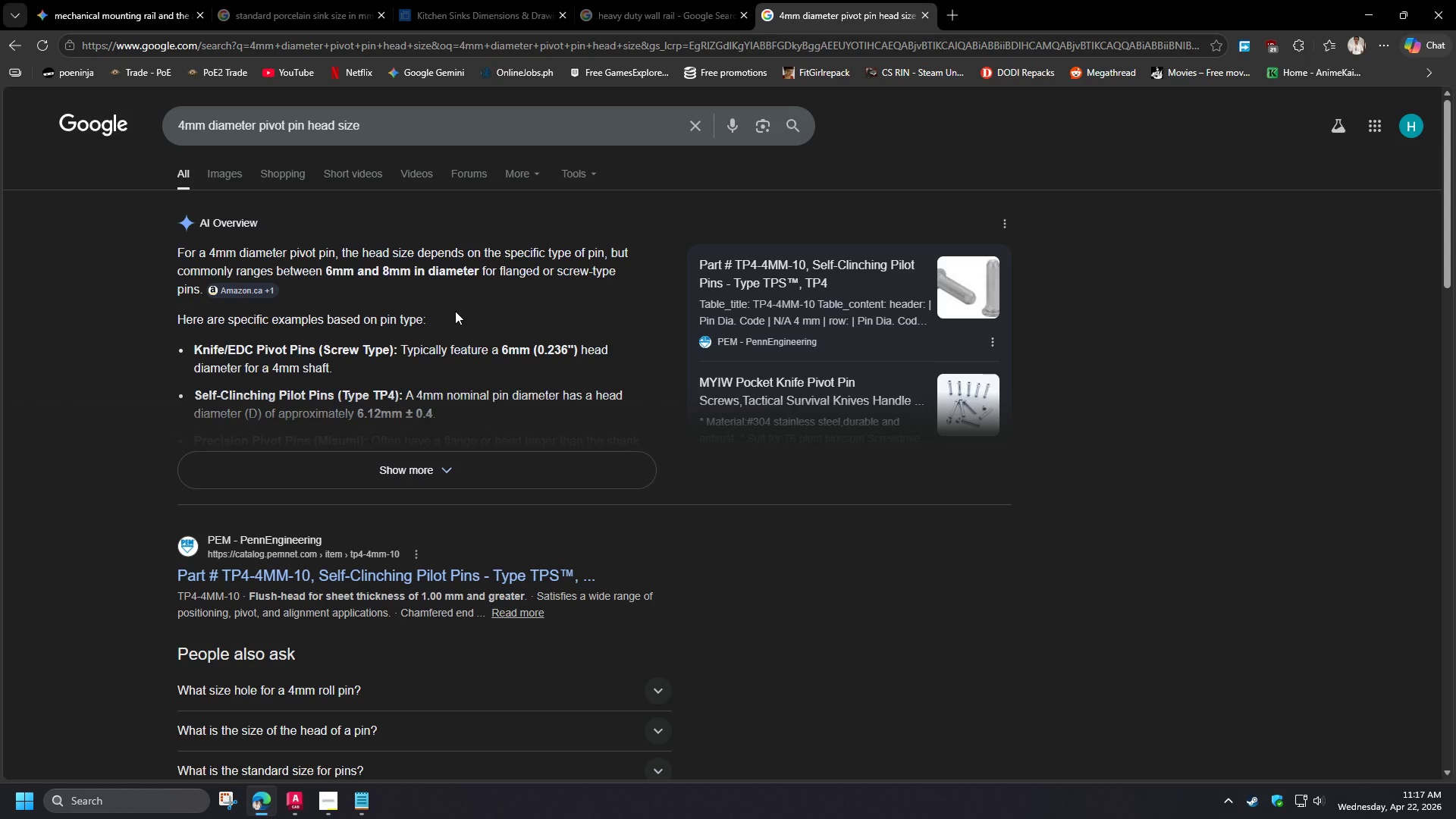 
left_click([440, 479])
 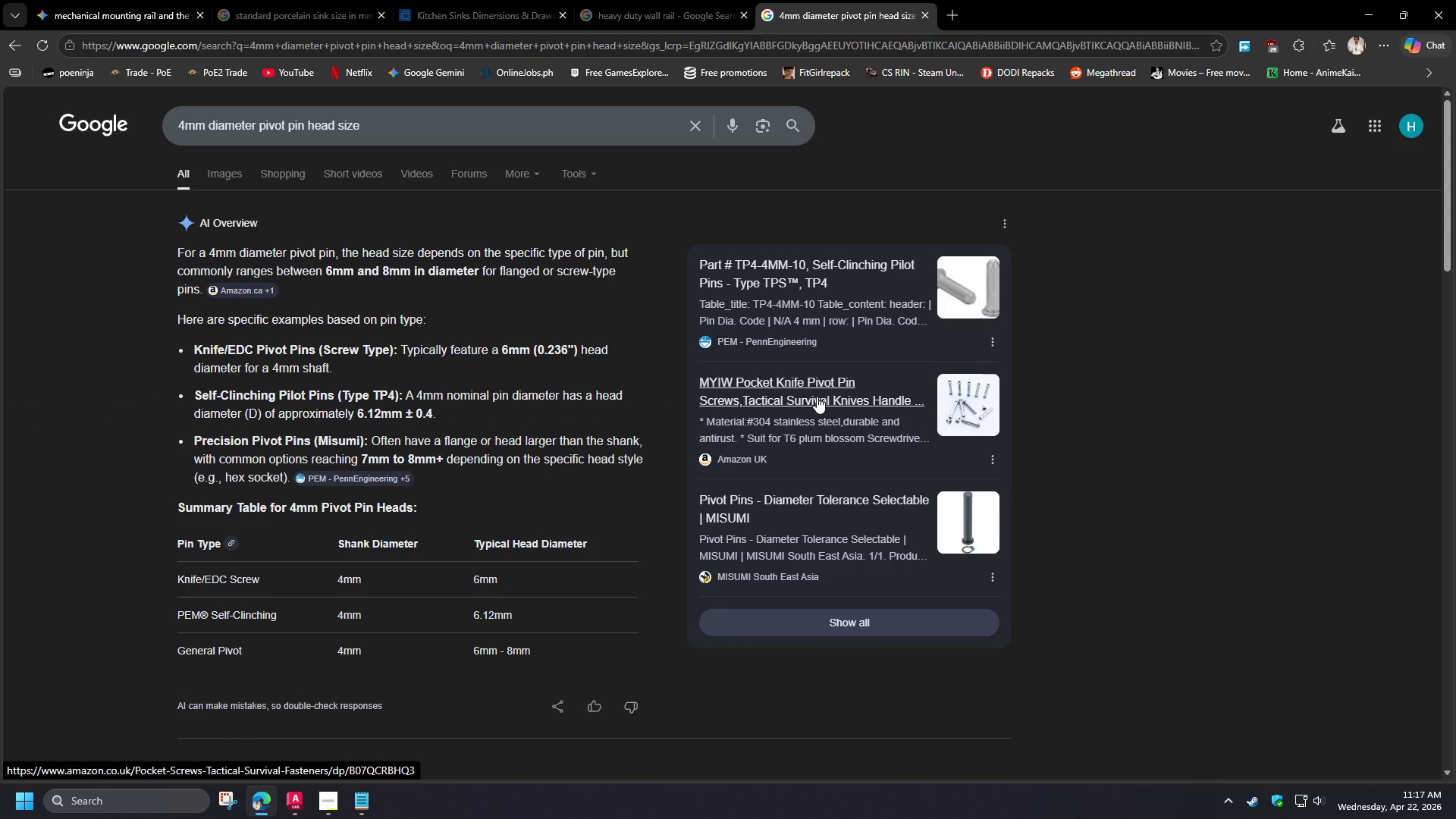 
wait(5.05)
 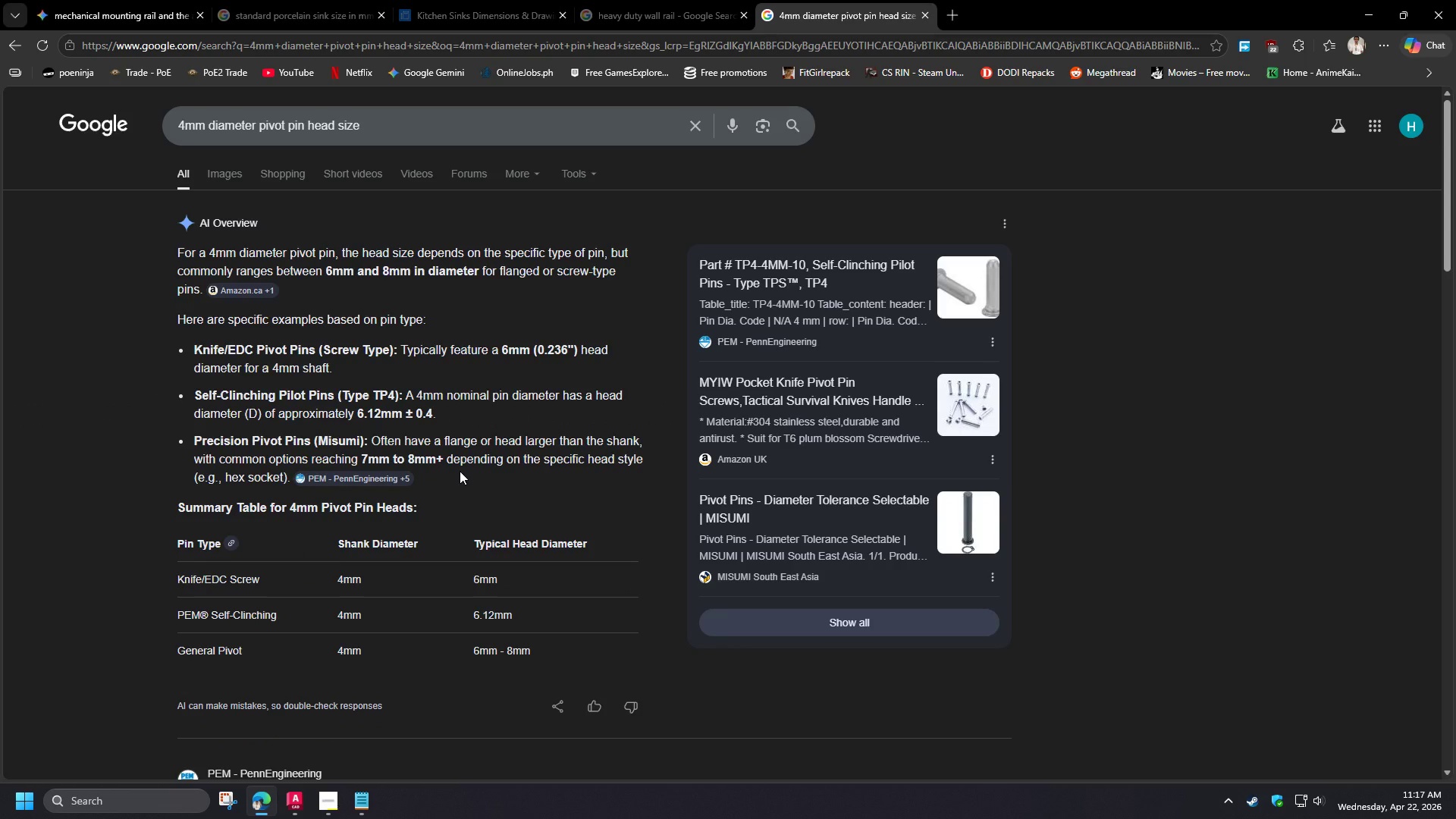 
hold_key(key=ControlLeft, duration=0.7)
left_click([848, 270])
 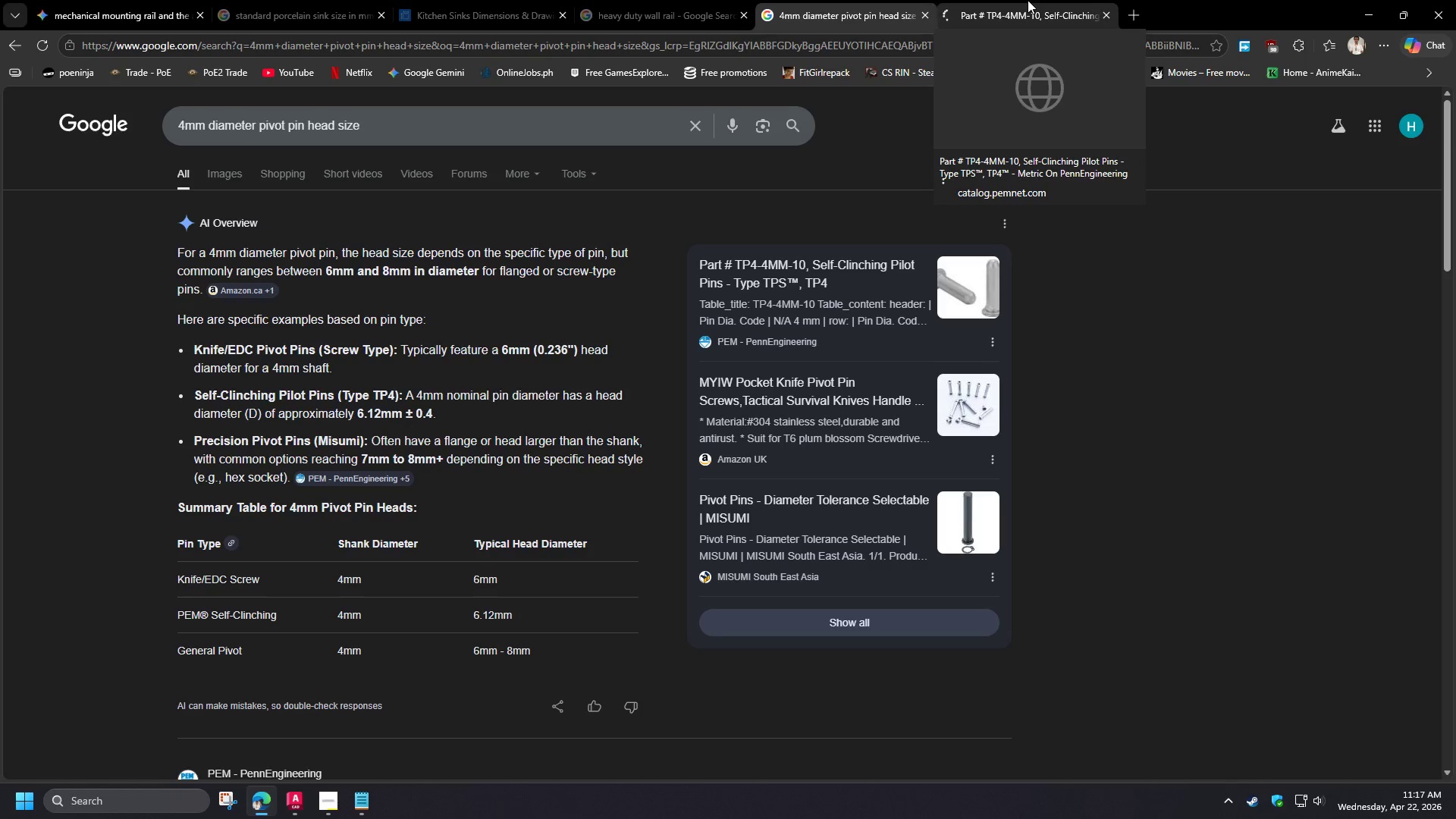 
left_click([1028, 0])
 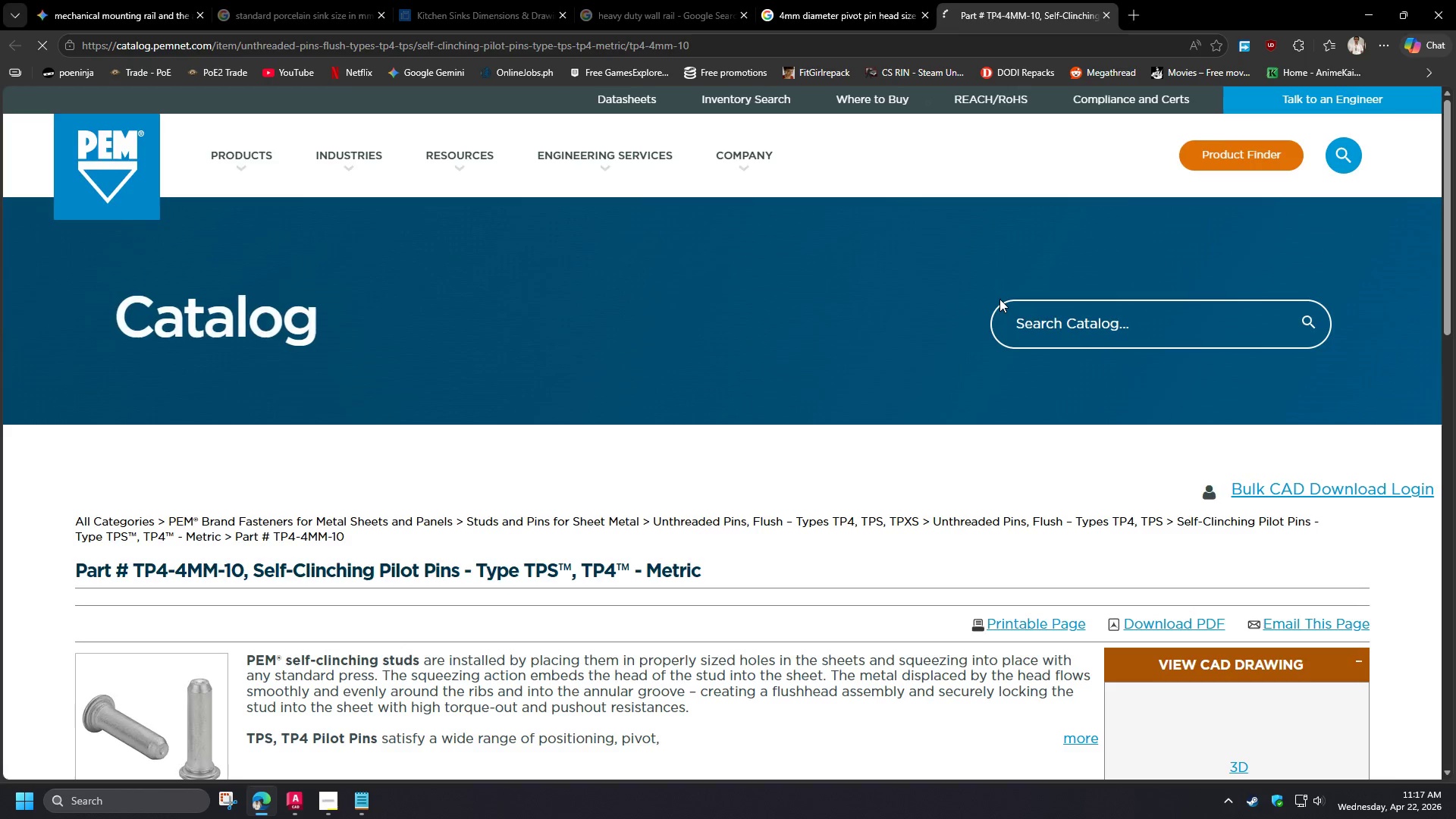 
scroll: coordinate [340, 486], scroll_direction: down, amount: 5.0
 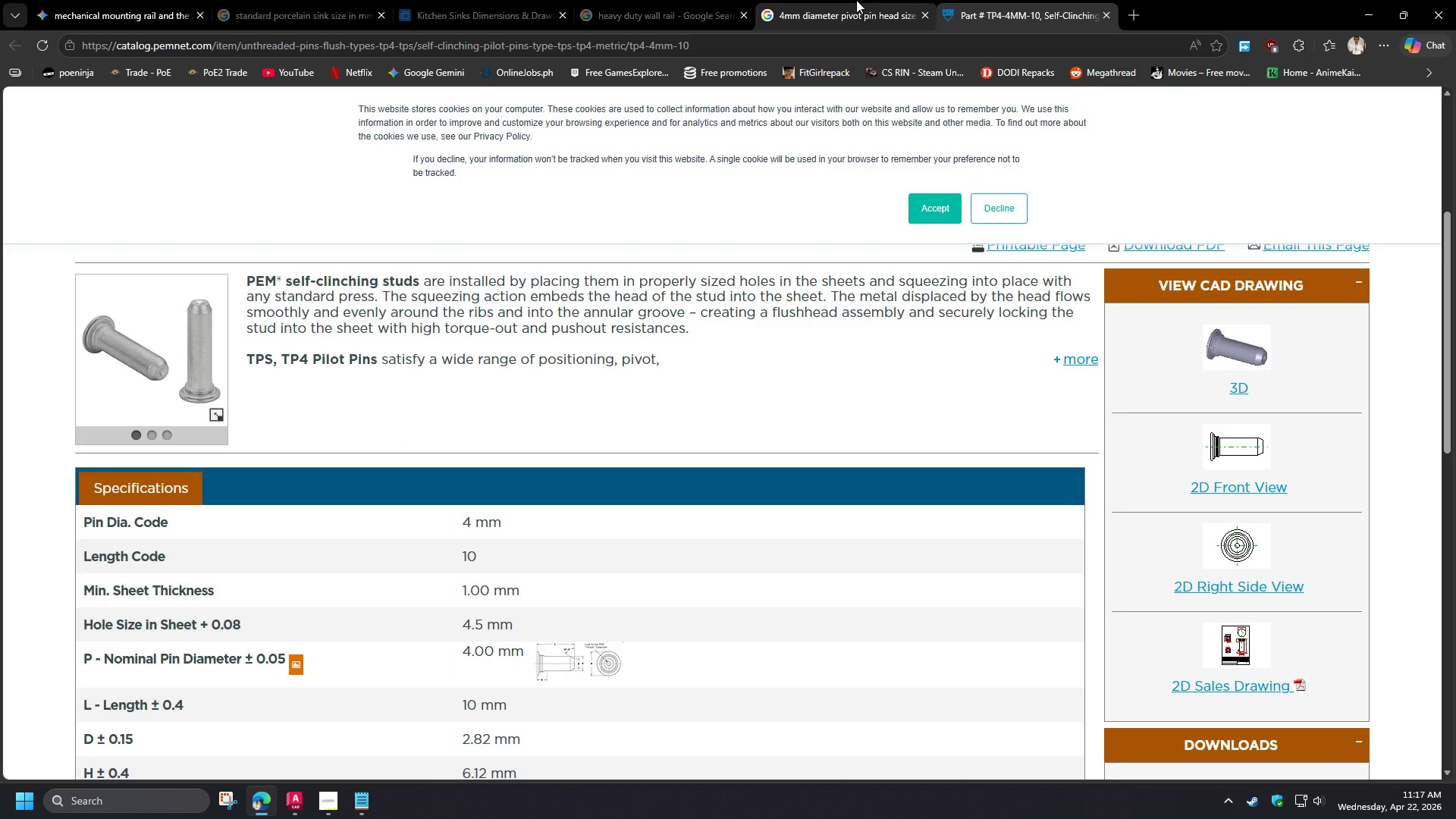 
left_click([856, 0])
 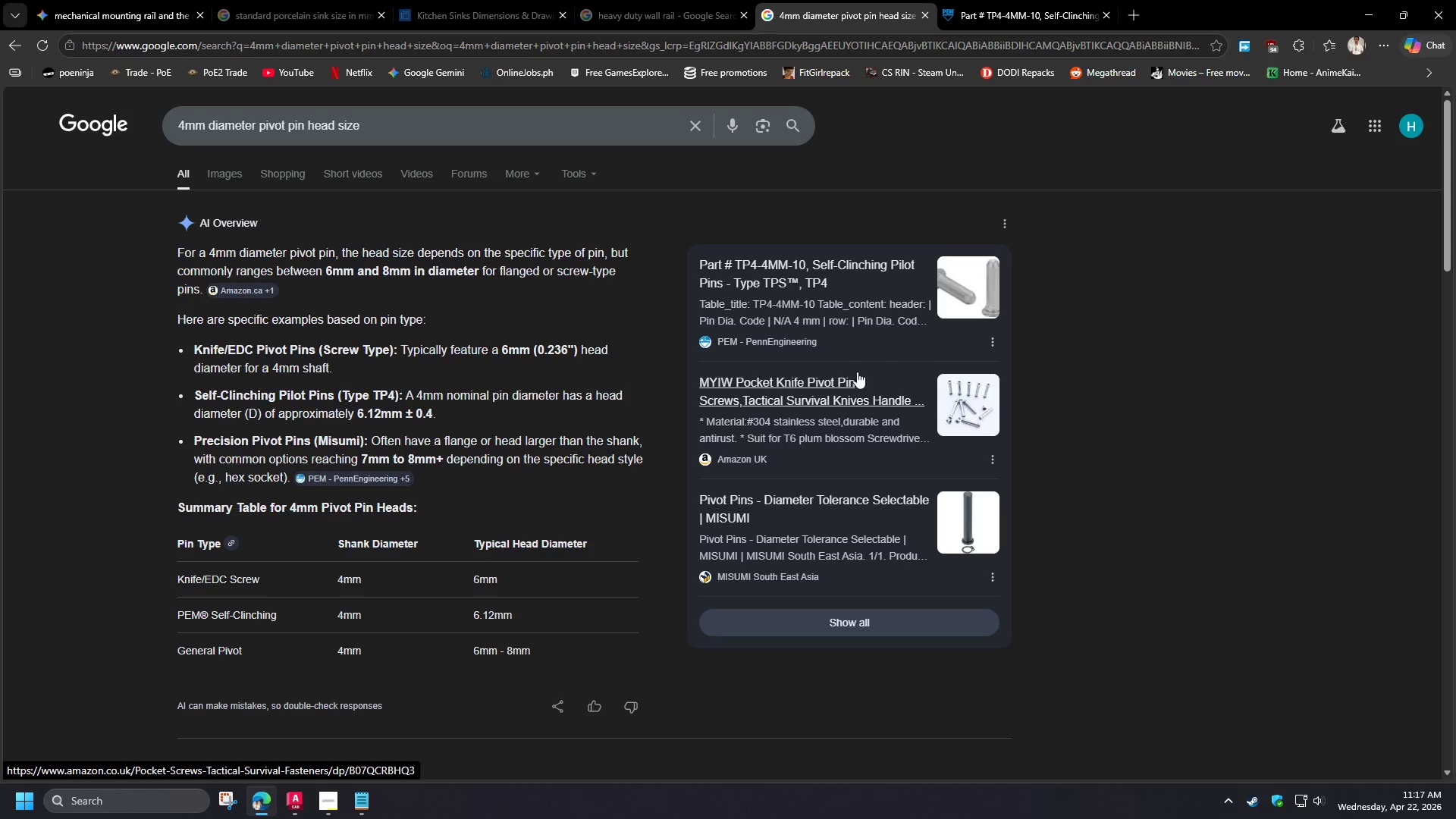 
hold_key(key=ControlLeft, duration=0.48)
left_click([815, 388])
 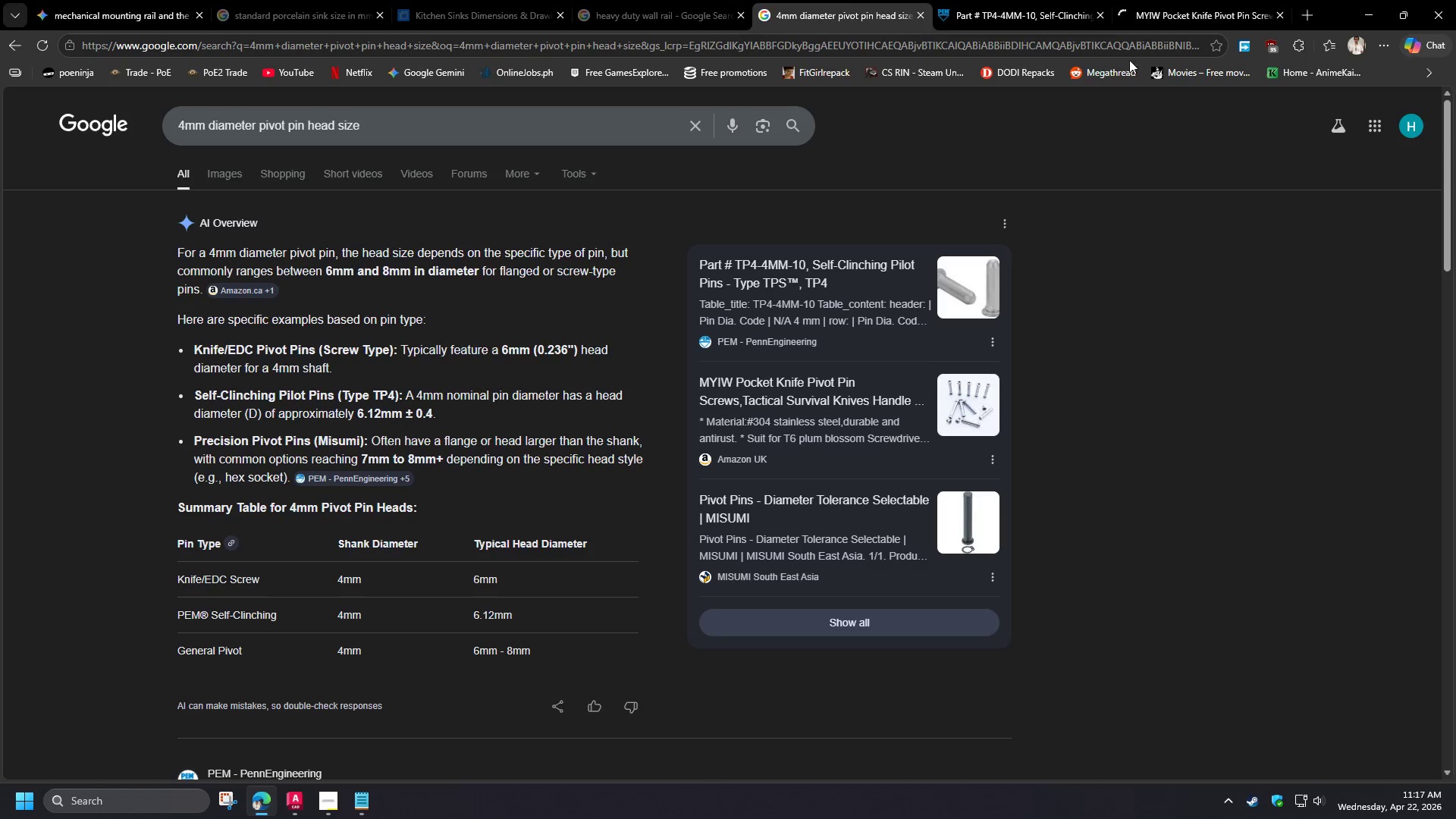 
left_click([1159, 0])
 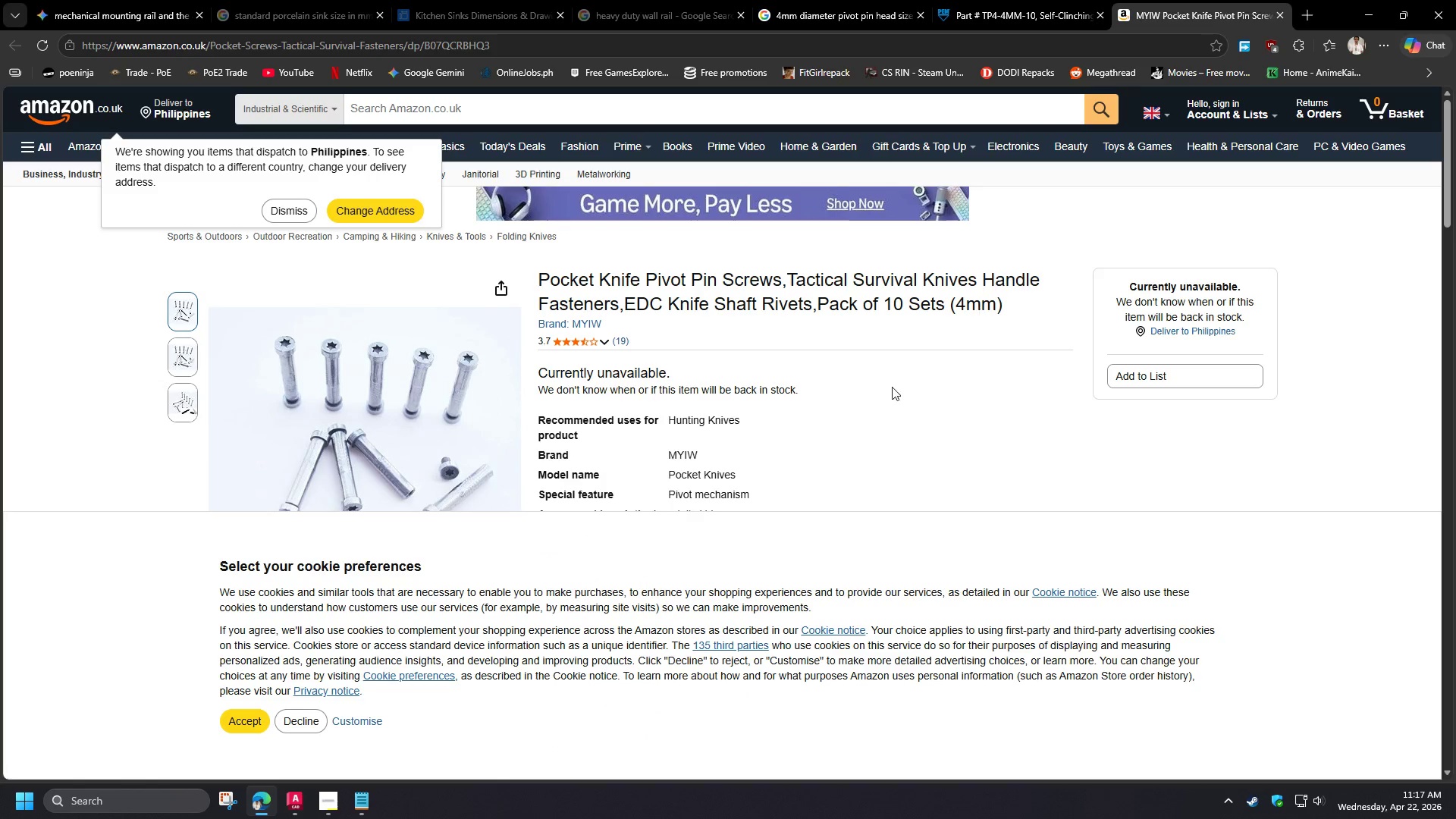 
scroll: coordinate [870, 408], scroll_direction: down, amount: 1.0
 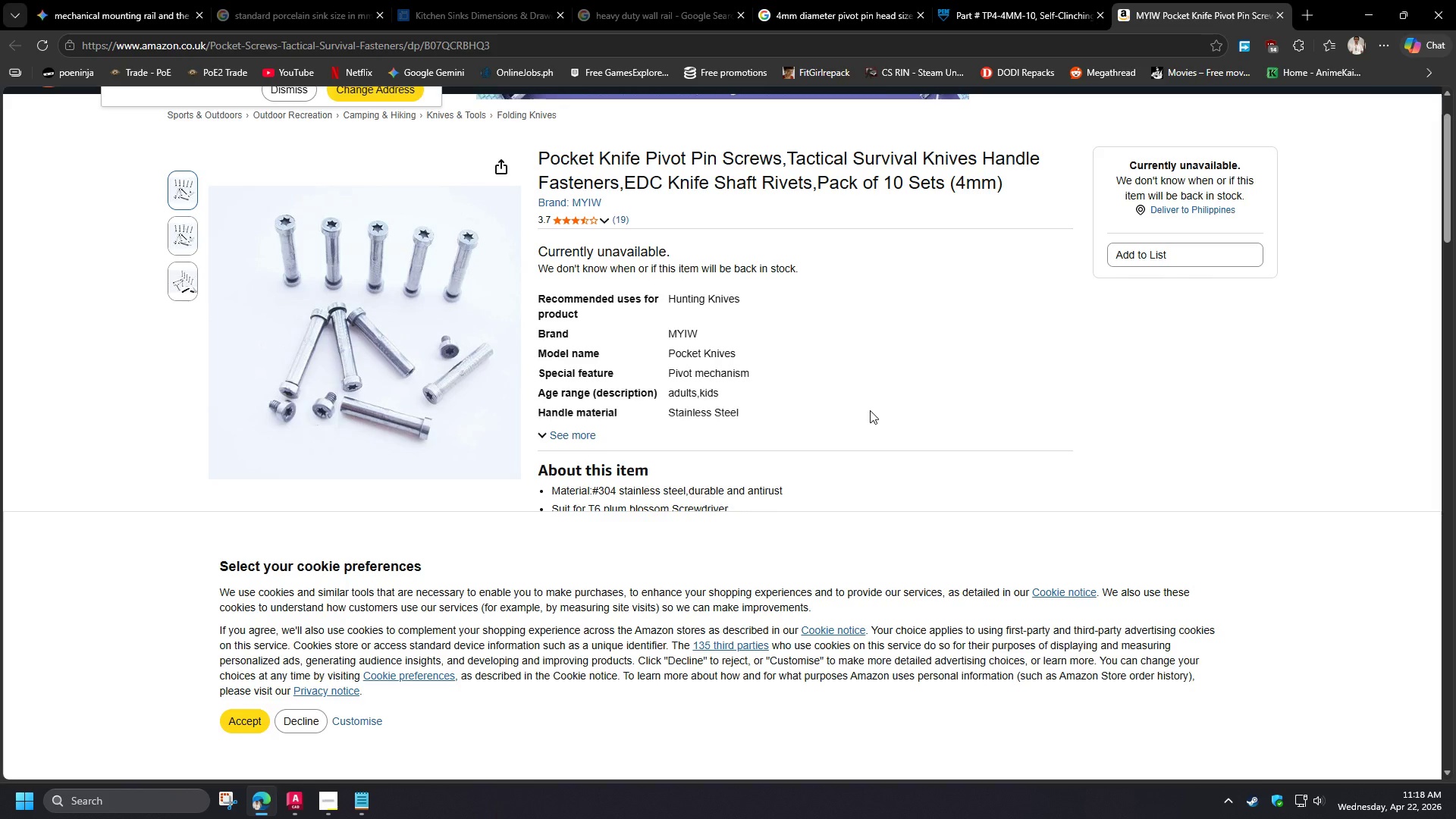 
wait(5.09)
 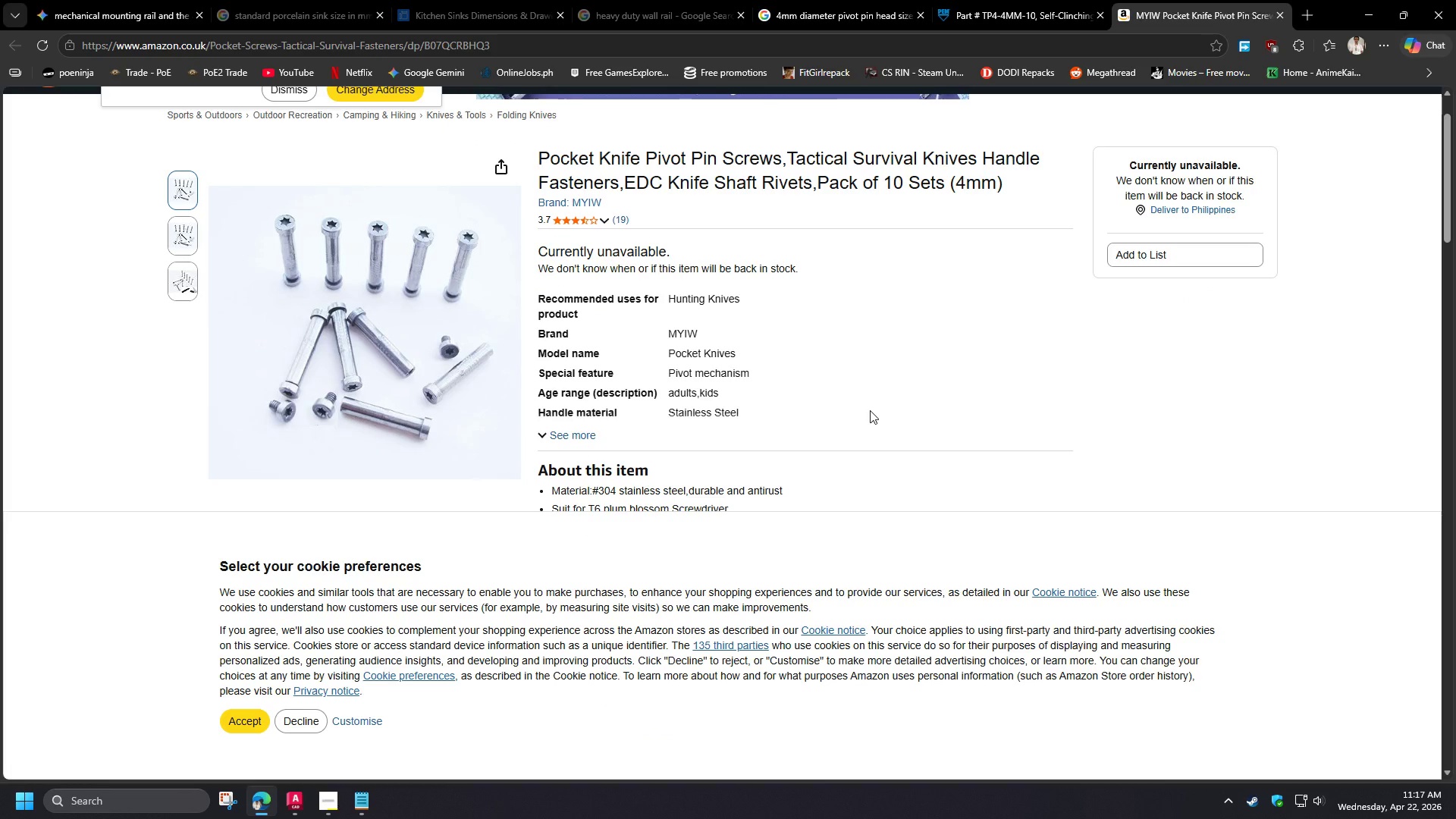 
left_click([1053, 0])
 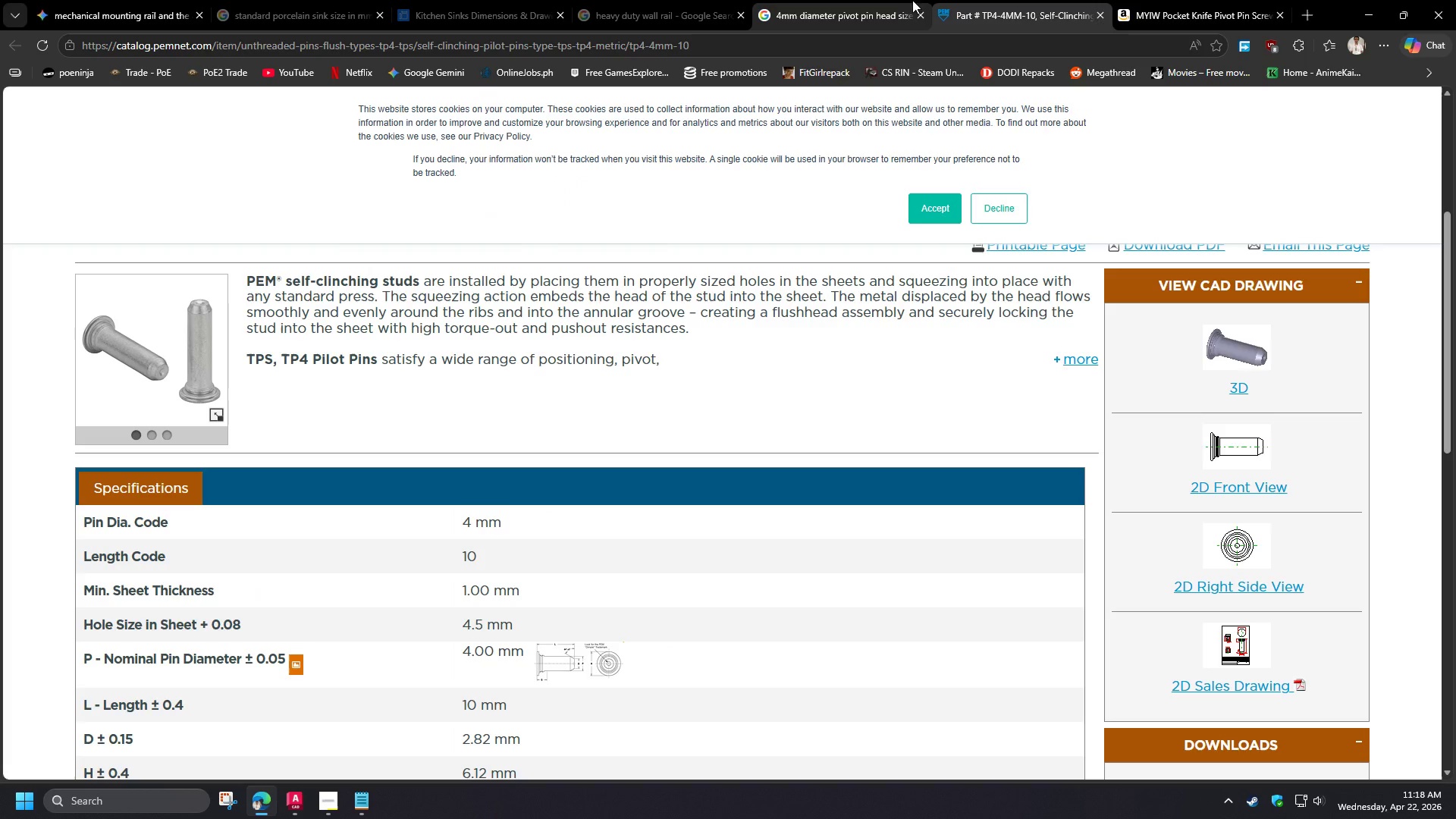 
left_click([891, 0])
 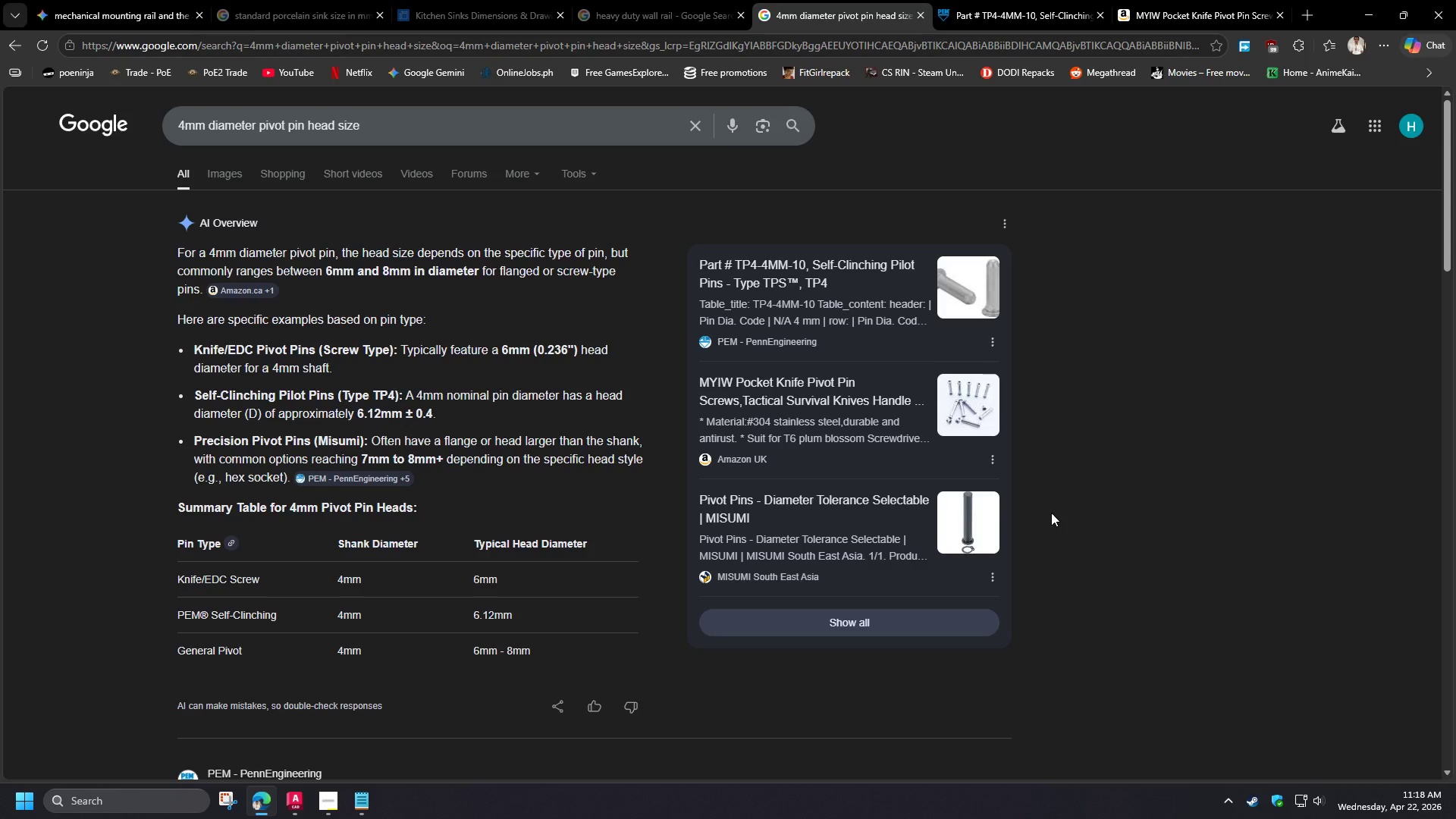 
wait(5.05)
 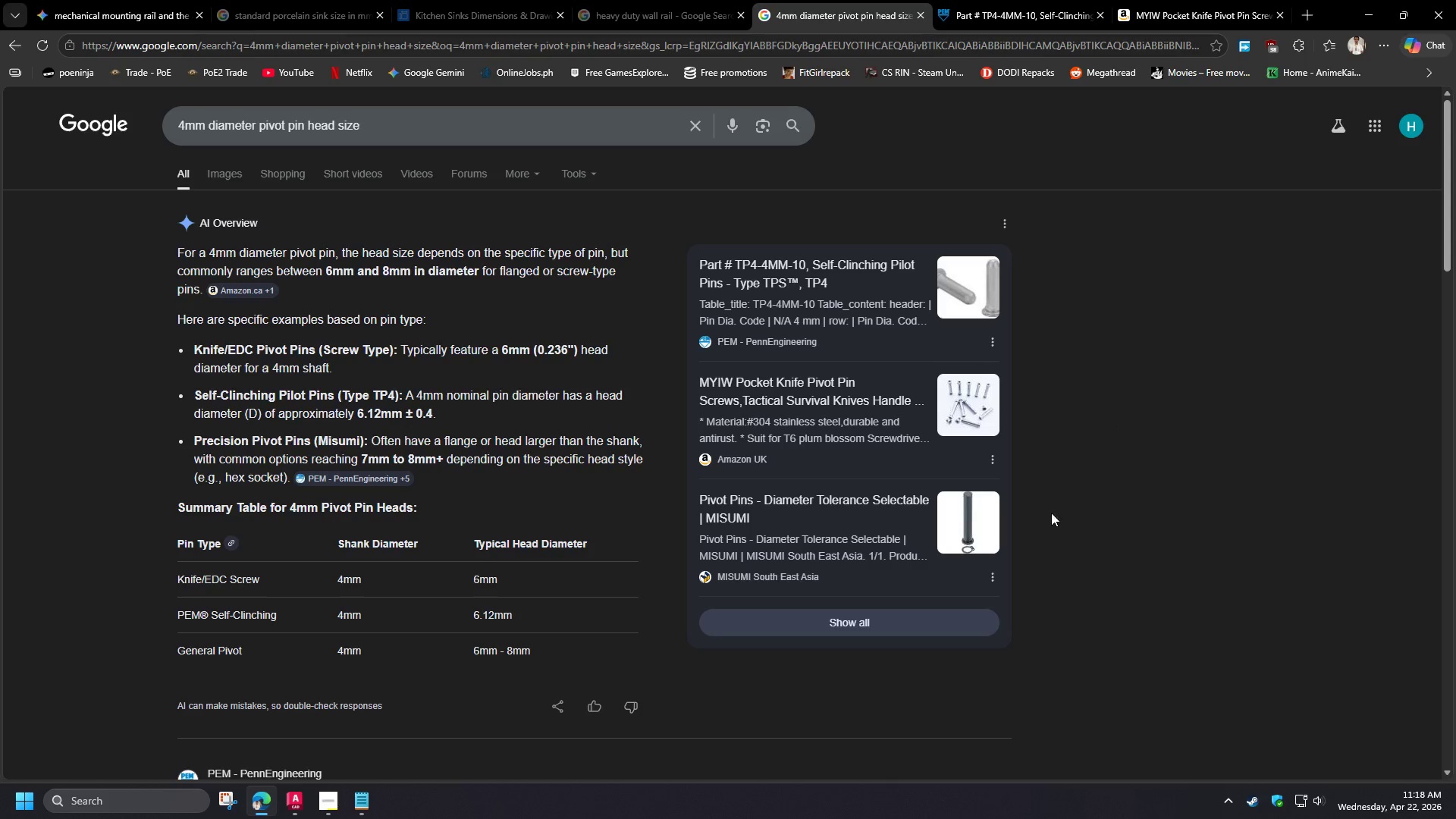 
hold_key(key=ControlLeft, duration=0.58)
left_click([895, 500])
 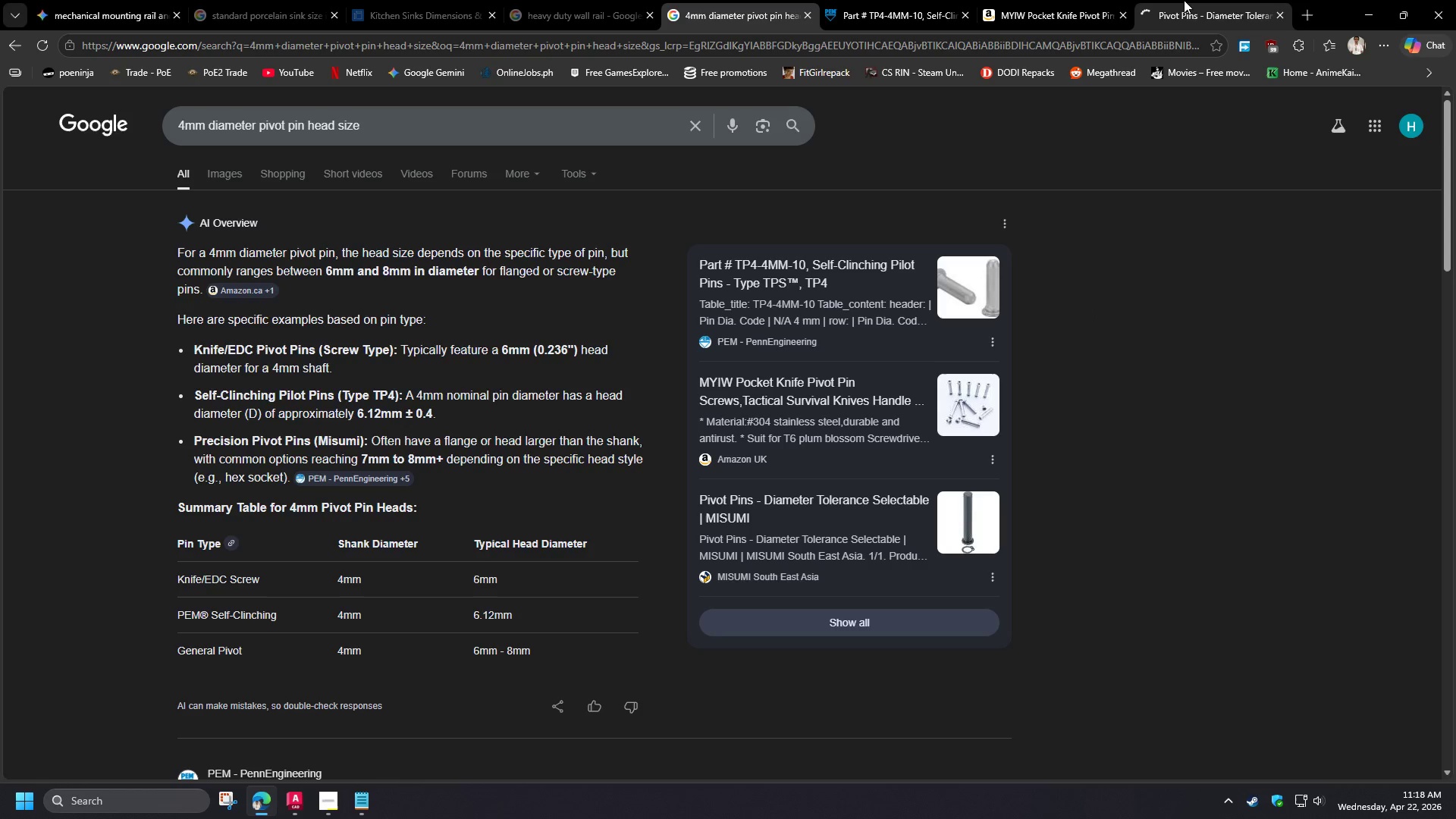 
left_click([1184, 0])
 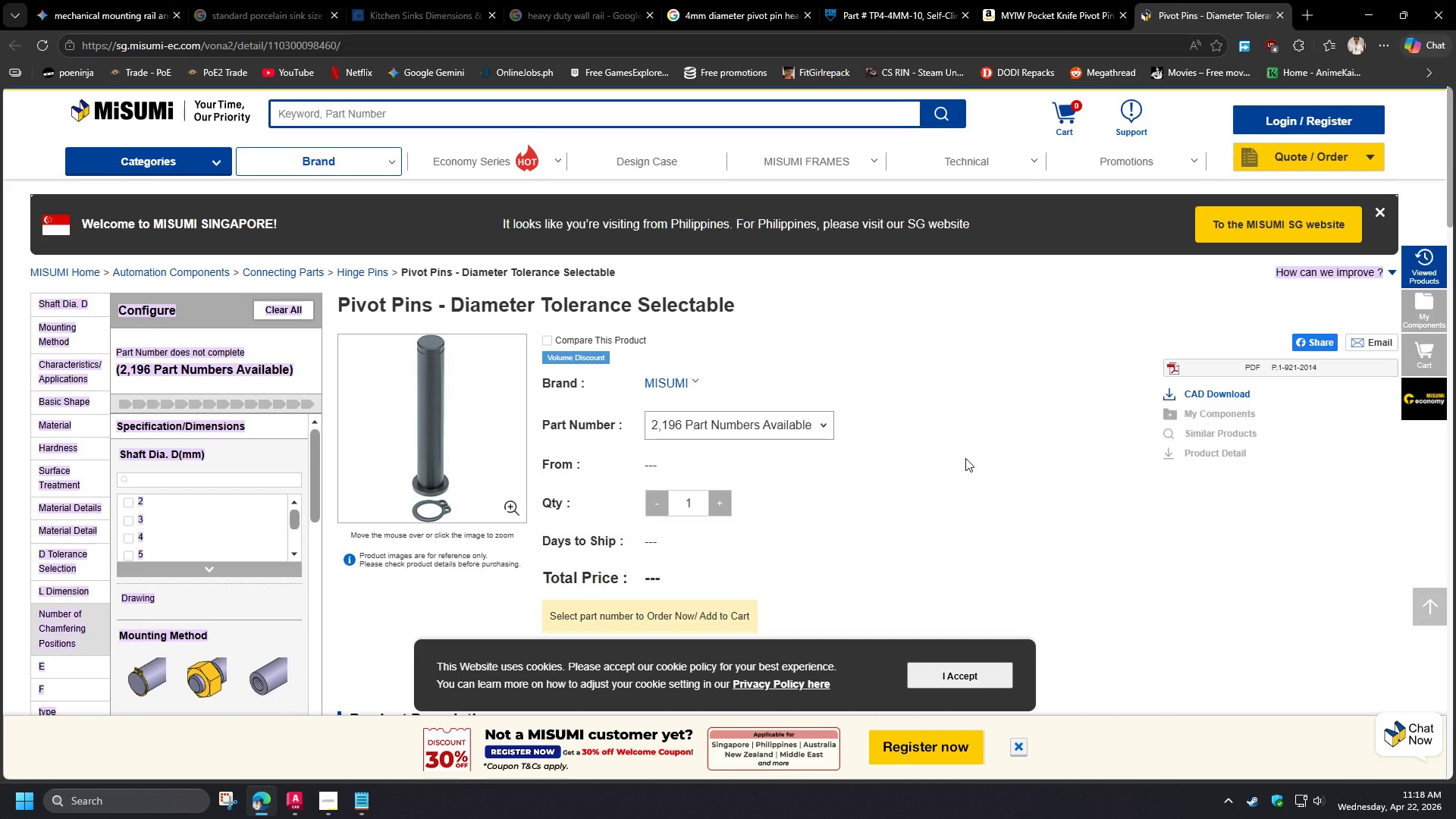 
wait(9.33)
 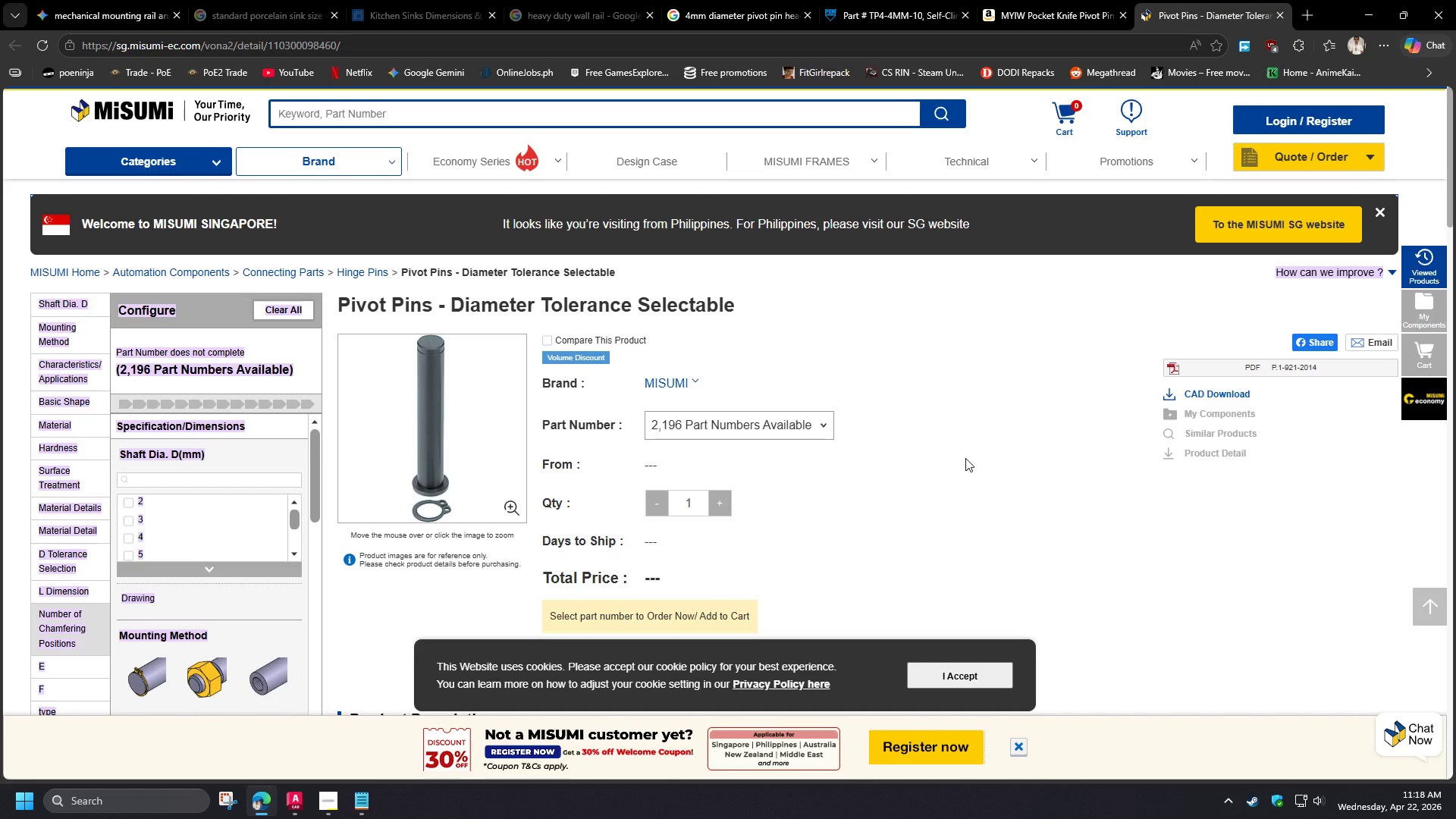 
scroll: coordinate [800, 298], scroll_direction: down, amount: 8.0
 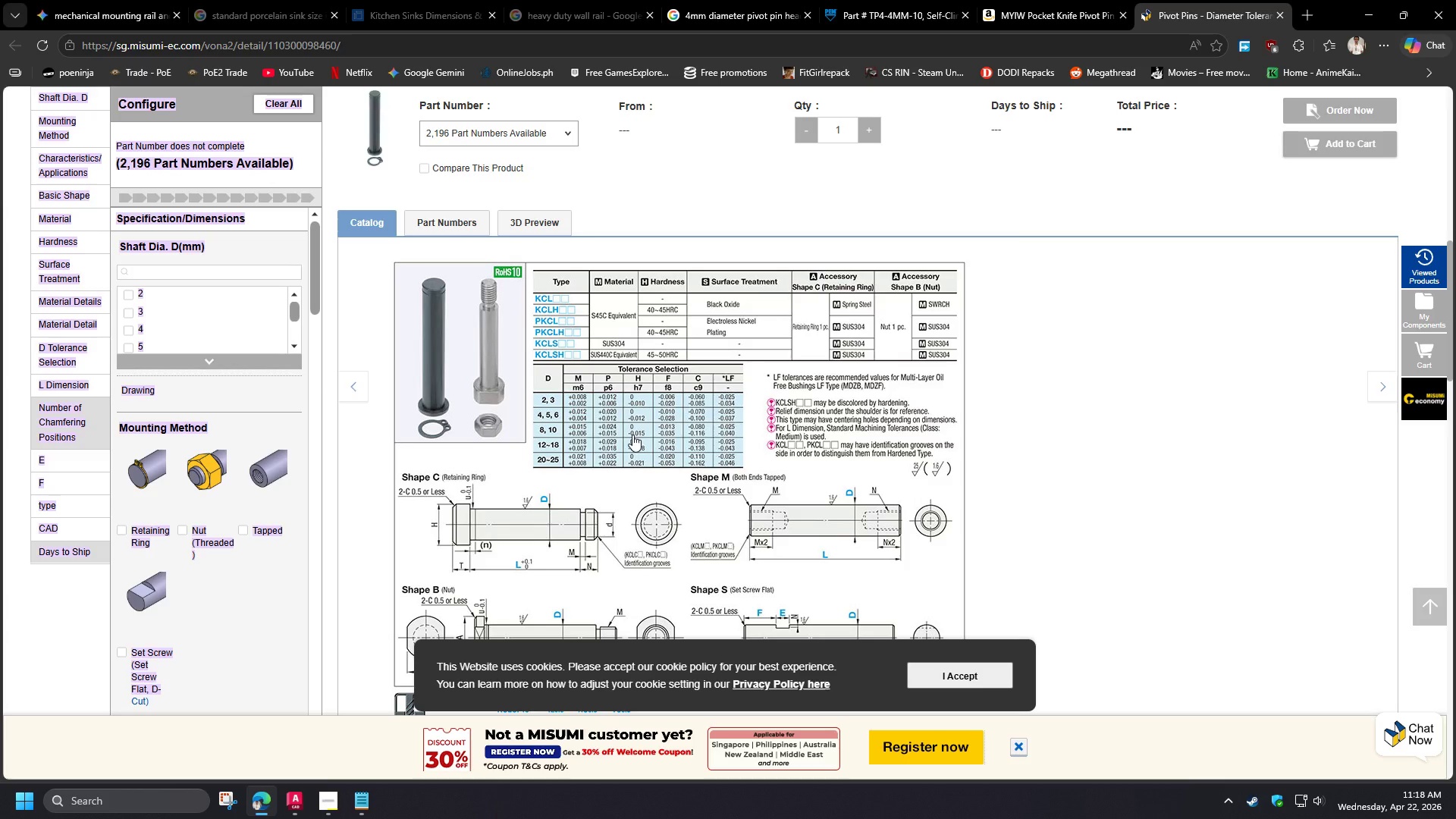 
wait(34.35)
 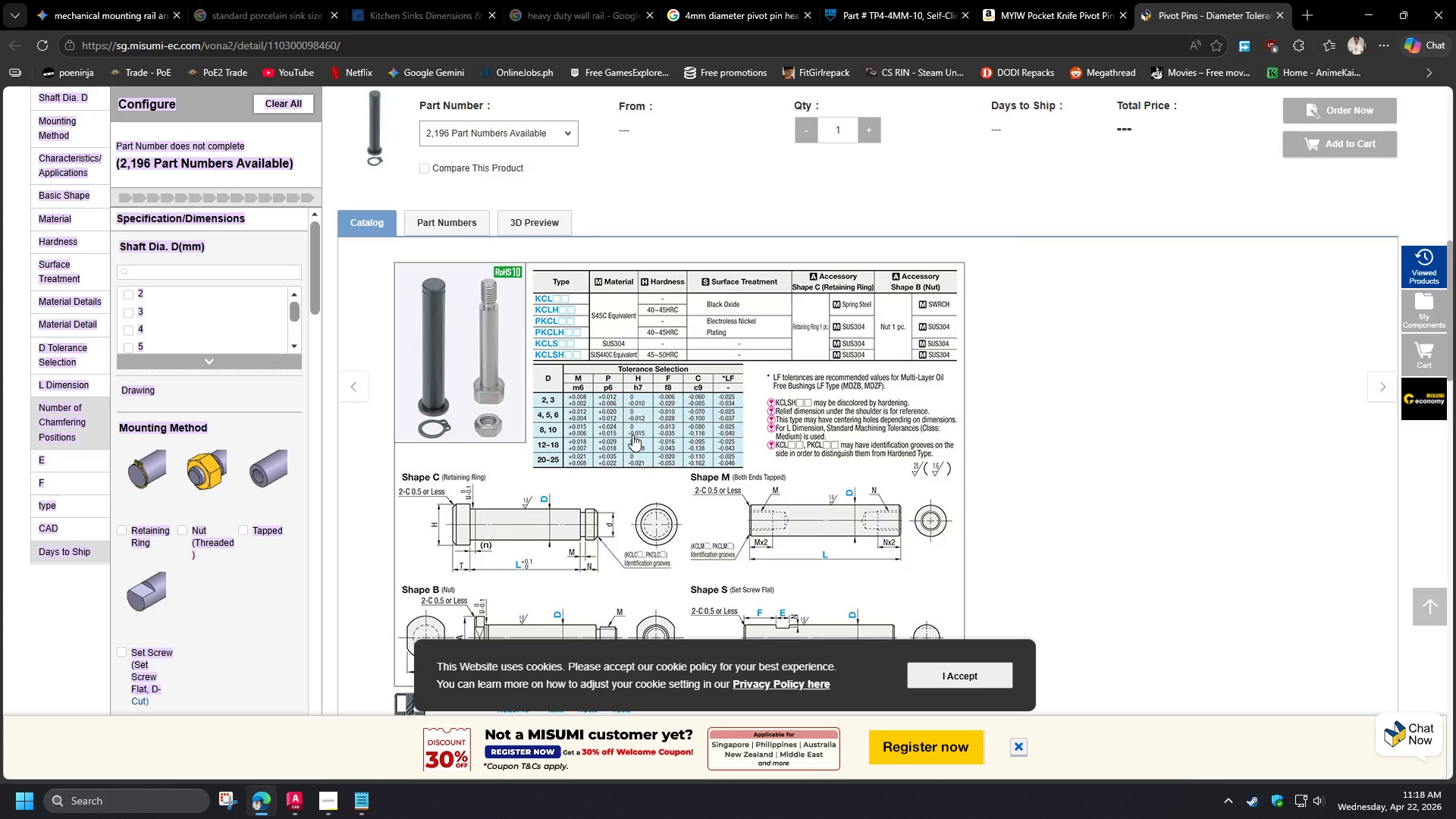 
scroll: coordinate [631, 438], scroll_direction: down, amount: 4.0
 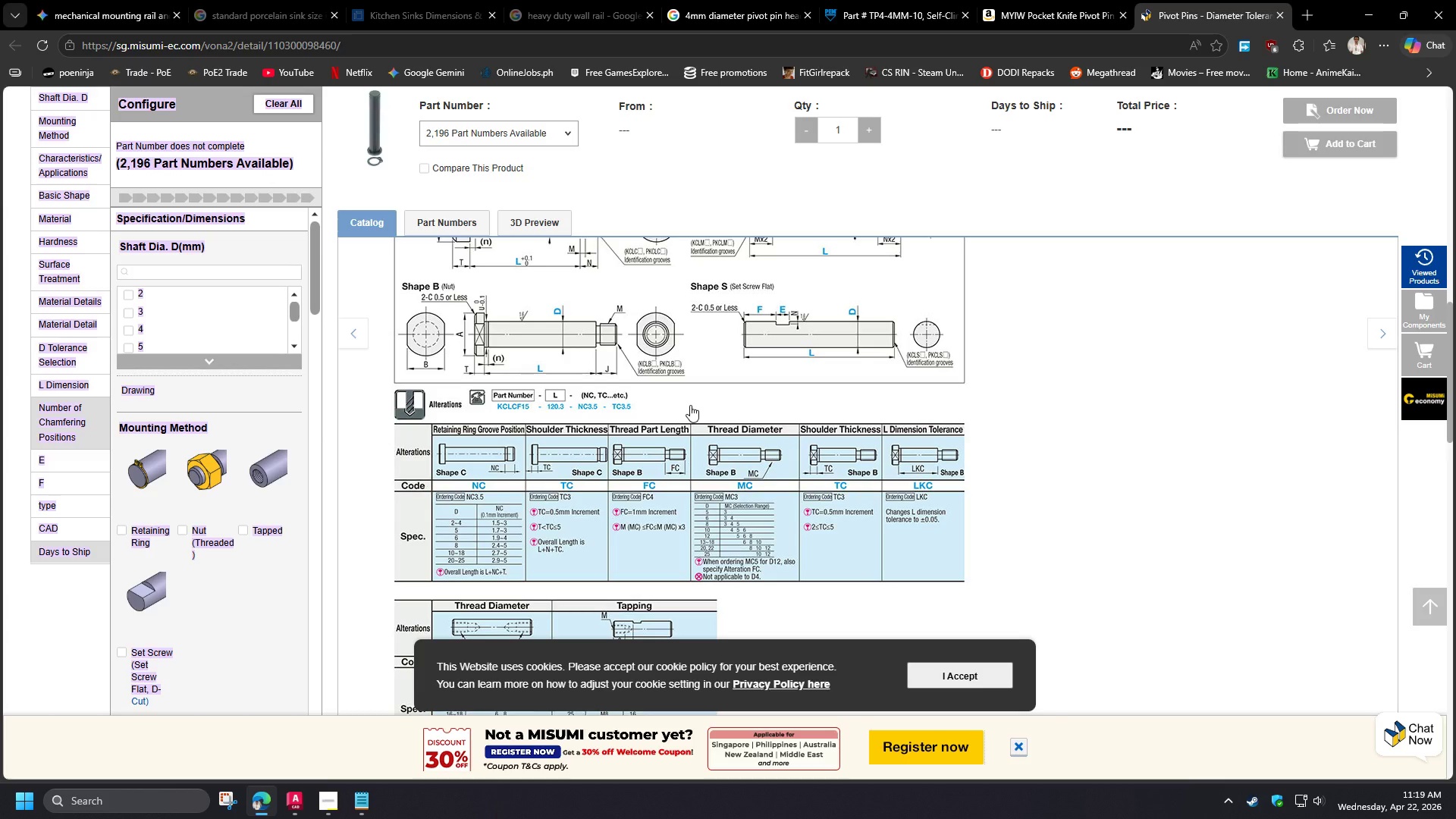 
wait(5.8)
 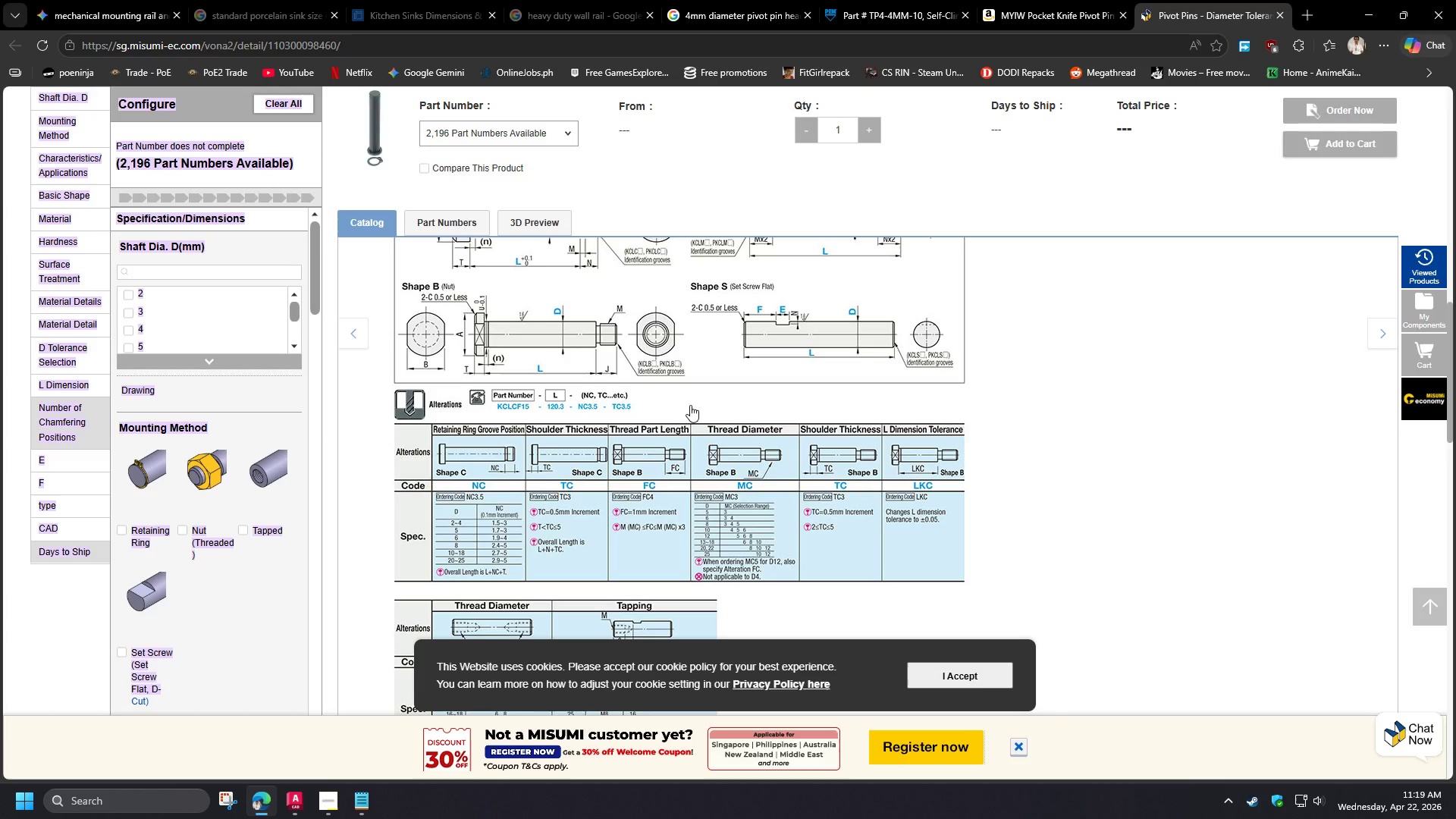 
scroll: coordinate [690, 403], scroll_direction: down, amount: 3.0
 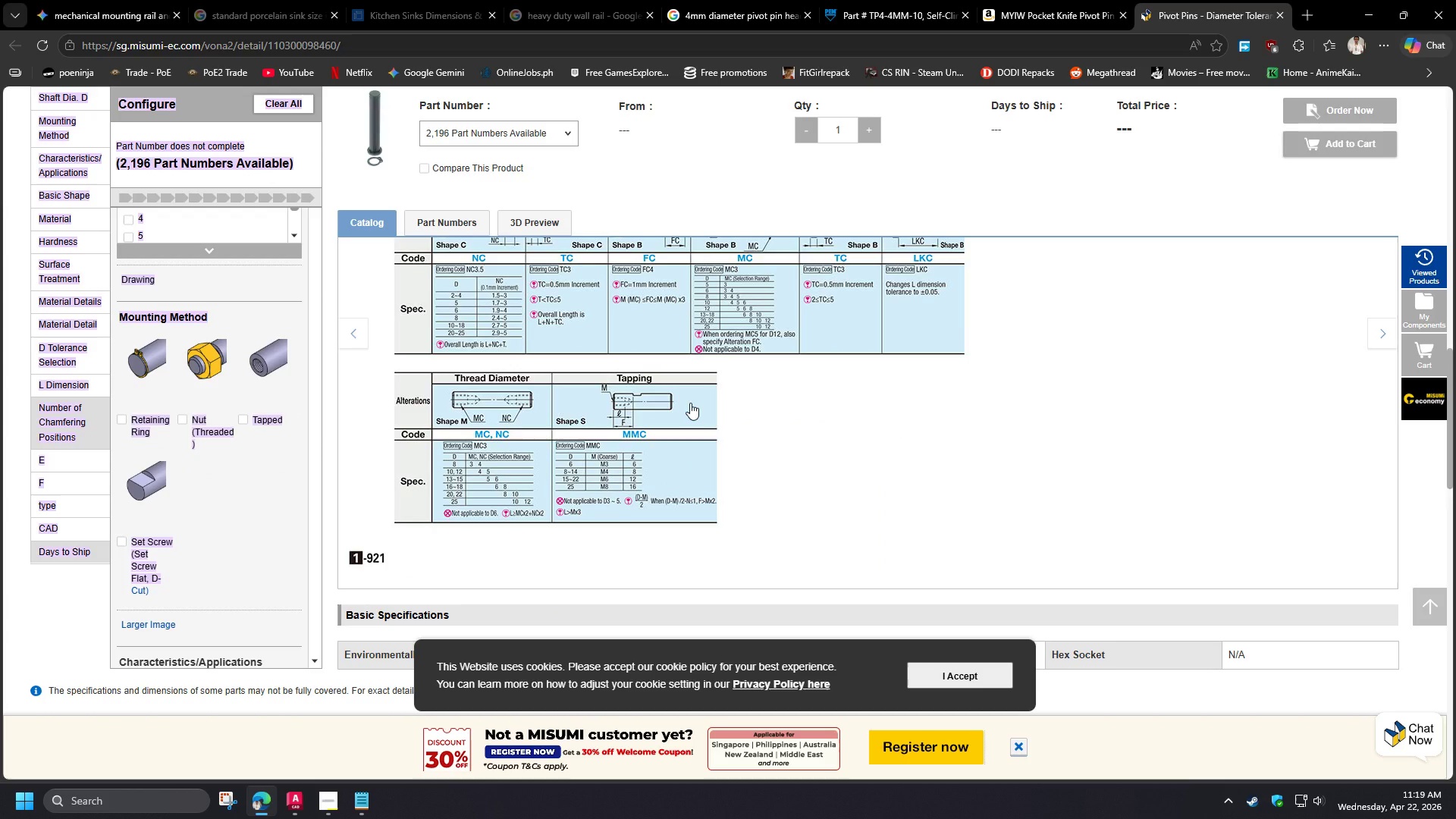 
scroll: coordinate [690, 403], scroll_direction: up, amount: 1.0
 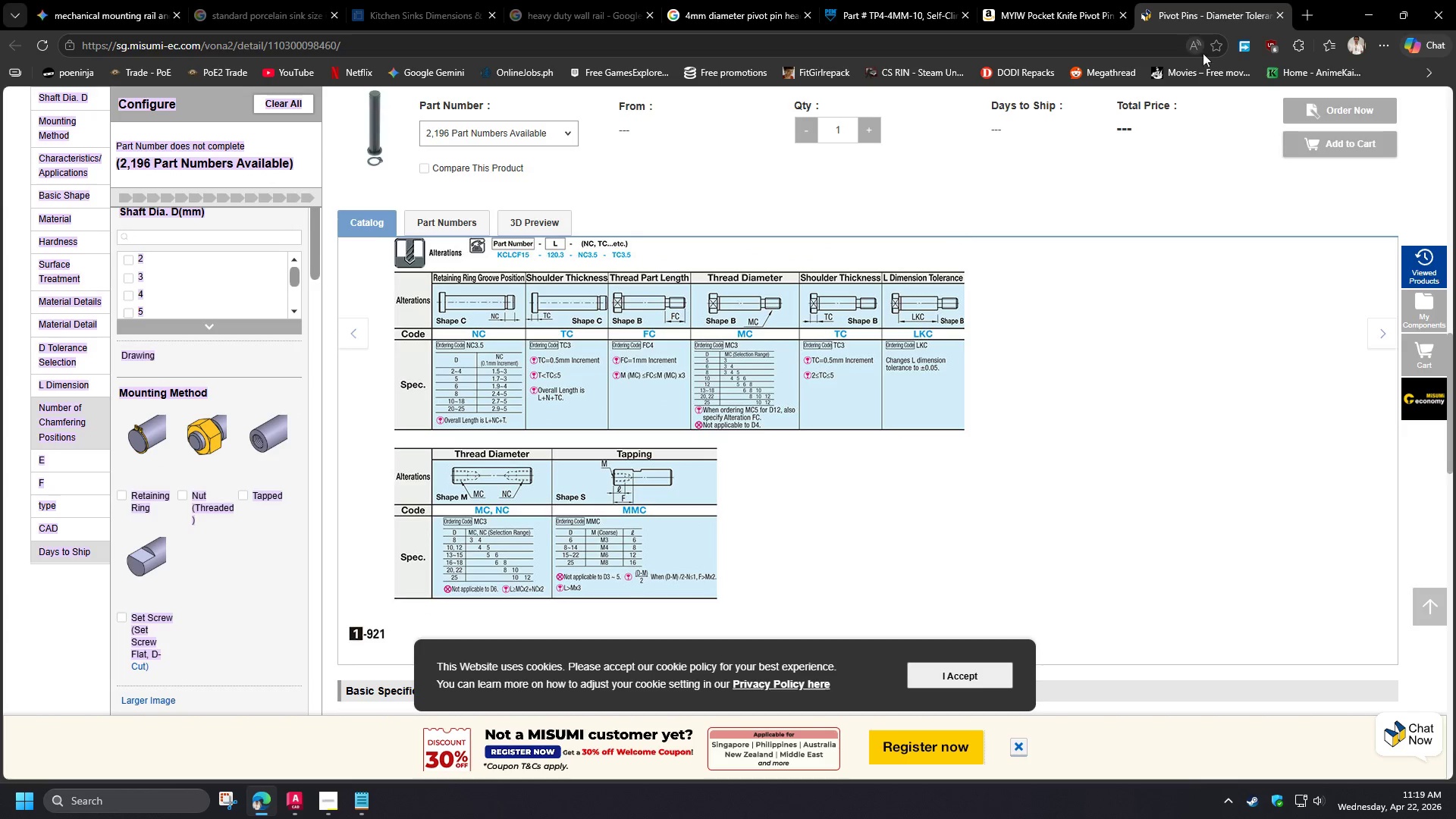 
left_click([1377, 7])
 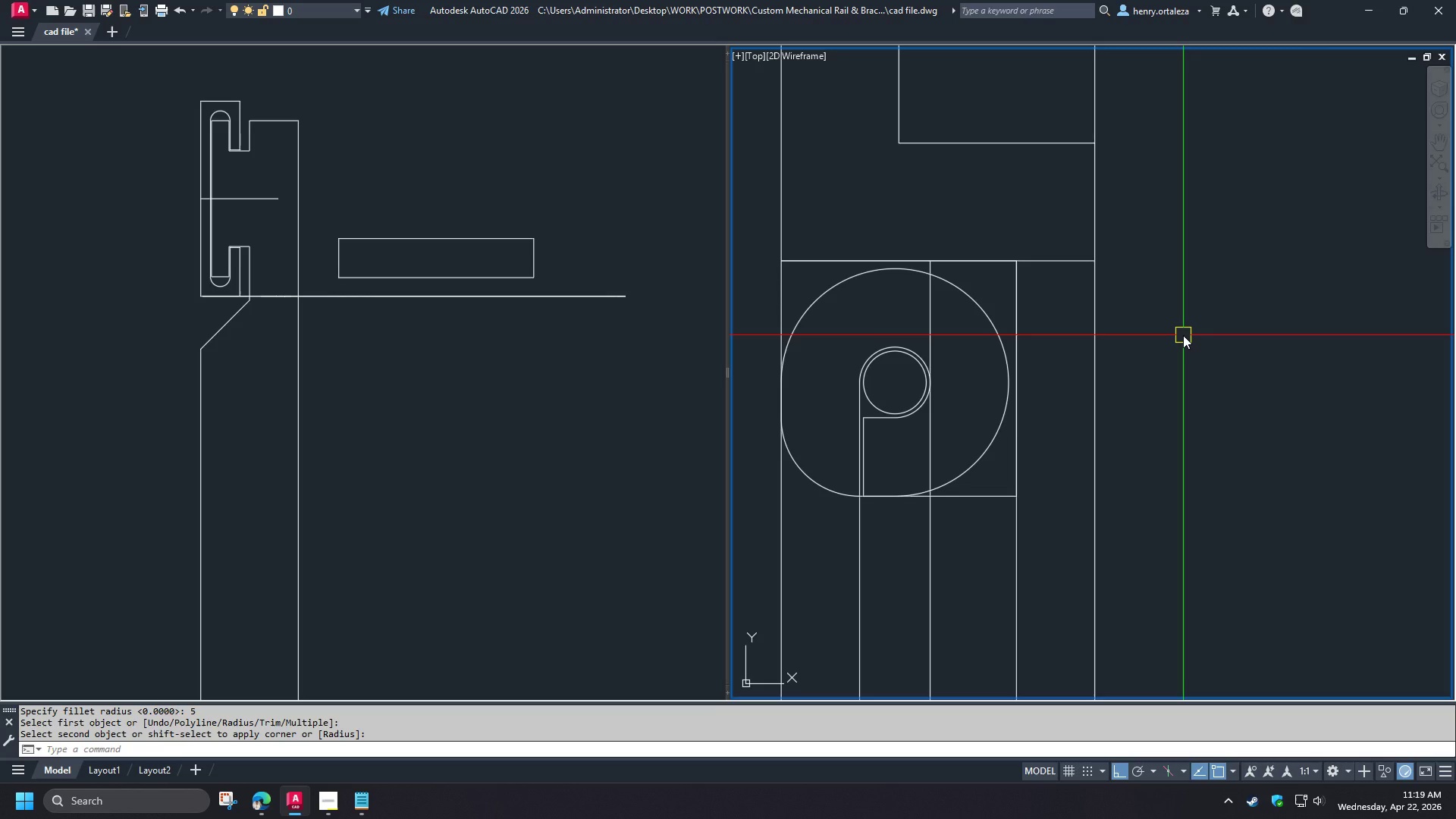 
wait(7.42)
 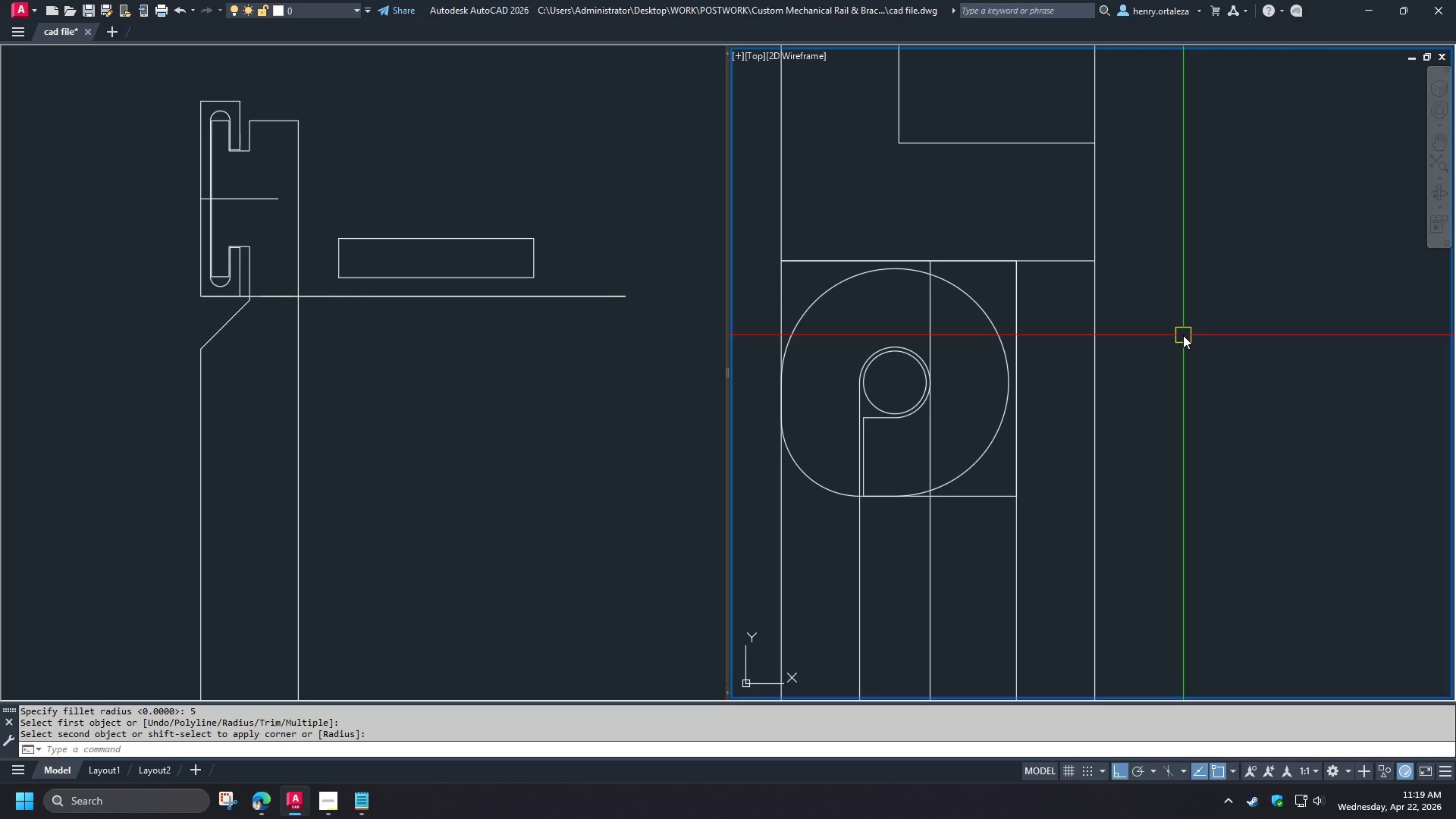 
scroll: coordinate [1170, 340], scroll_direction: down, amount: 2.0
 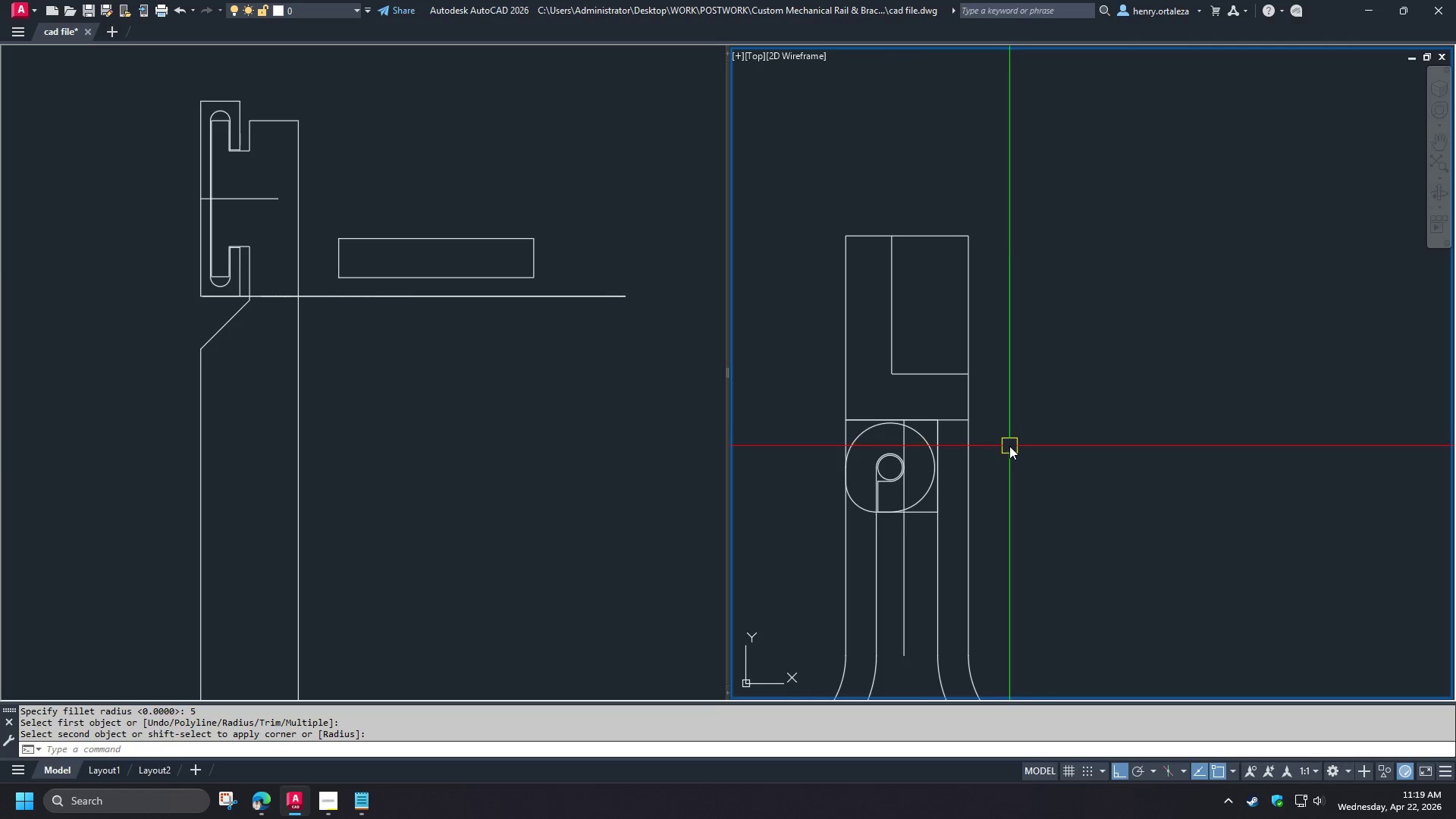 
key(D)
 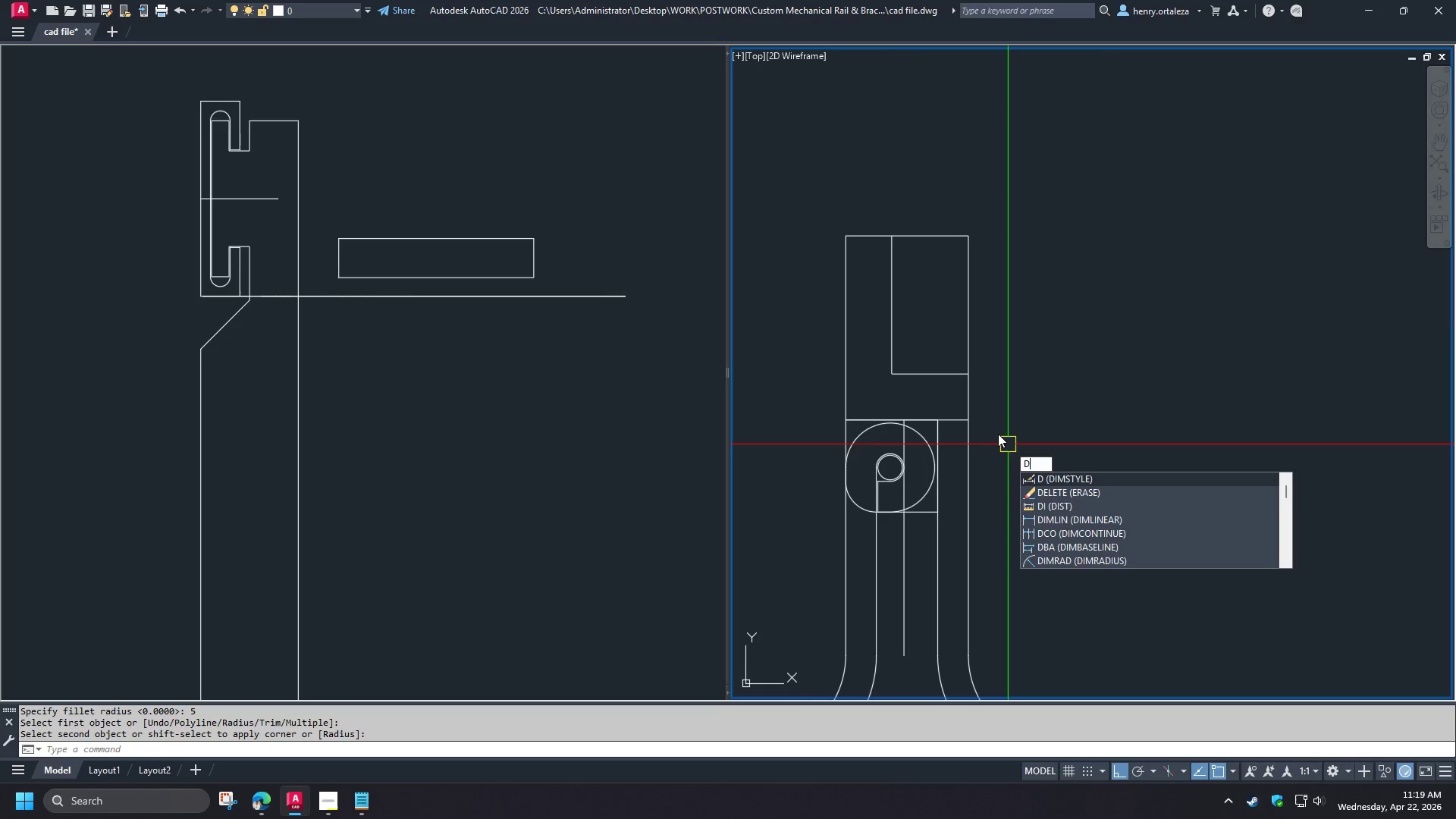 
key(I)
 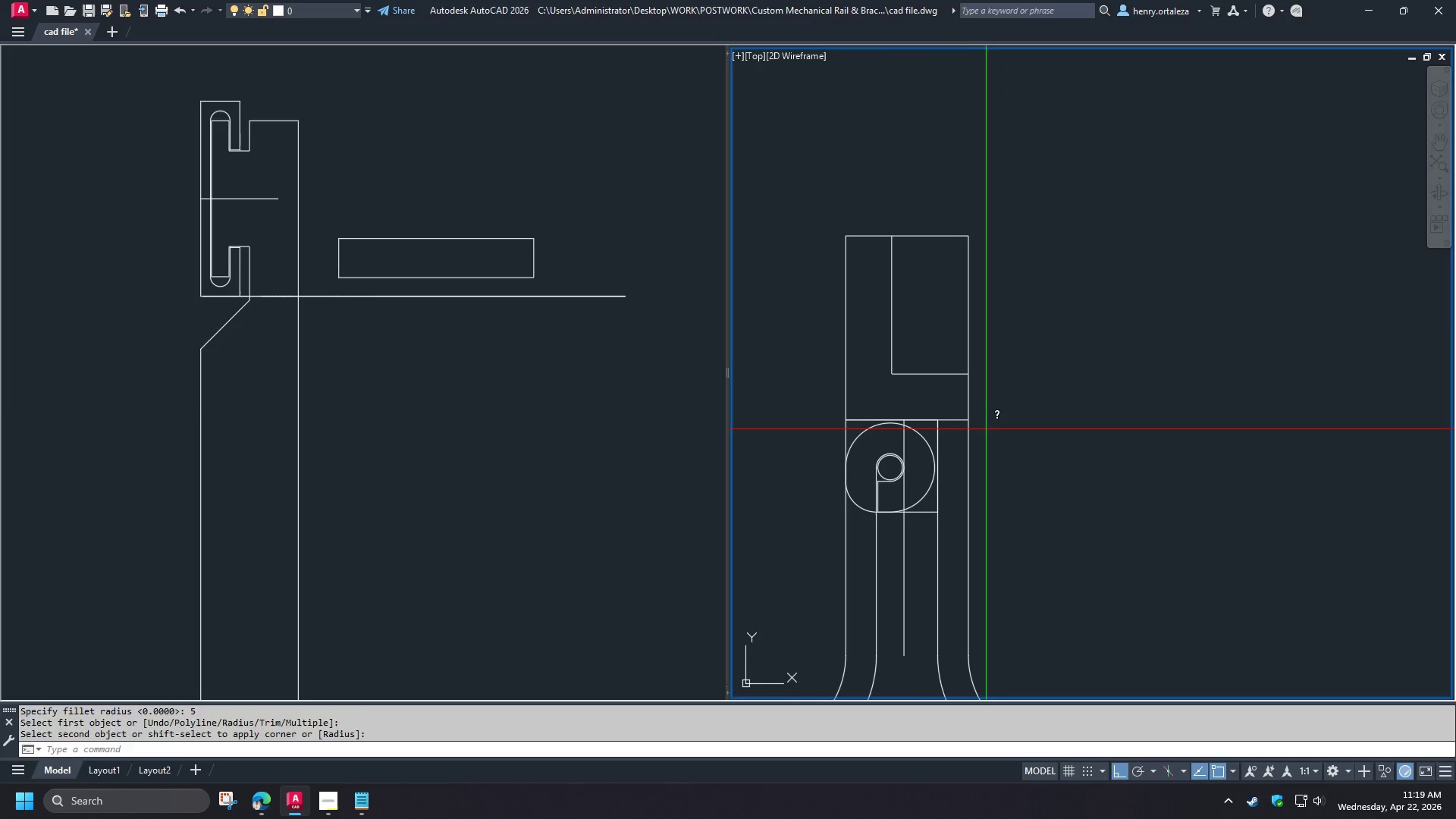 
key(Space)
 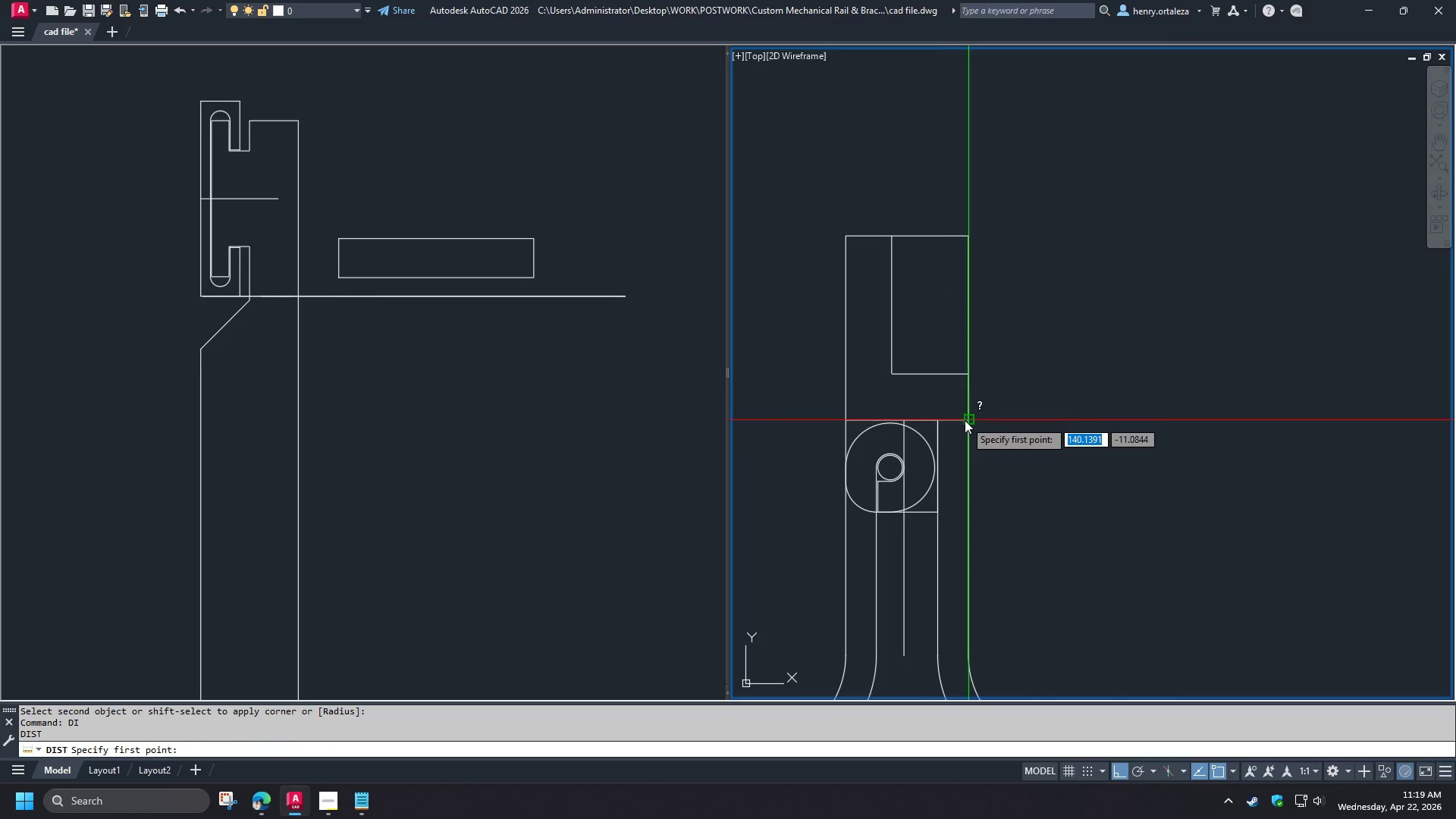 
left_click([965, 420])
 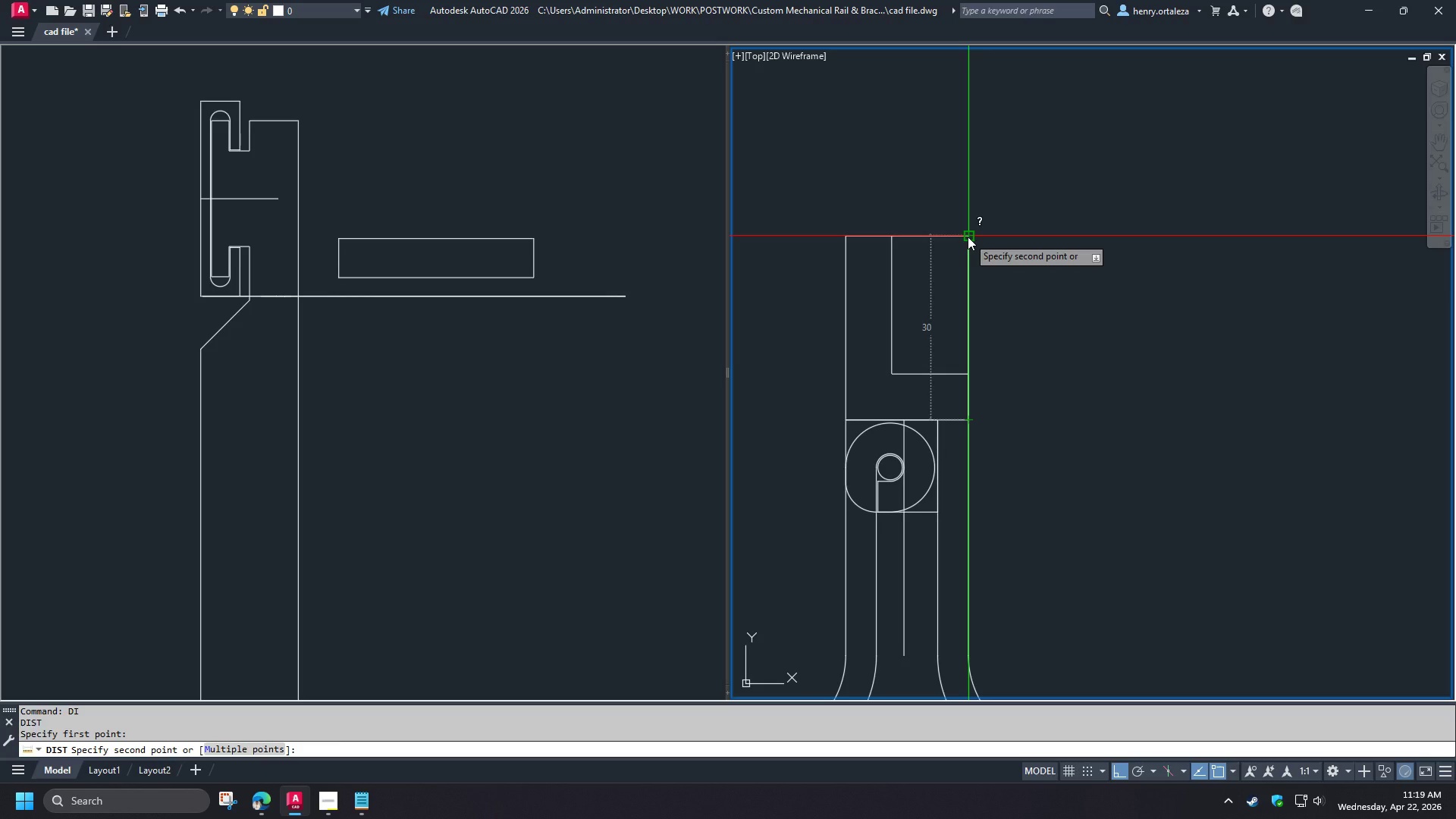 
key(Escape)
 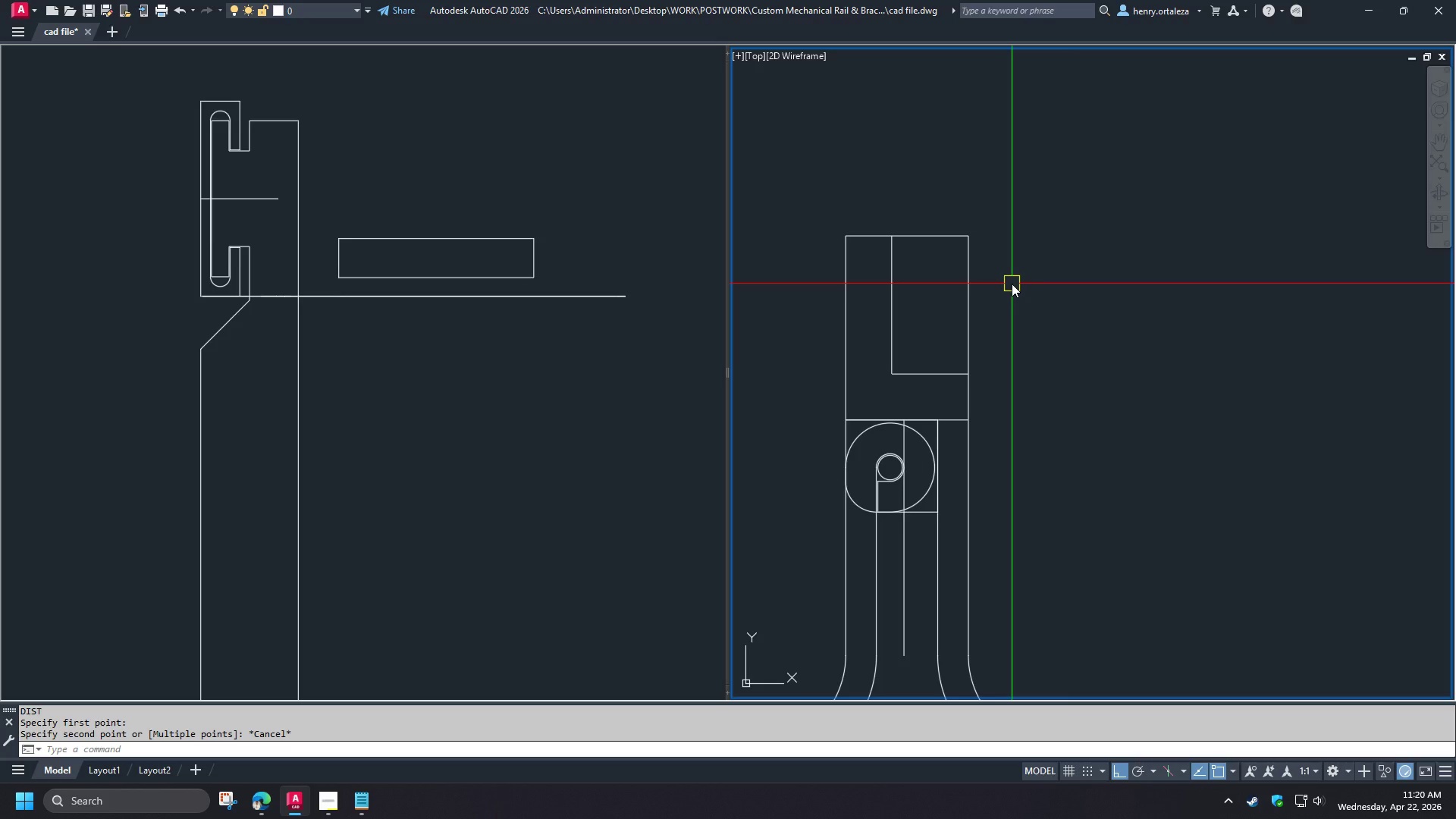 
wait(60.22)
 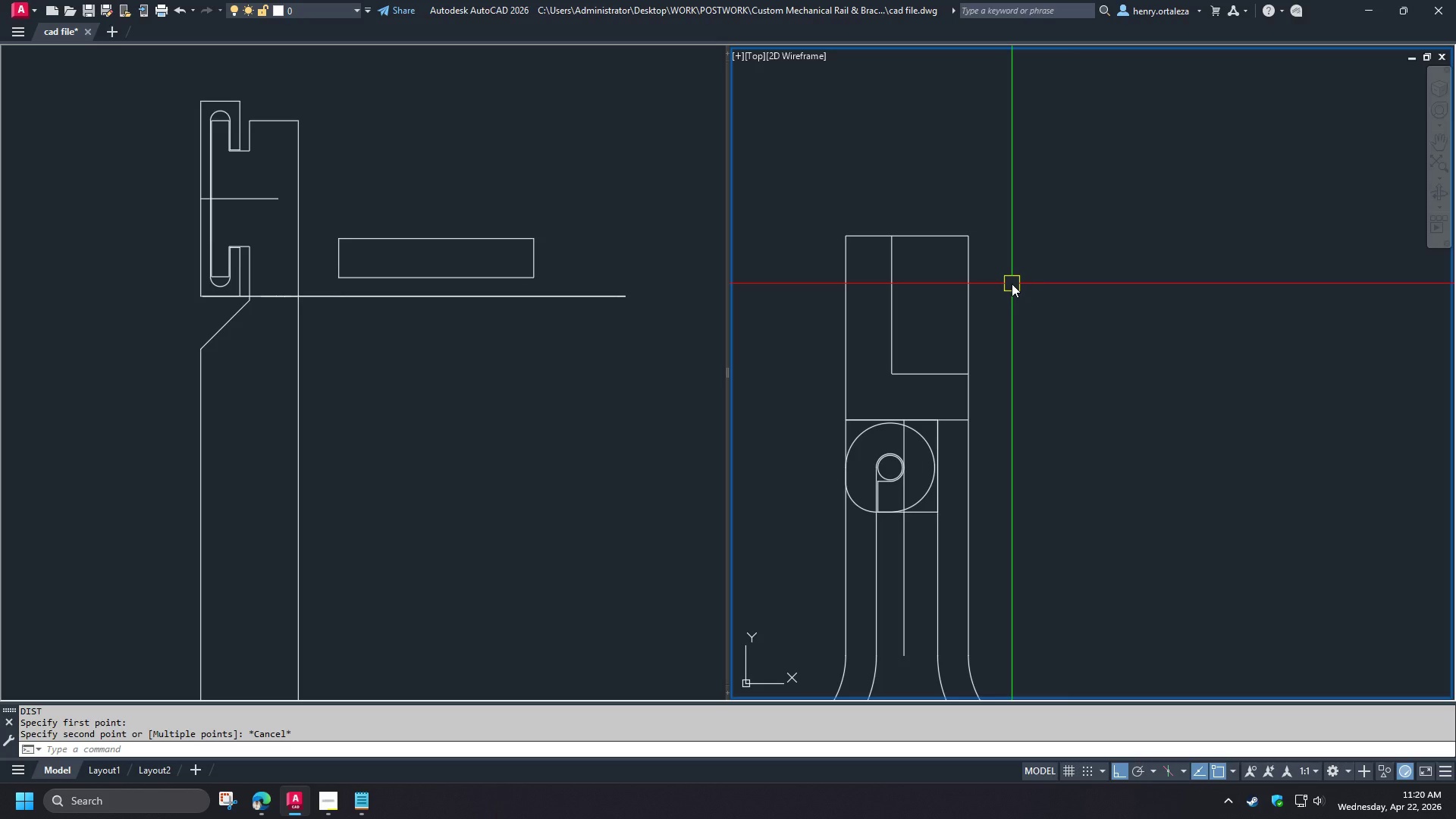 
scroll: coordinate [901, 474], scroll_direction: up, amount: 2.0
 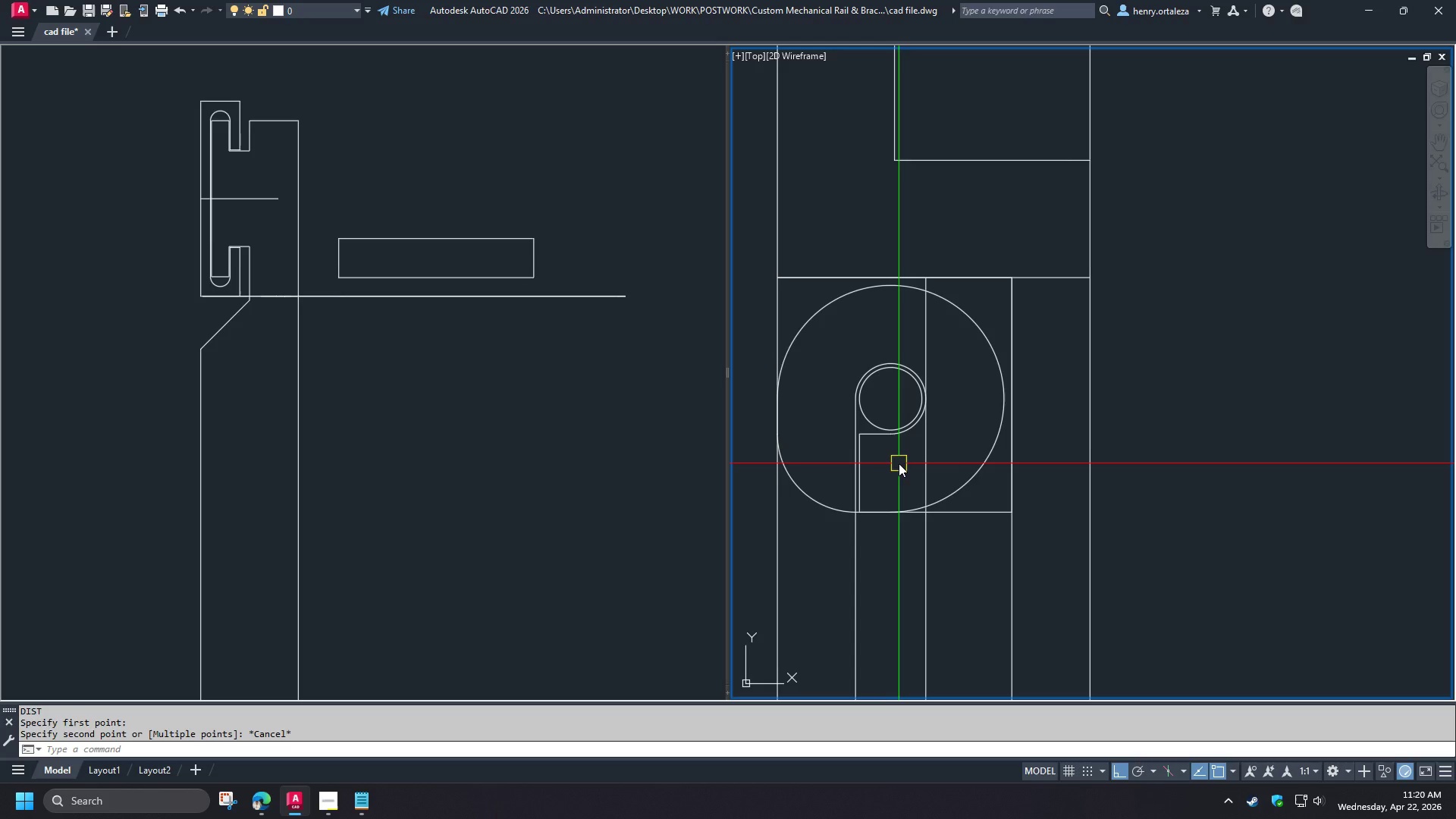 
key(F)
 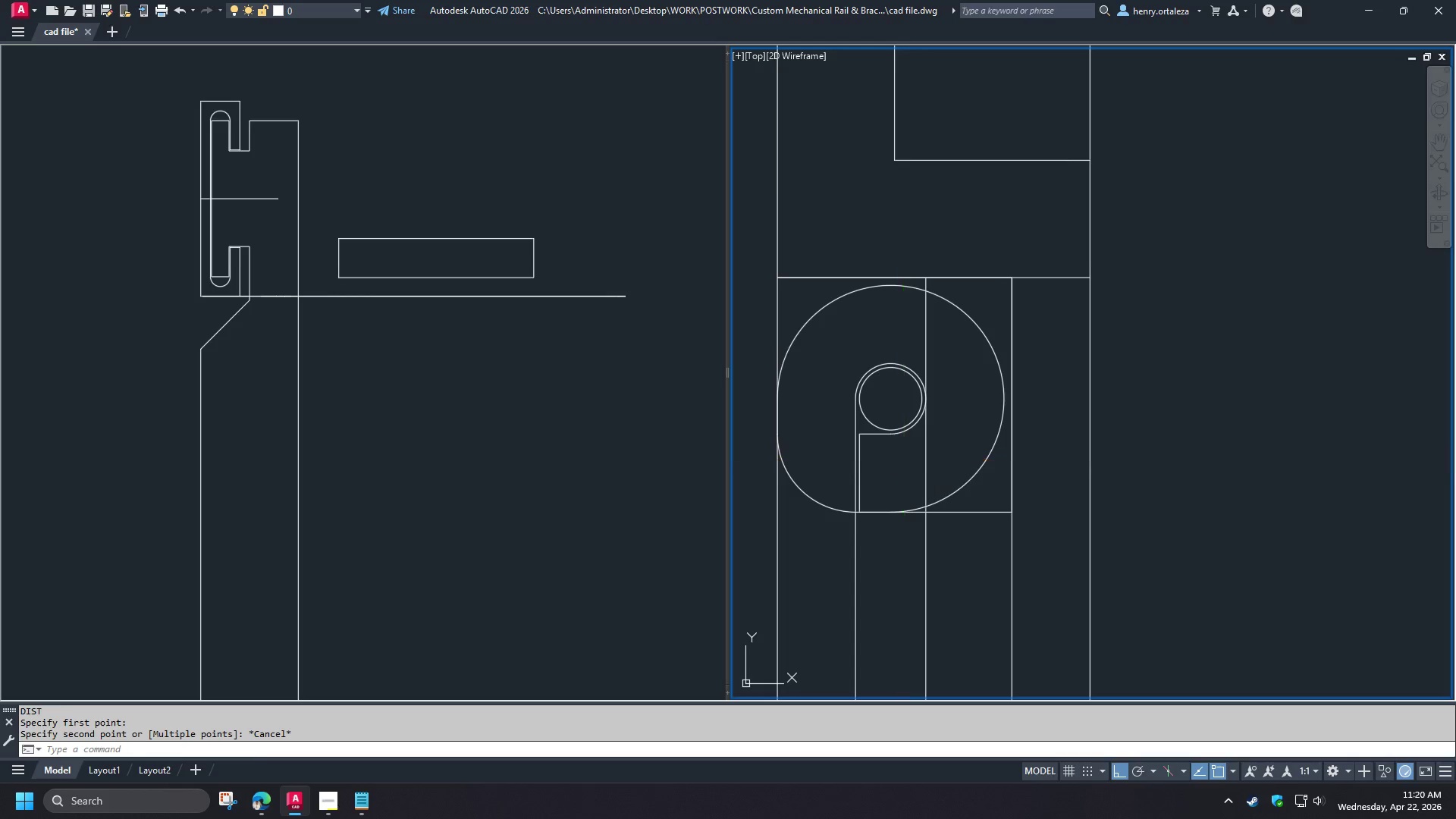 
key(Space)
 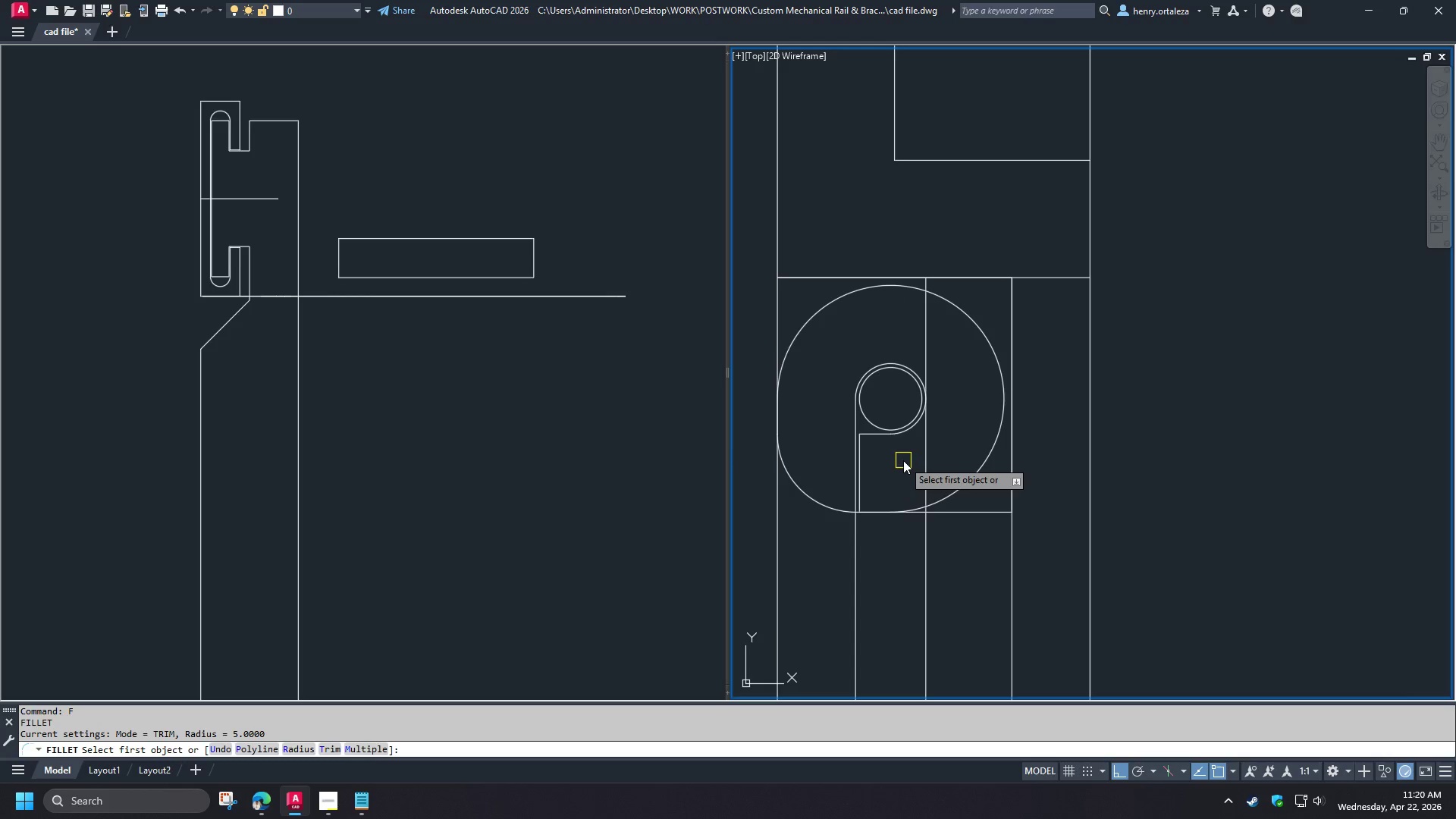 
key(R)
 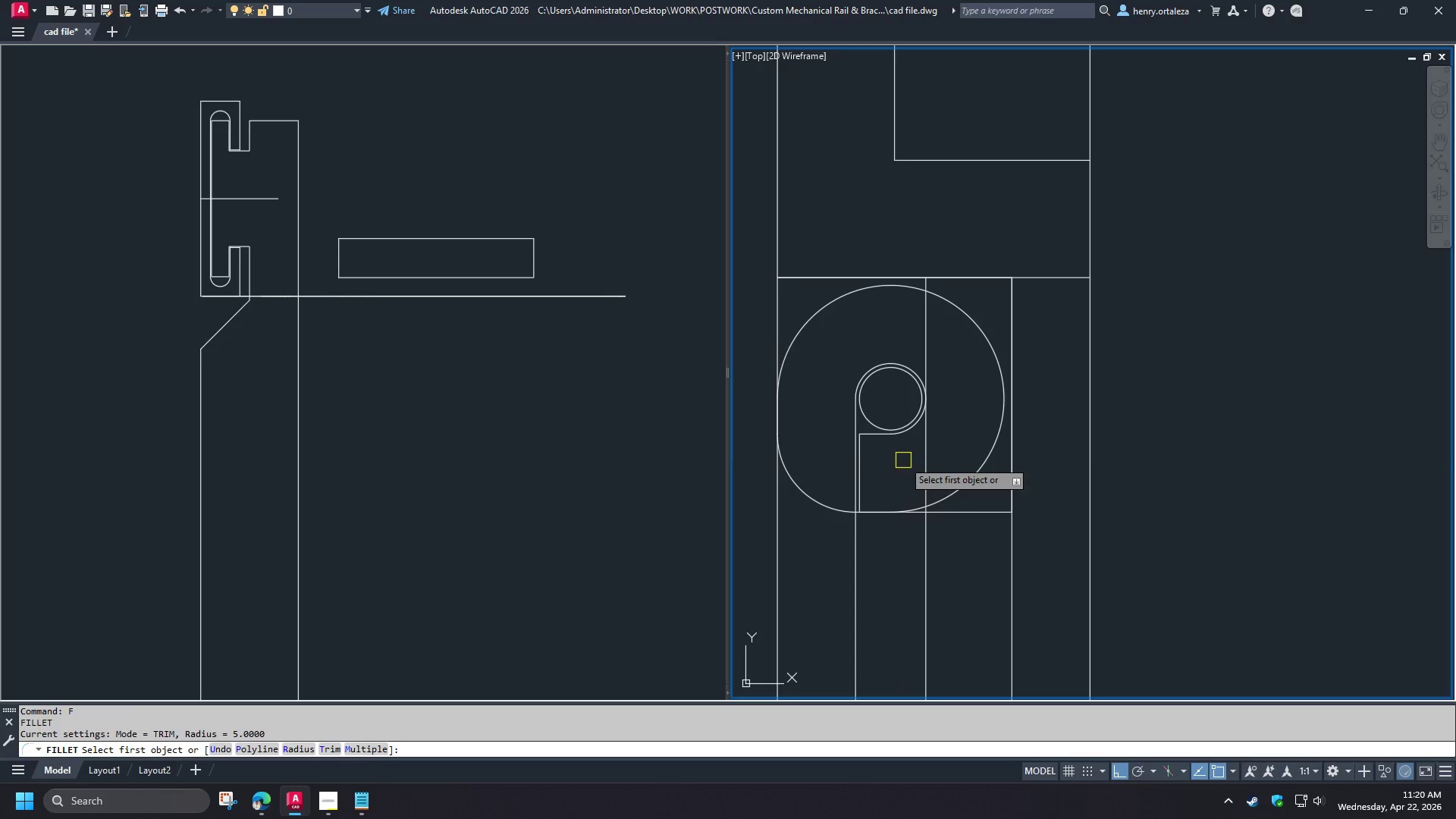 
key(Space)
 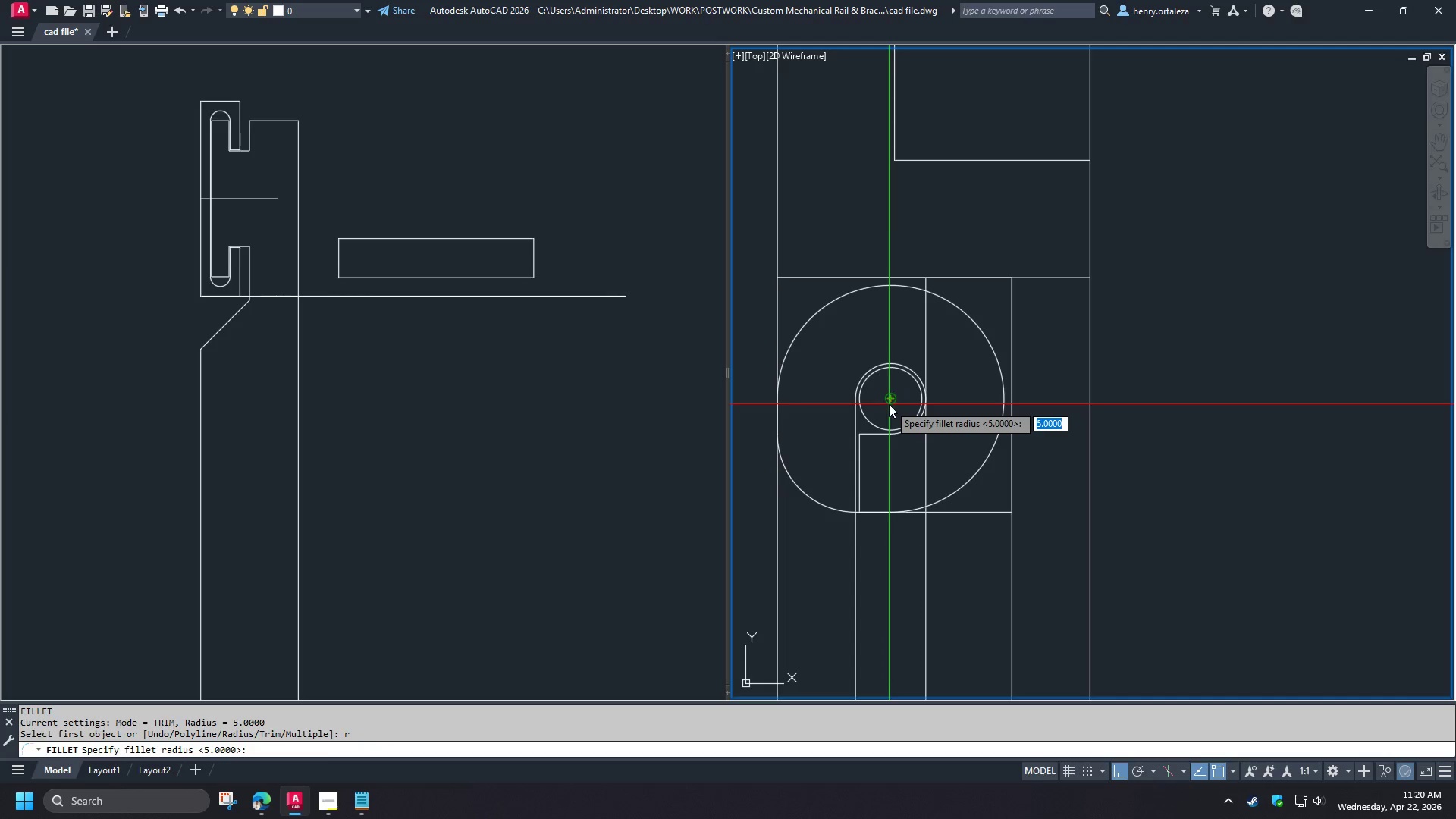 
left_click([889, 404])
 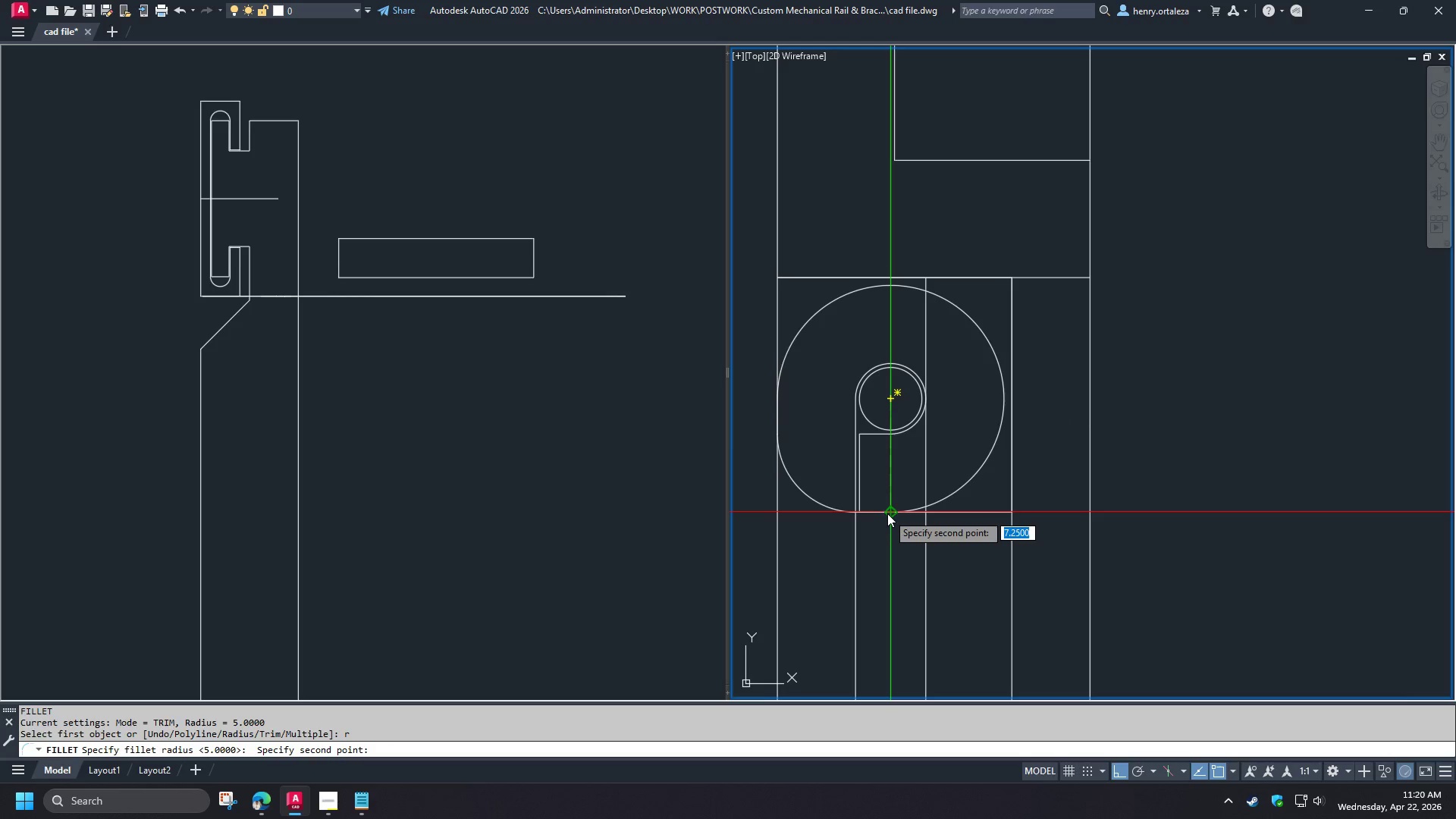 
left_click([887, 513])
 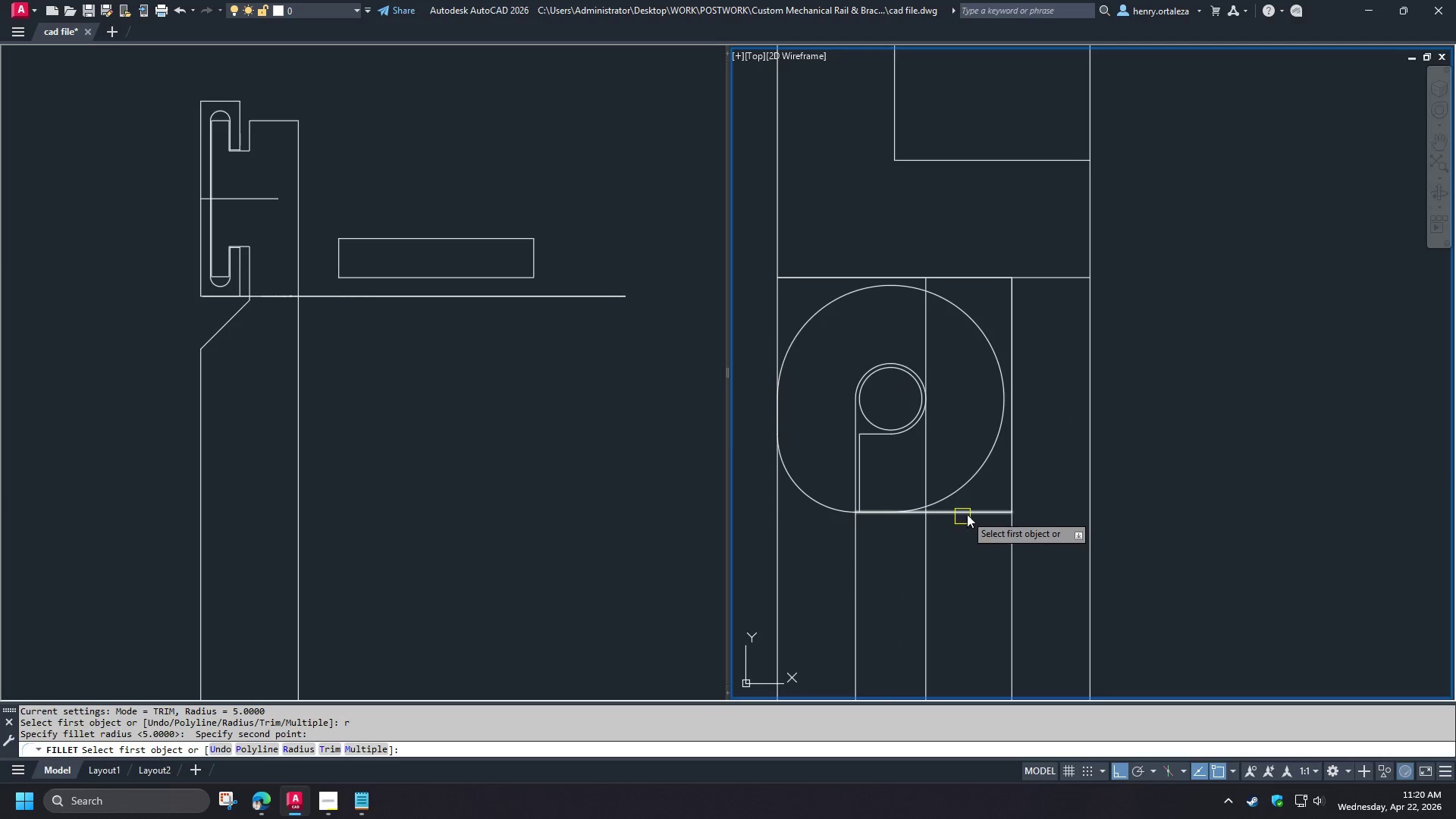 
left_click([970, 513])
 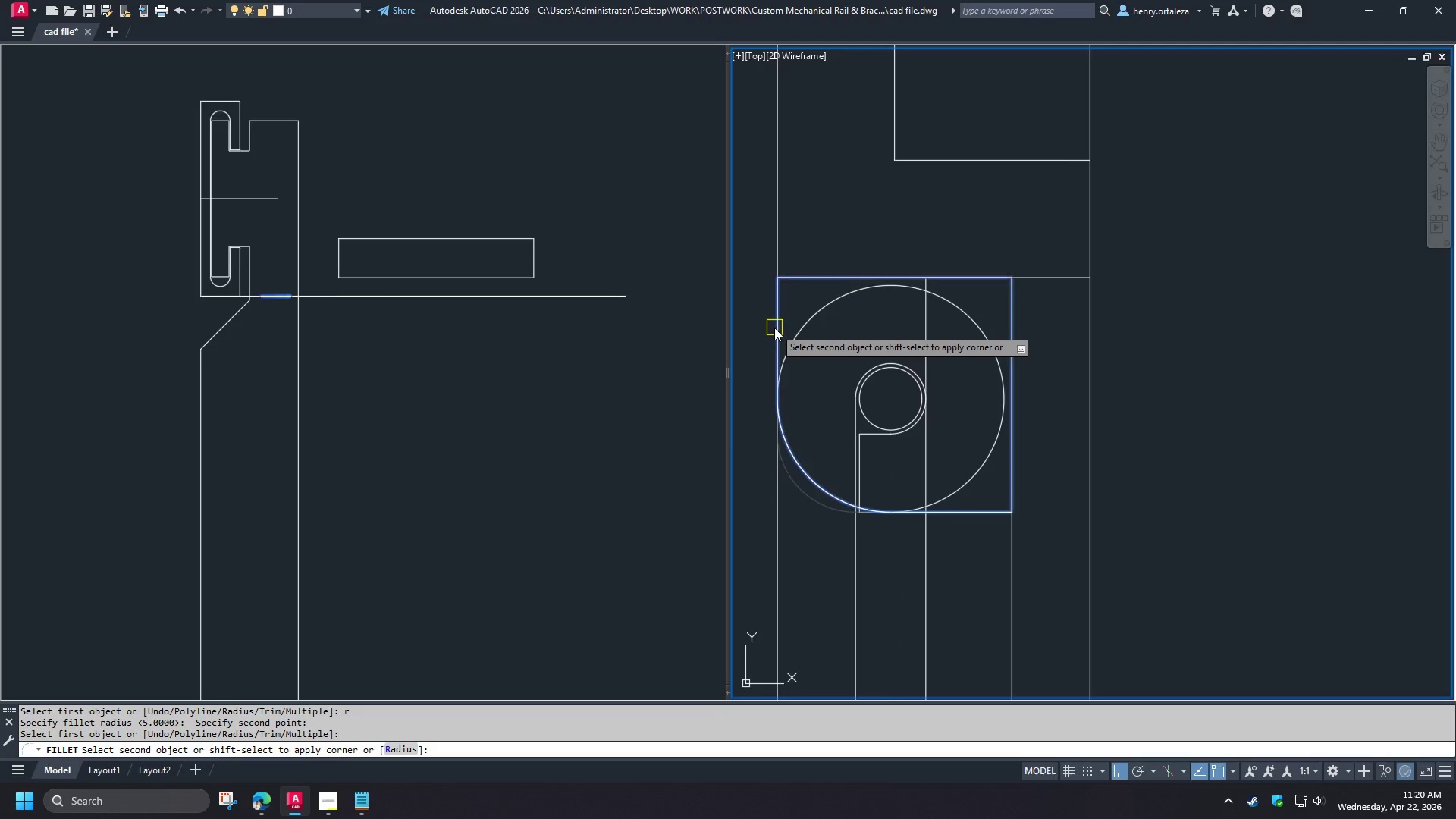 
left_click([774, 328])
 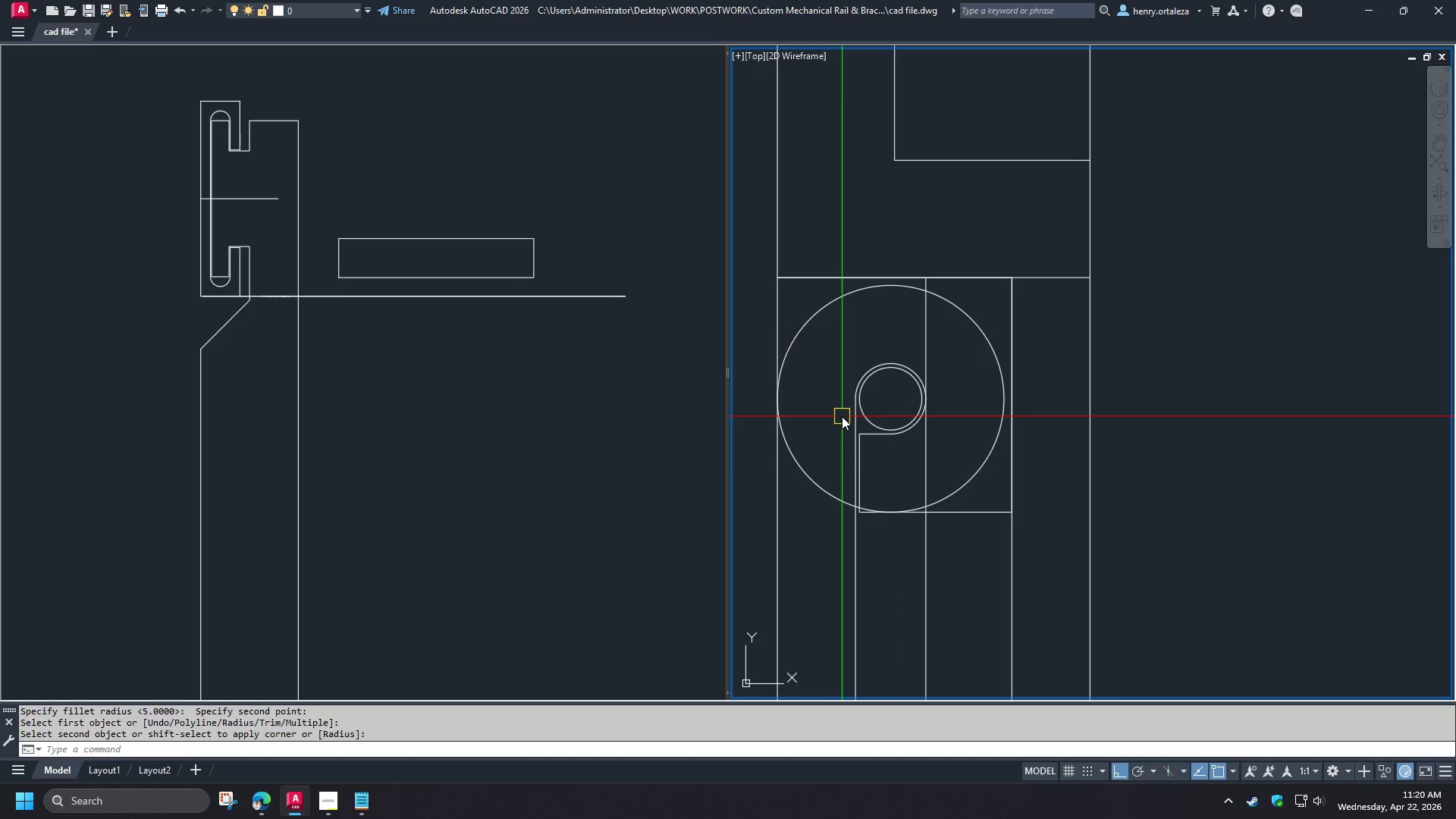 
scroll: coordinate [1089, 445], scroll_direction: down, amount: 2.0
 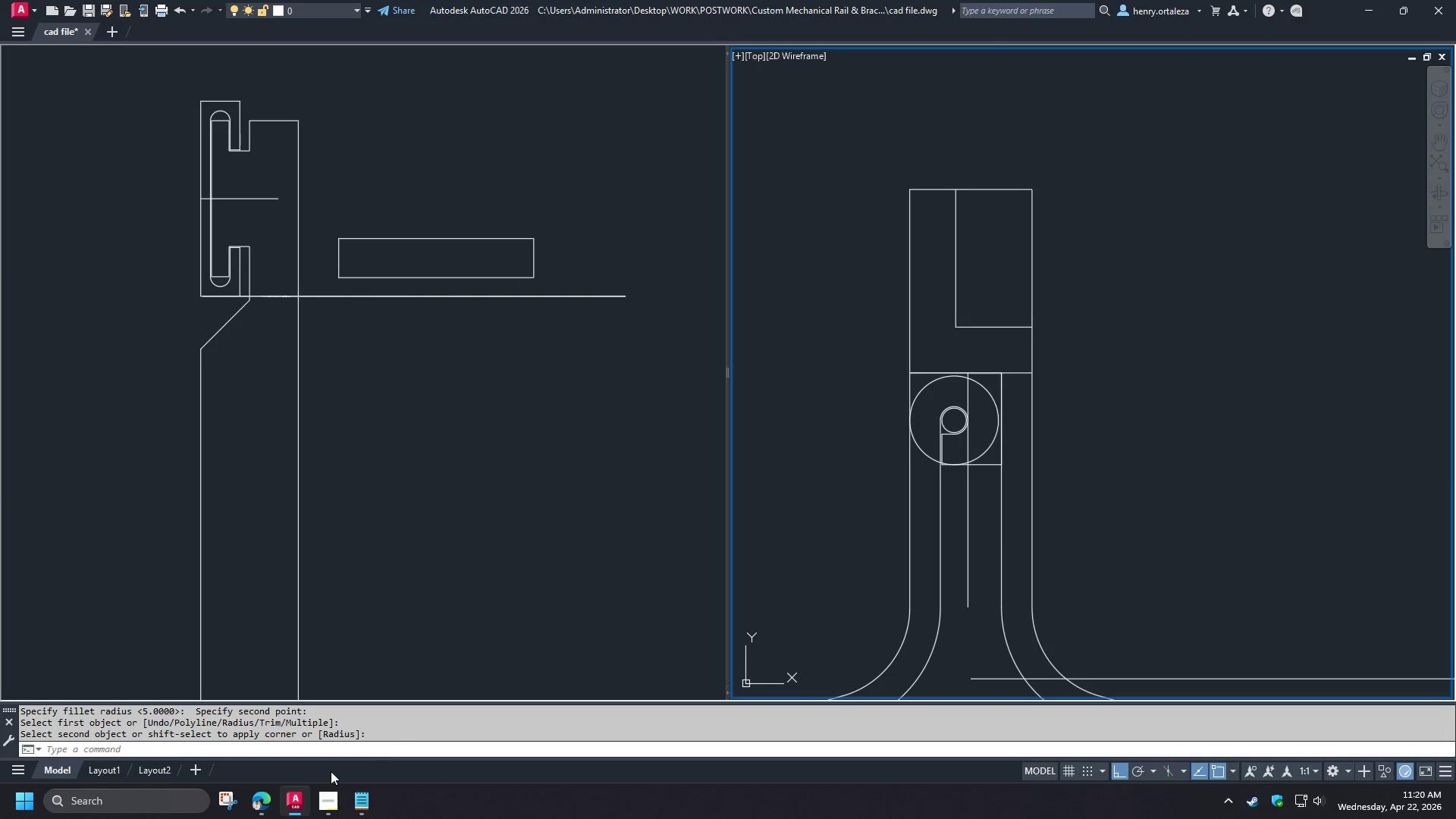 
left_click([262, 807])
 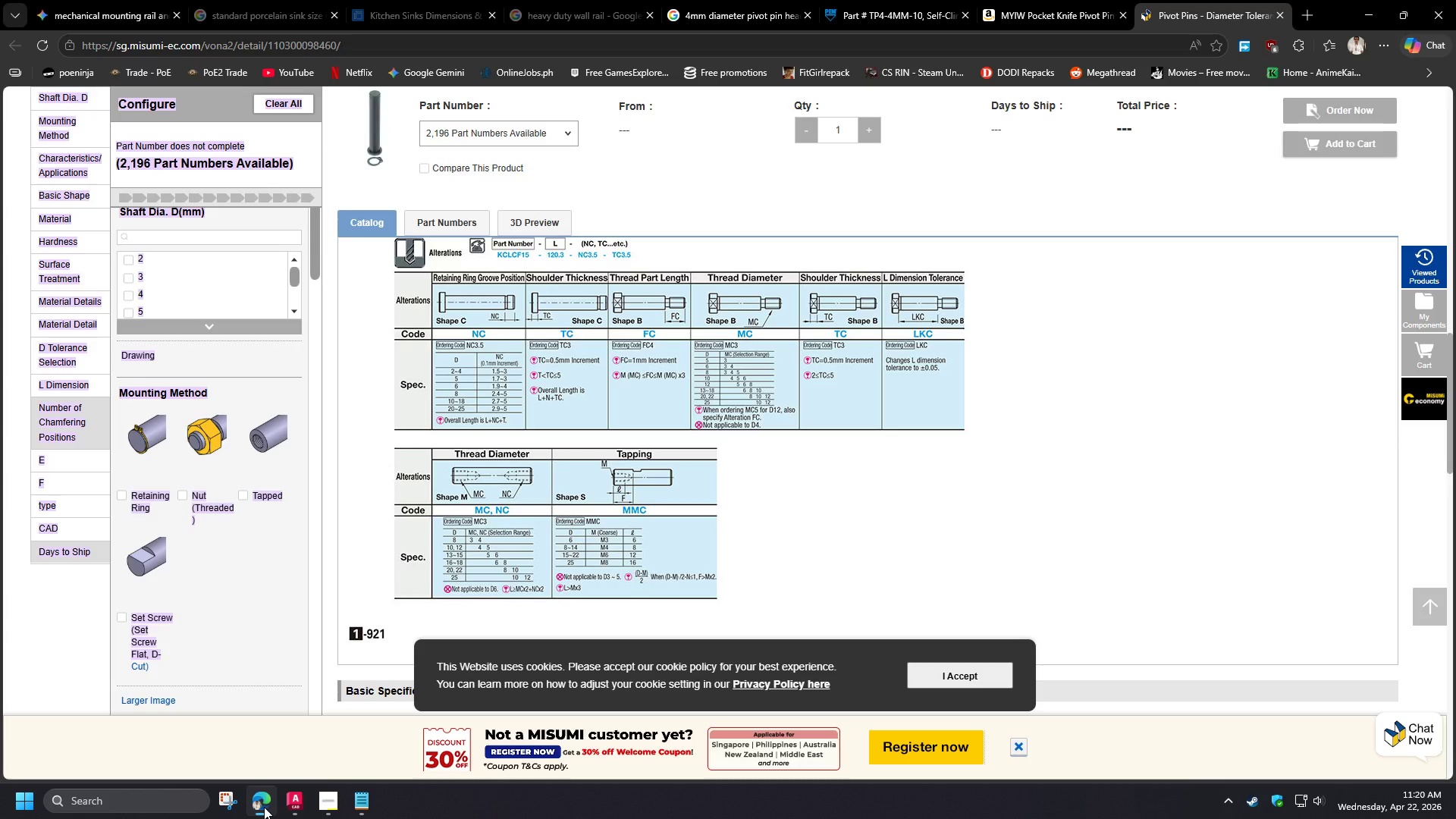 
scroll: coordinate [376, 535], scroll_direction: down, amount: 7.0
 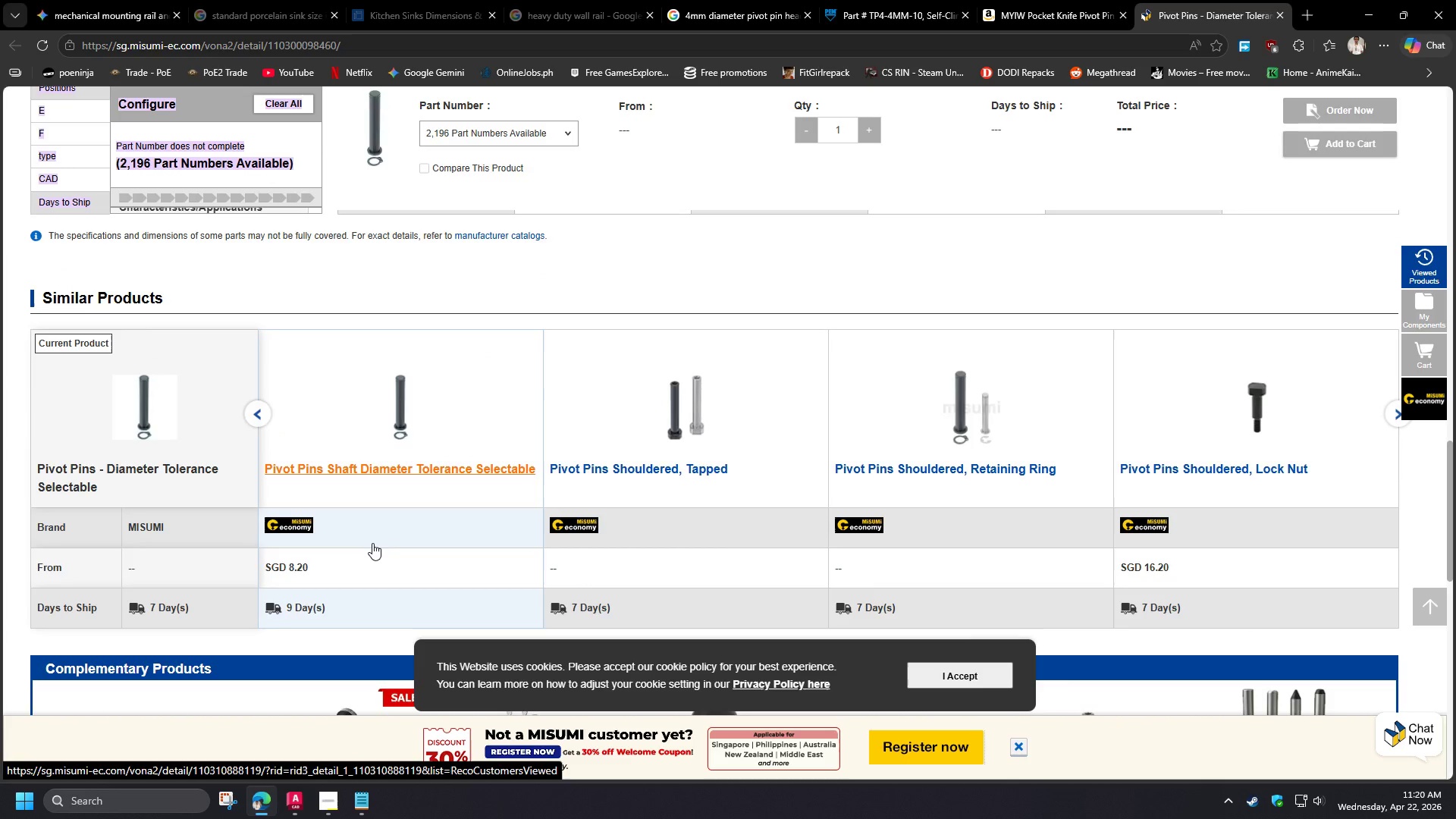 
scroll: coordinate [772, 415], scroll_direction: up, amount: 8.0
 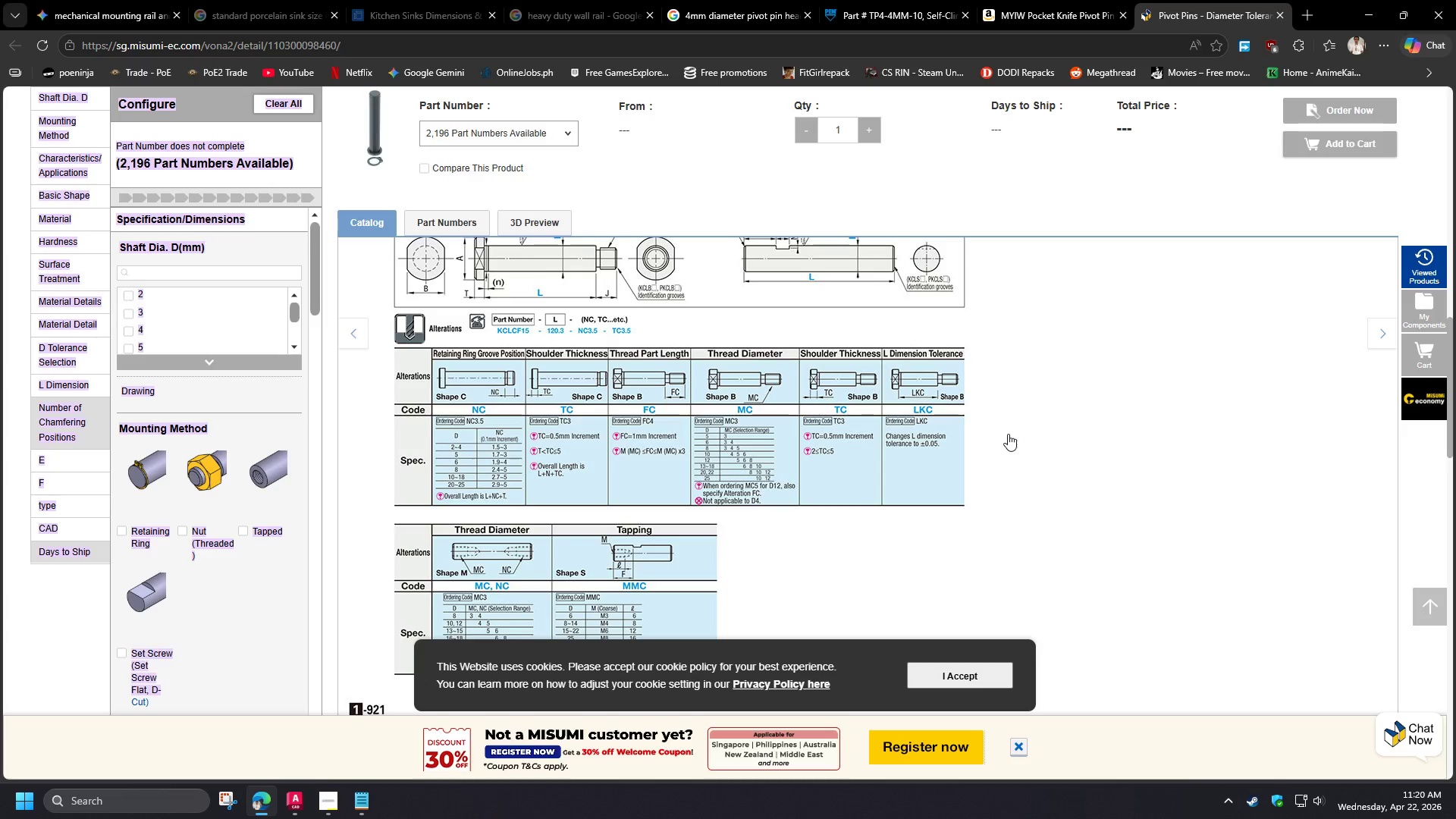 
wait(5.57)
 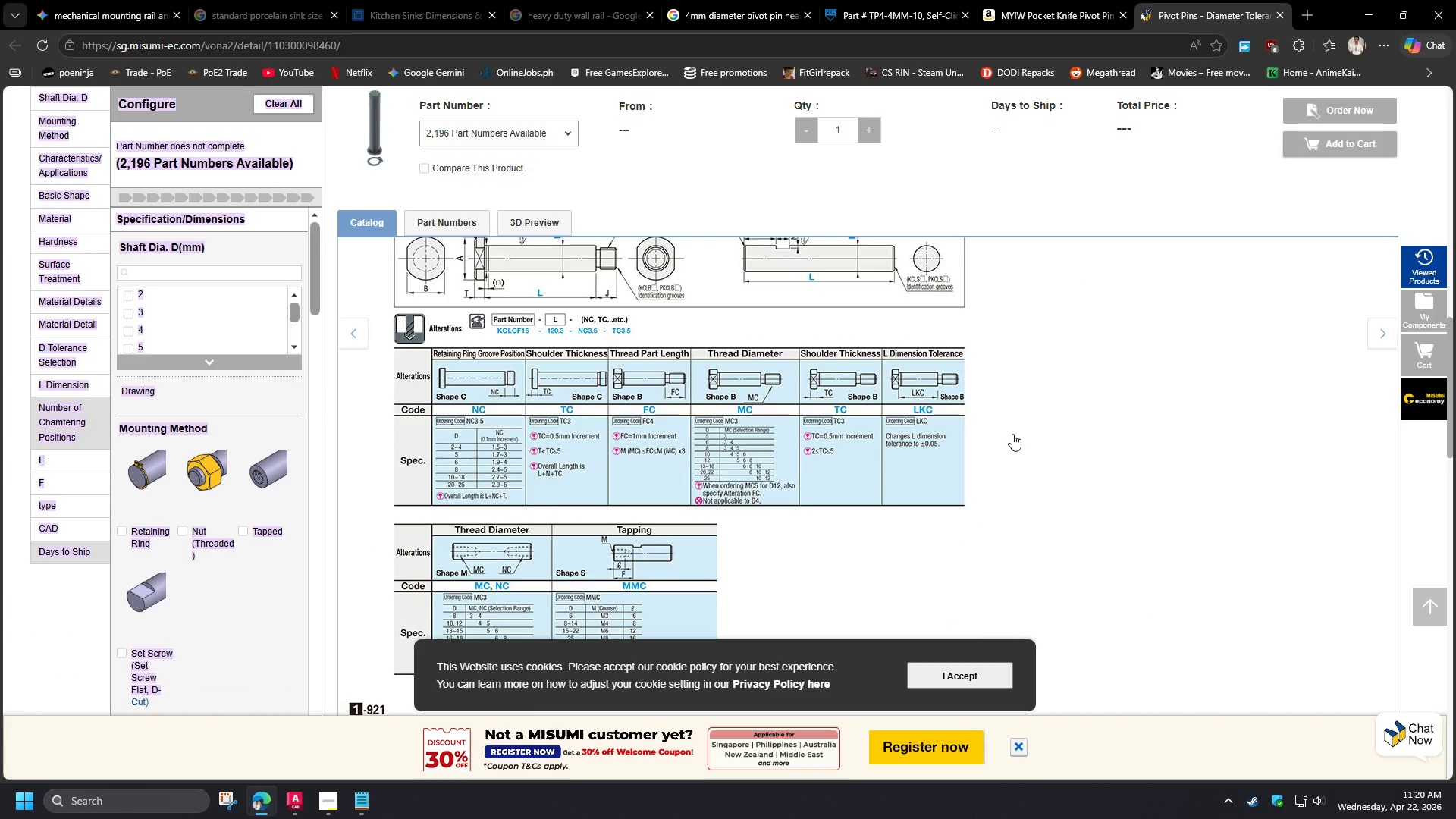 
scroll: coordinate [618, 448], scroll_direction: up, amount: 6.0
 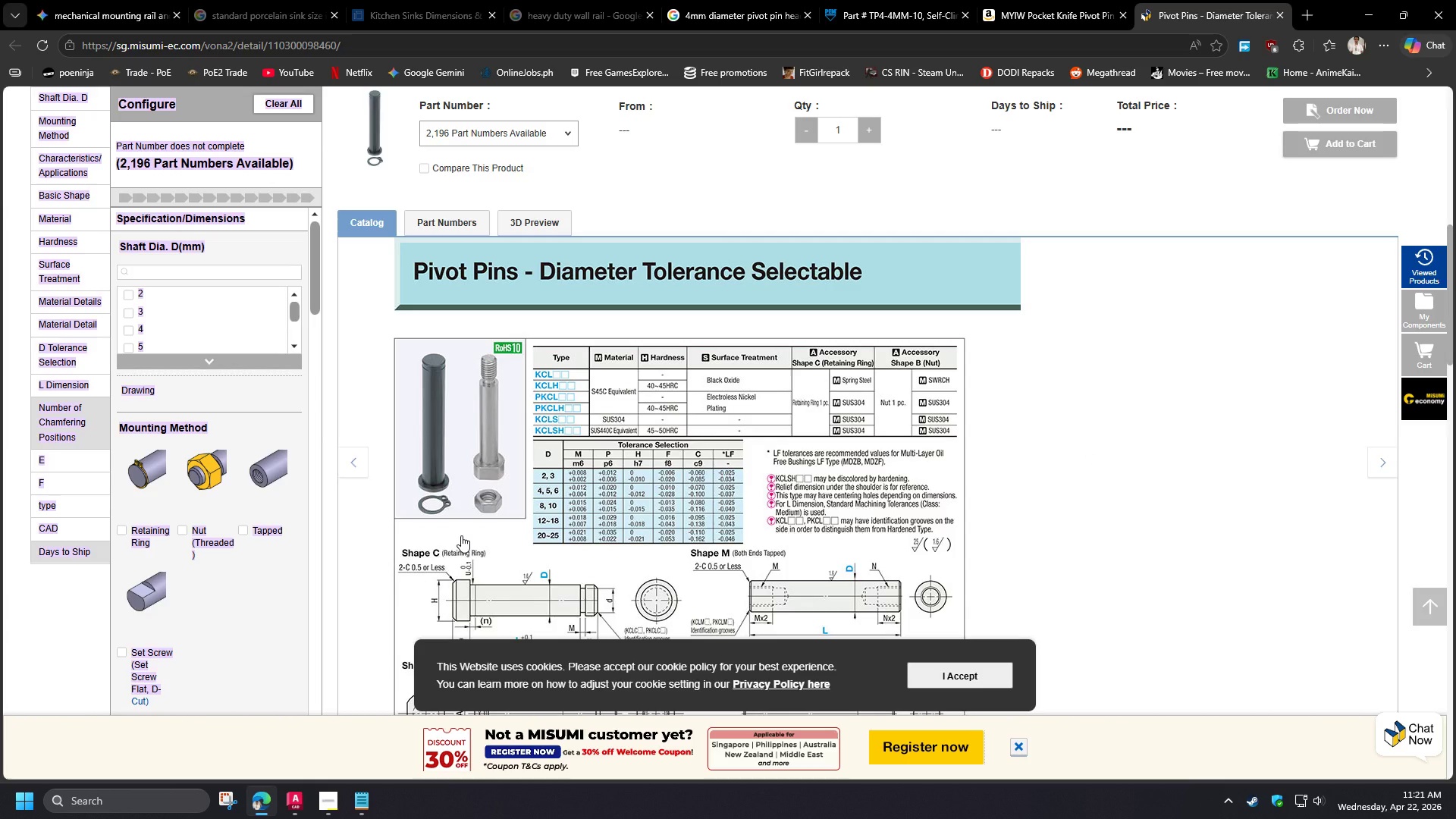 
wait(26.14)
 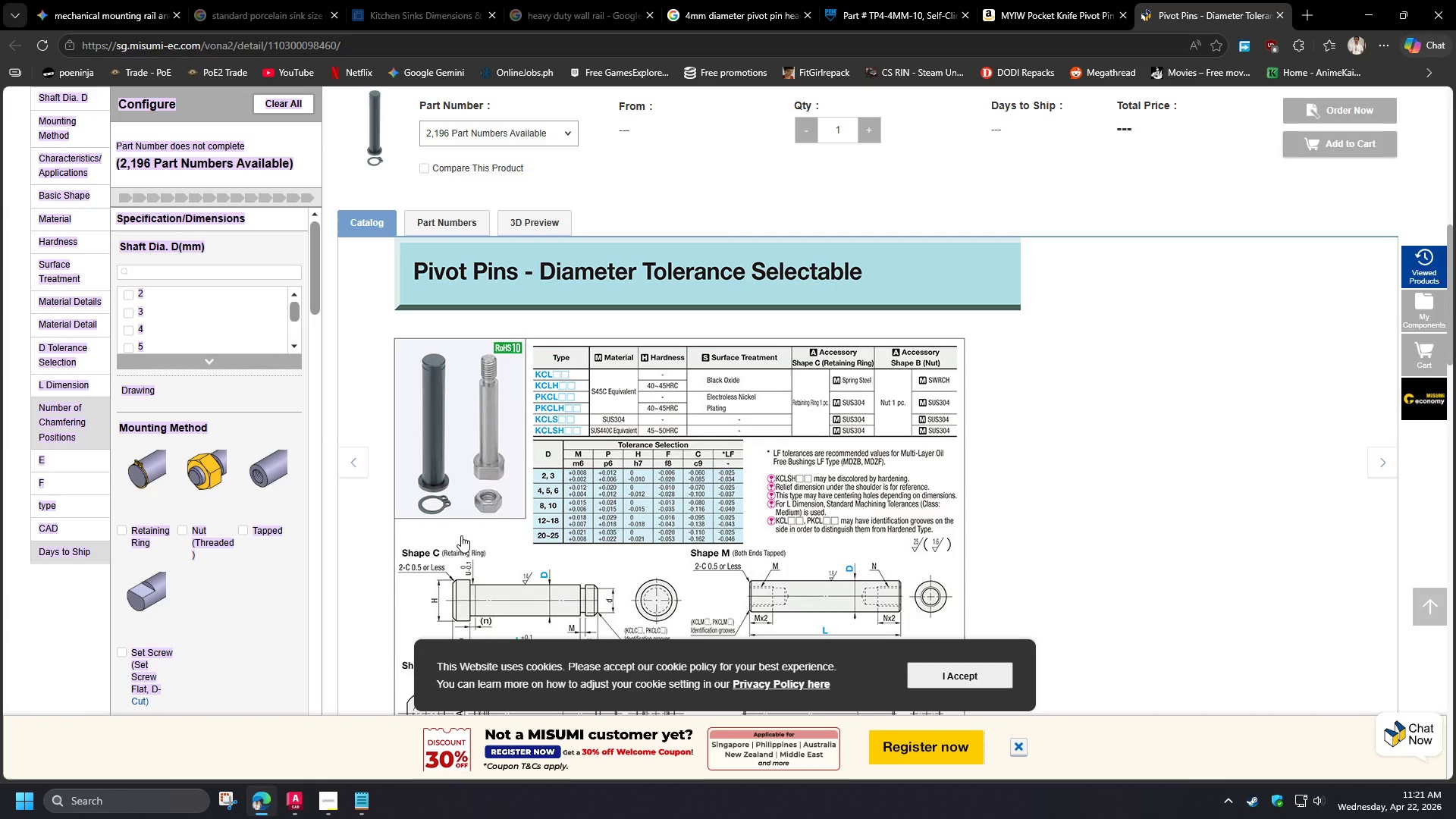 
left_click([271, 811])
 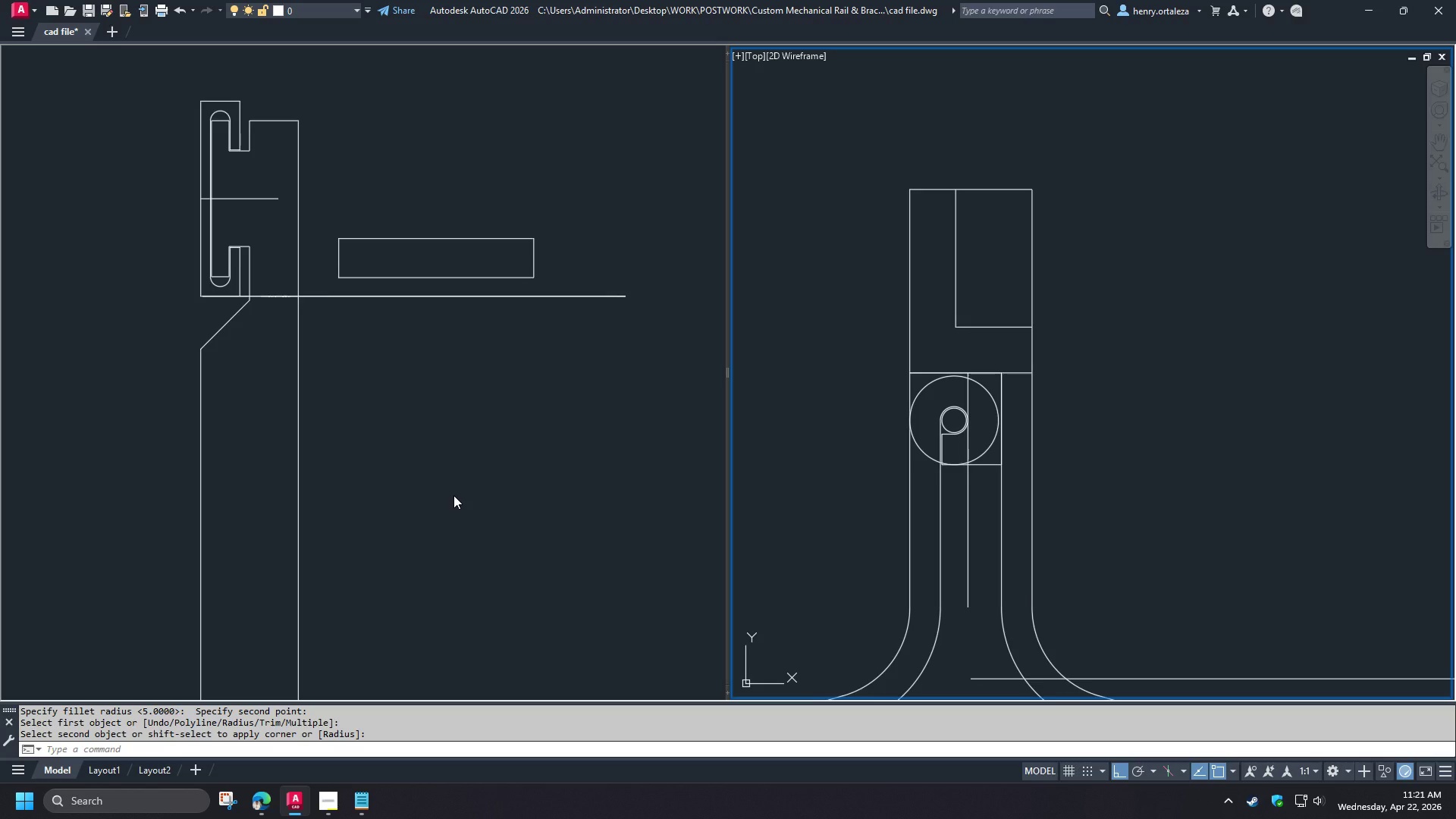 
wait(5.25)
 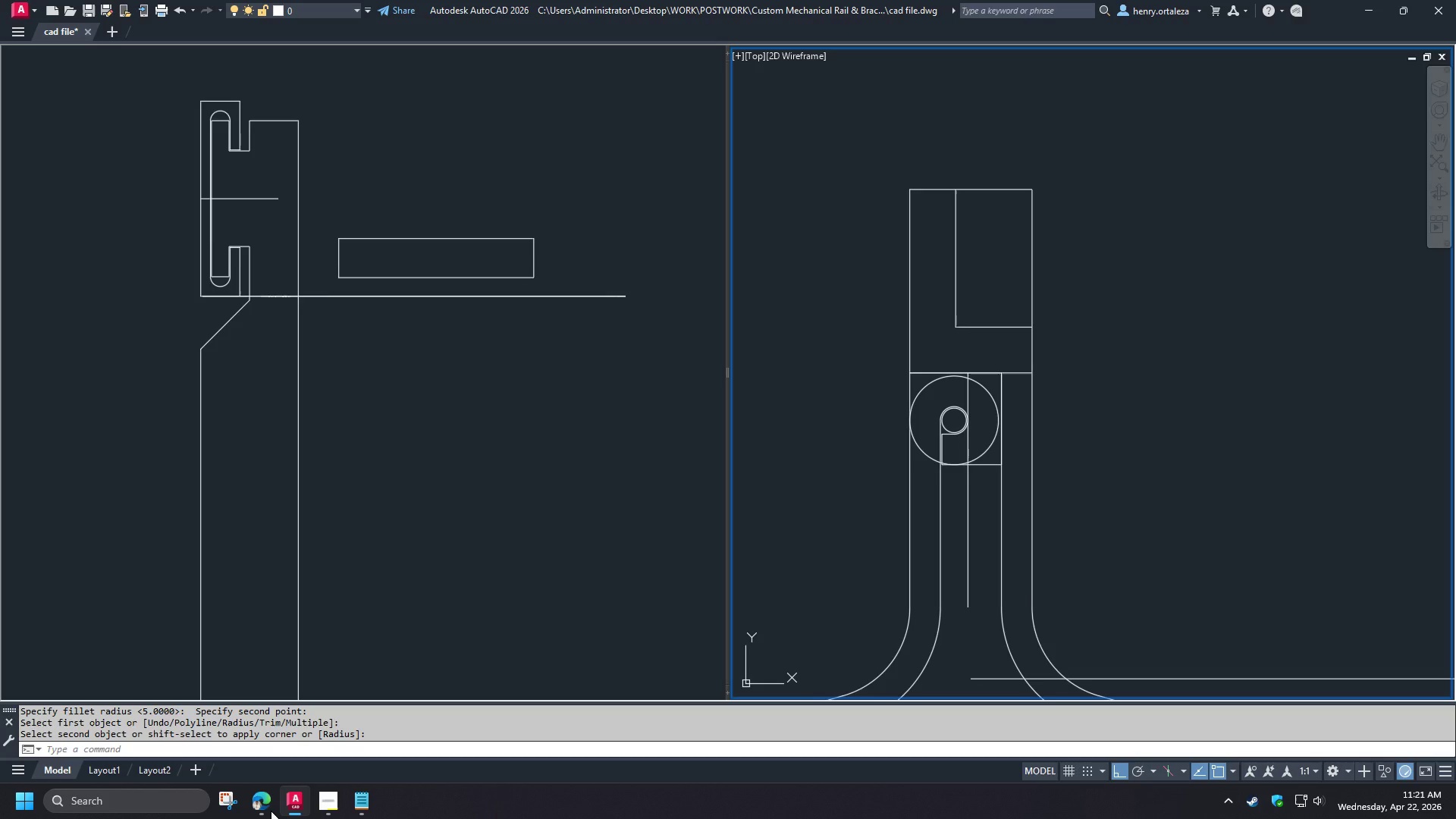 
left_click([268, 799])
 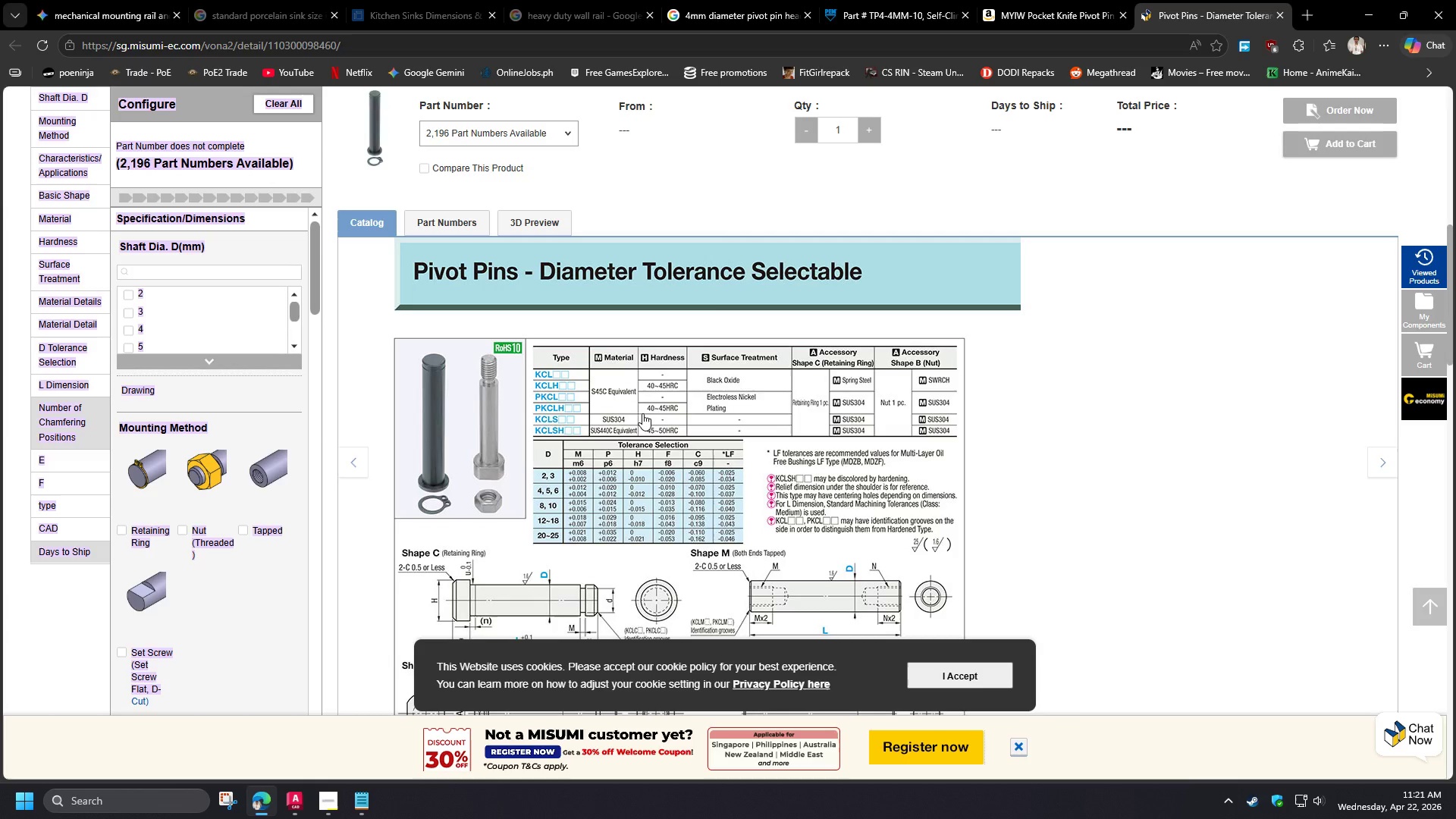 
wait(5.38)
 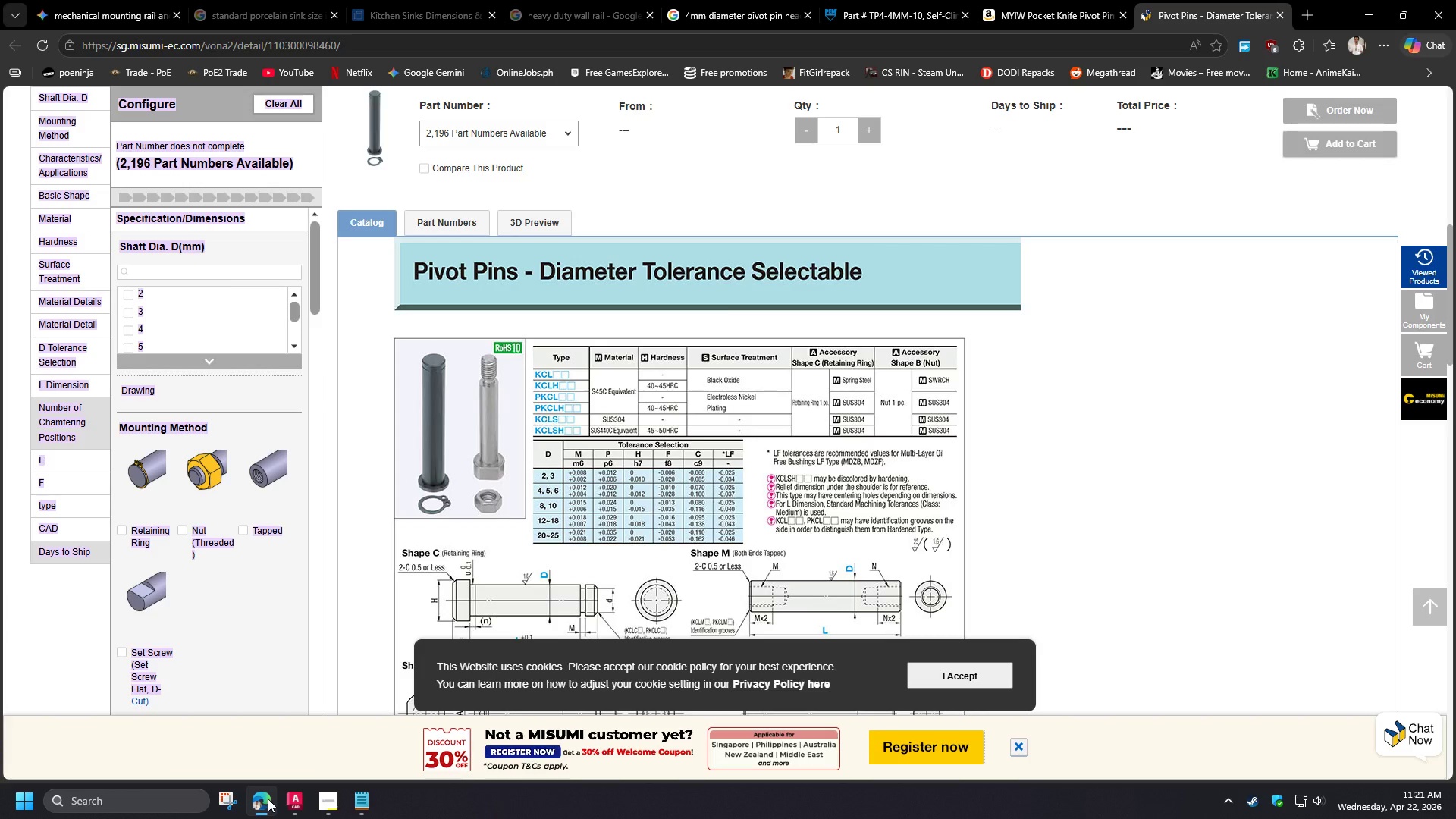 
scroll: coordinate [622, 416], scroll_direction: down, amount: 5.0
 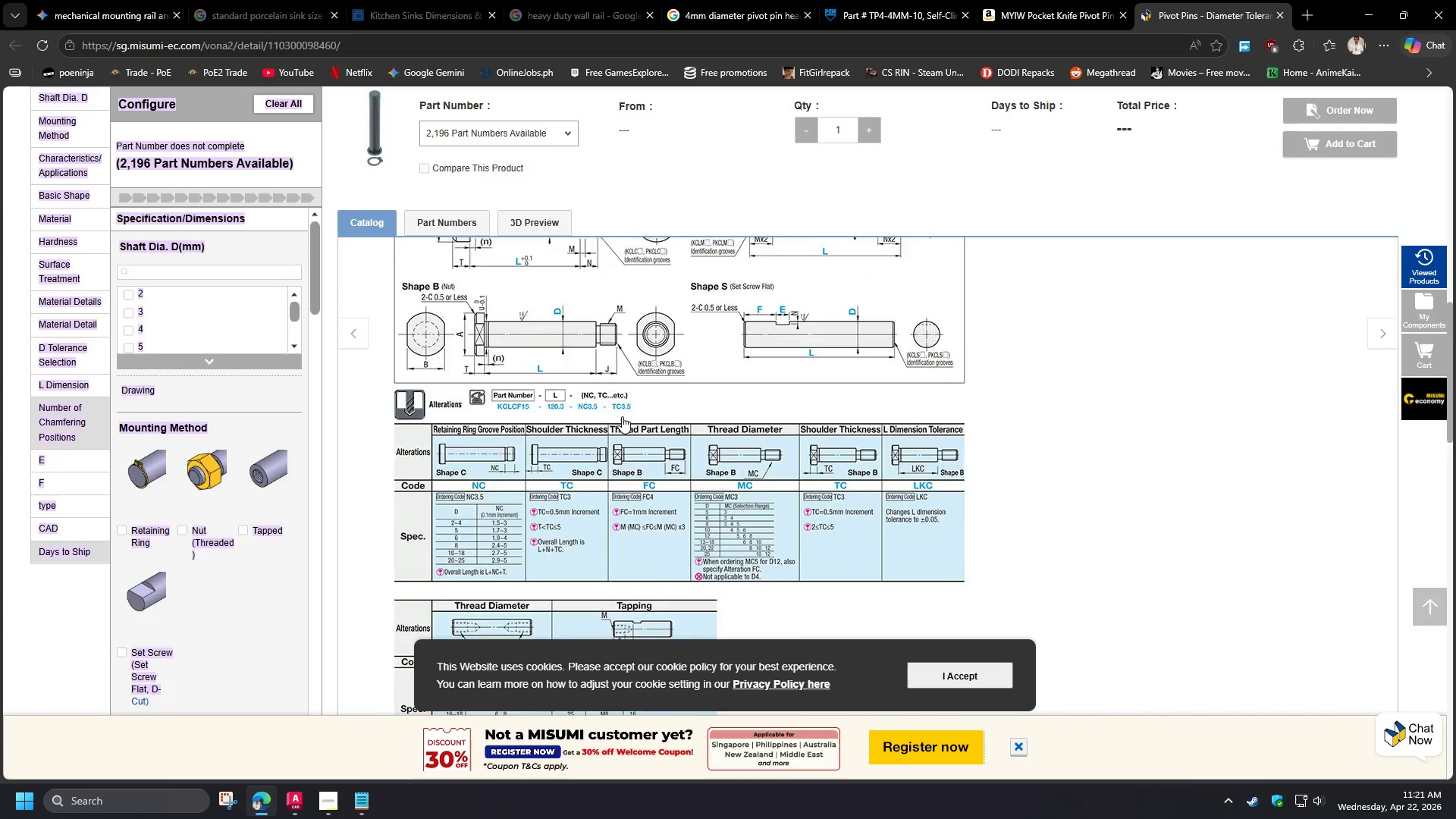 
scroll: coordinate [621, 416], scroll_direction: up, amount: 3.0
 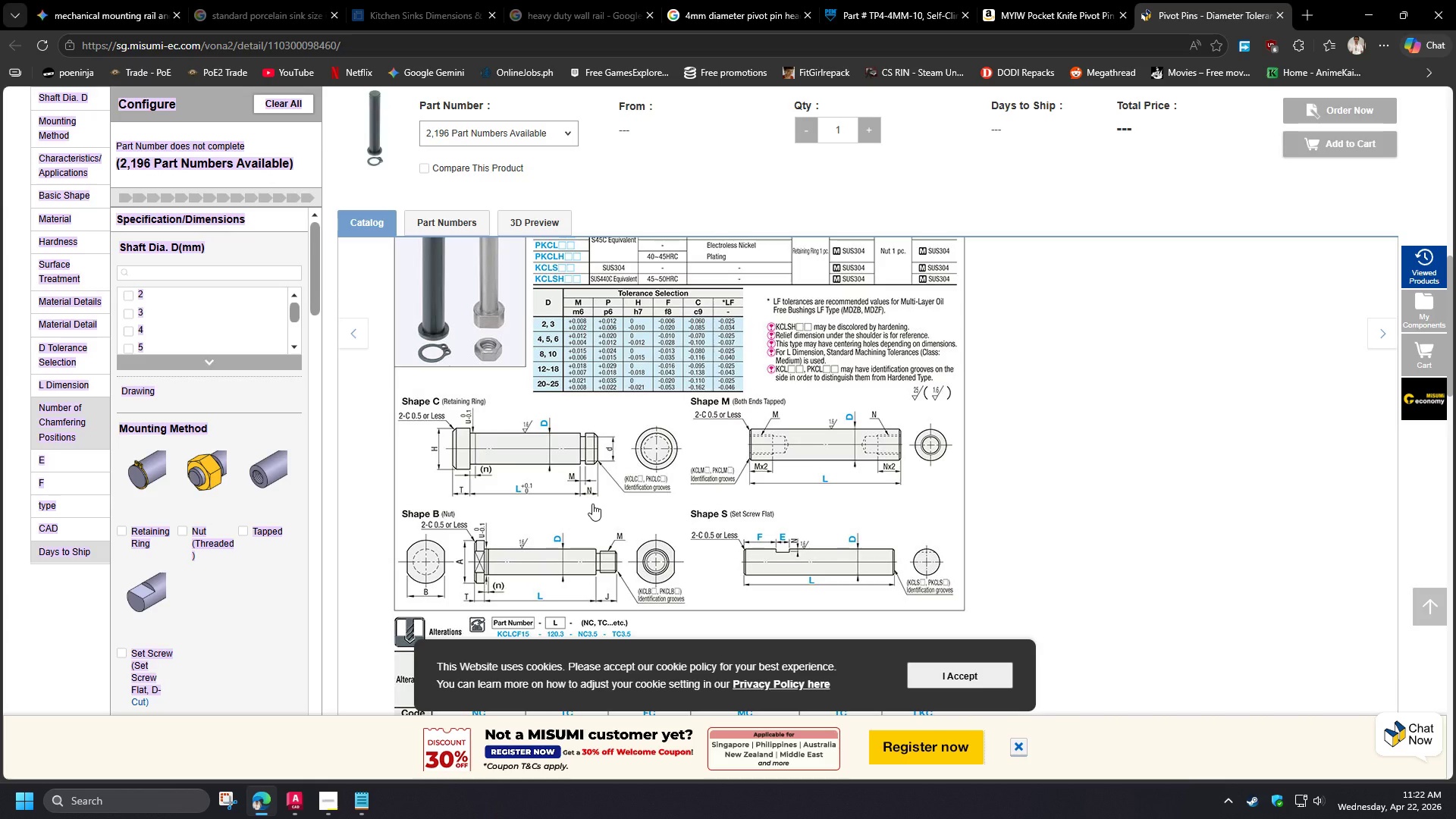 
wait(28.19)
 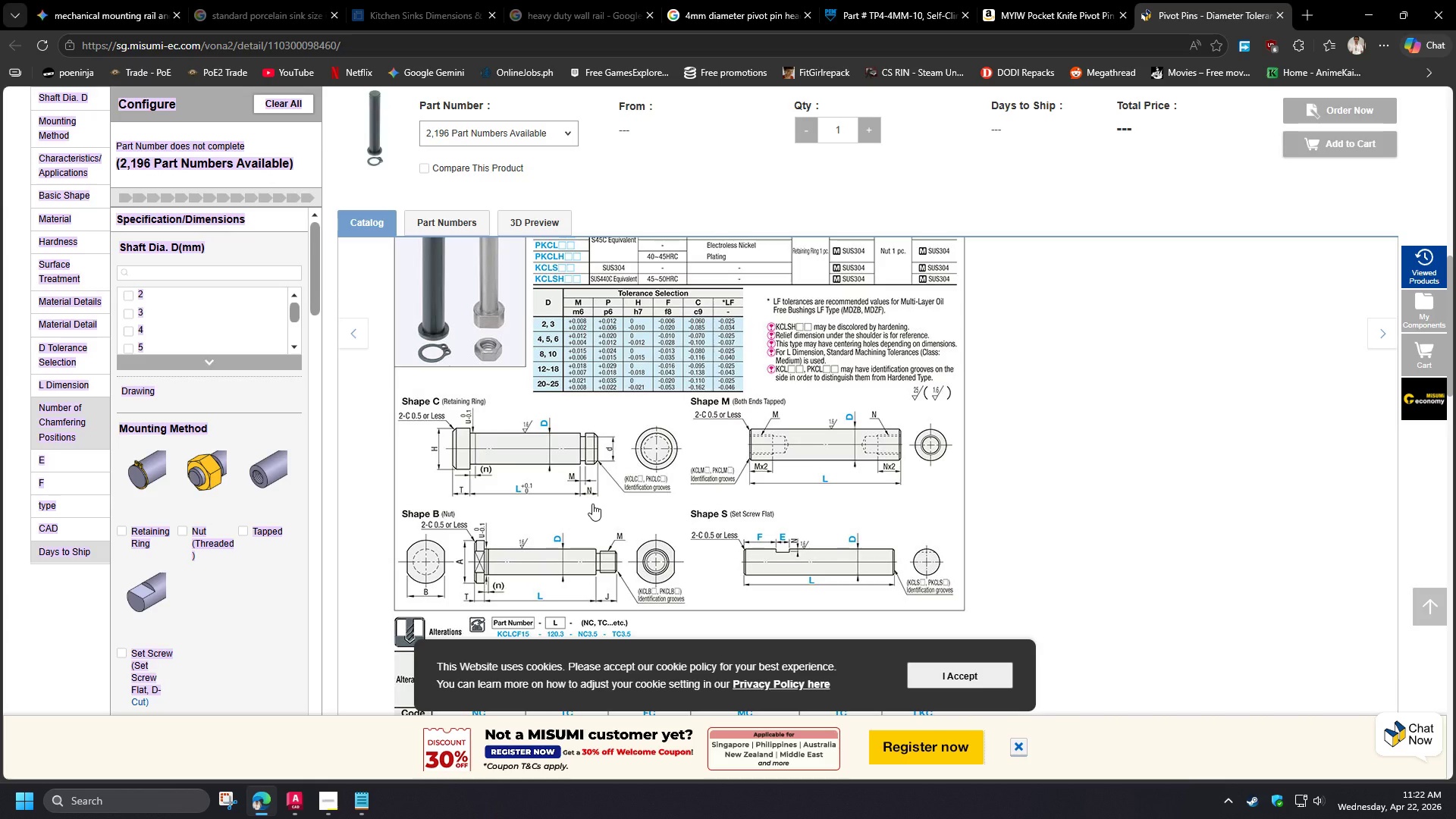 
left_click([149, 486])
 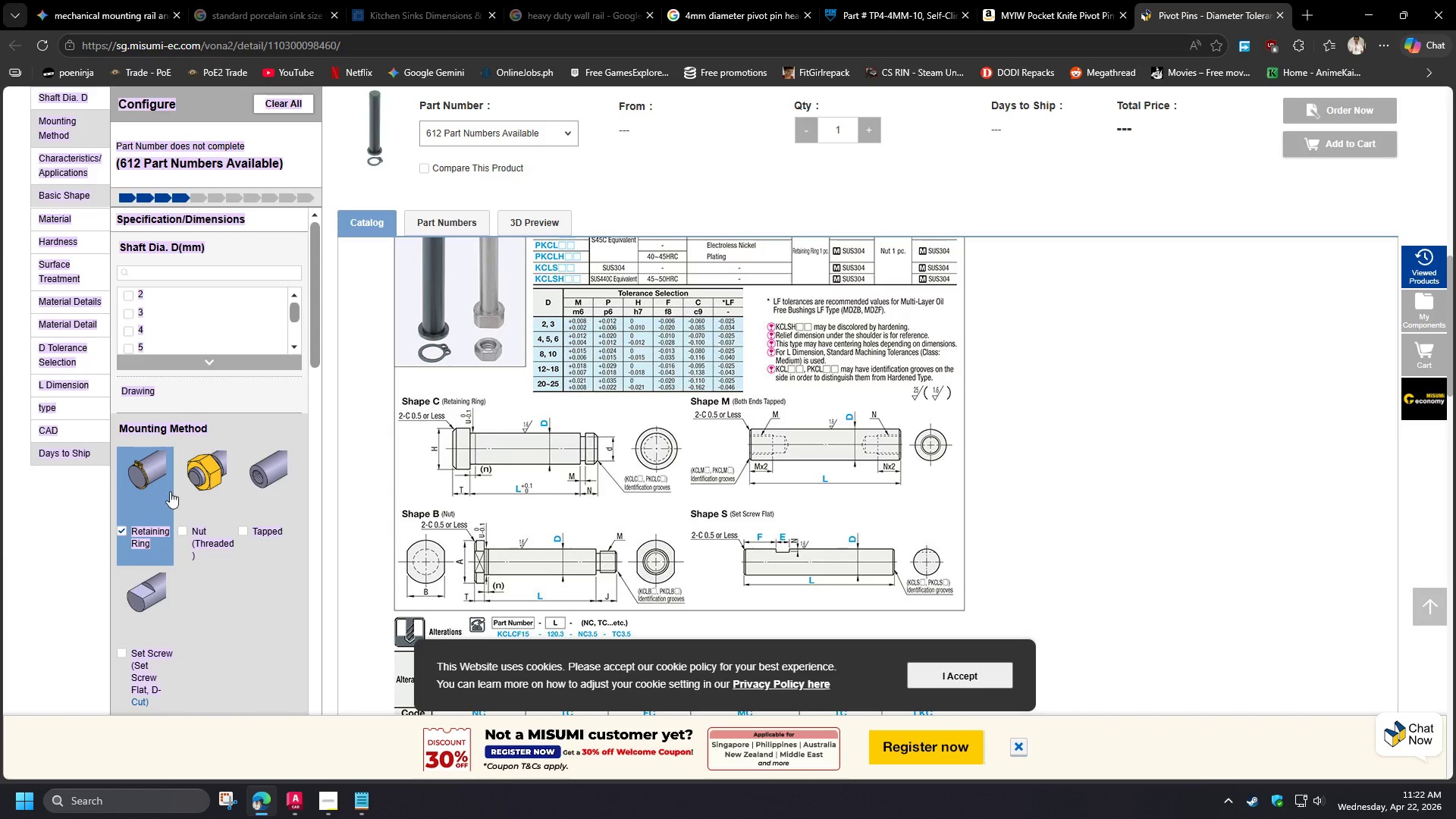 
left_click([198, 494])
 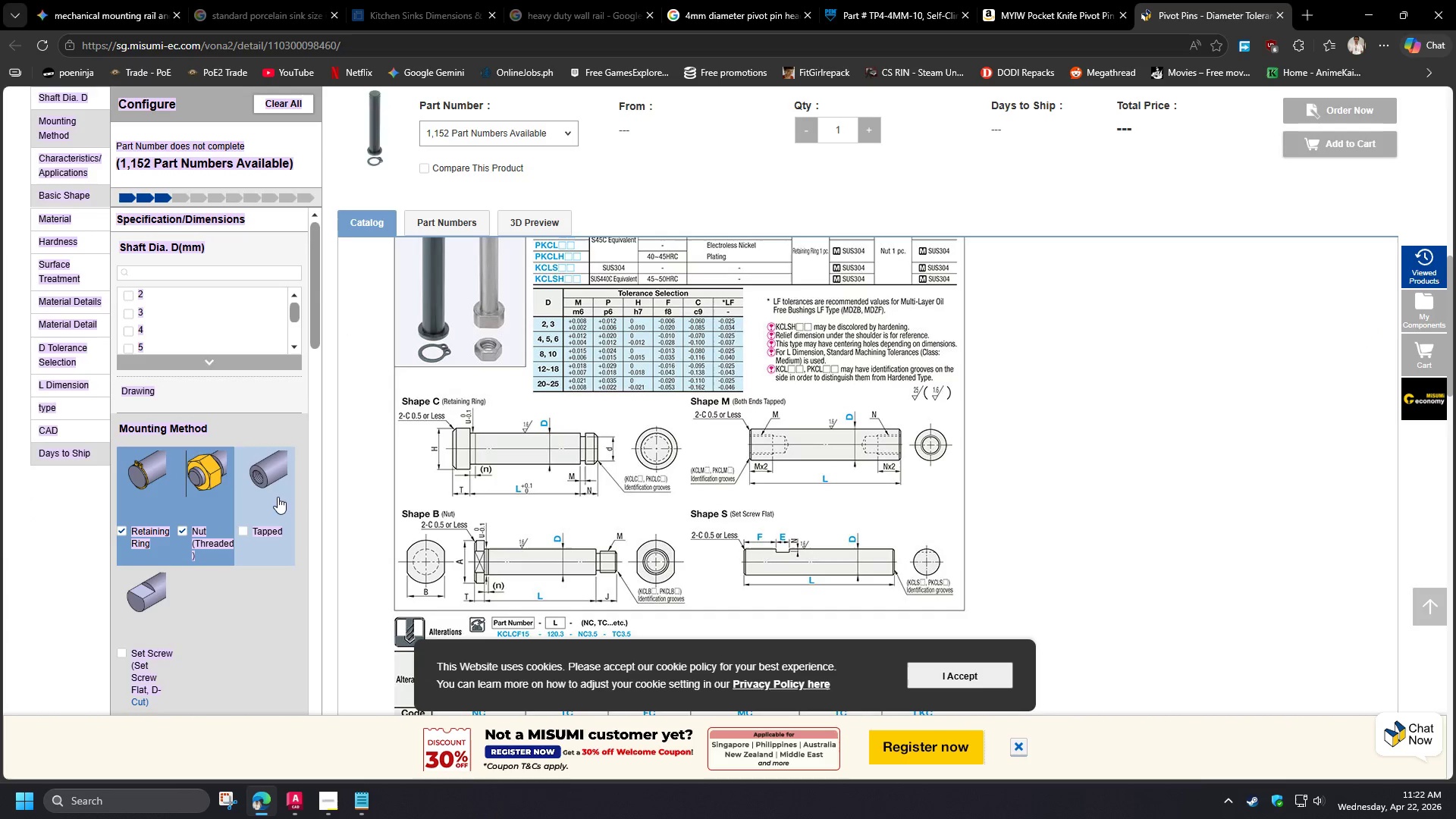 
scroll: coordinate [504, 482], scroll_direction: down, amount: 5.0
 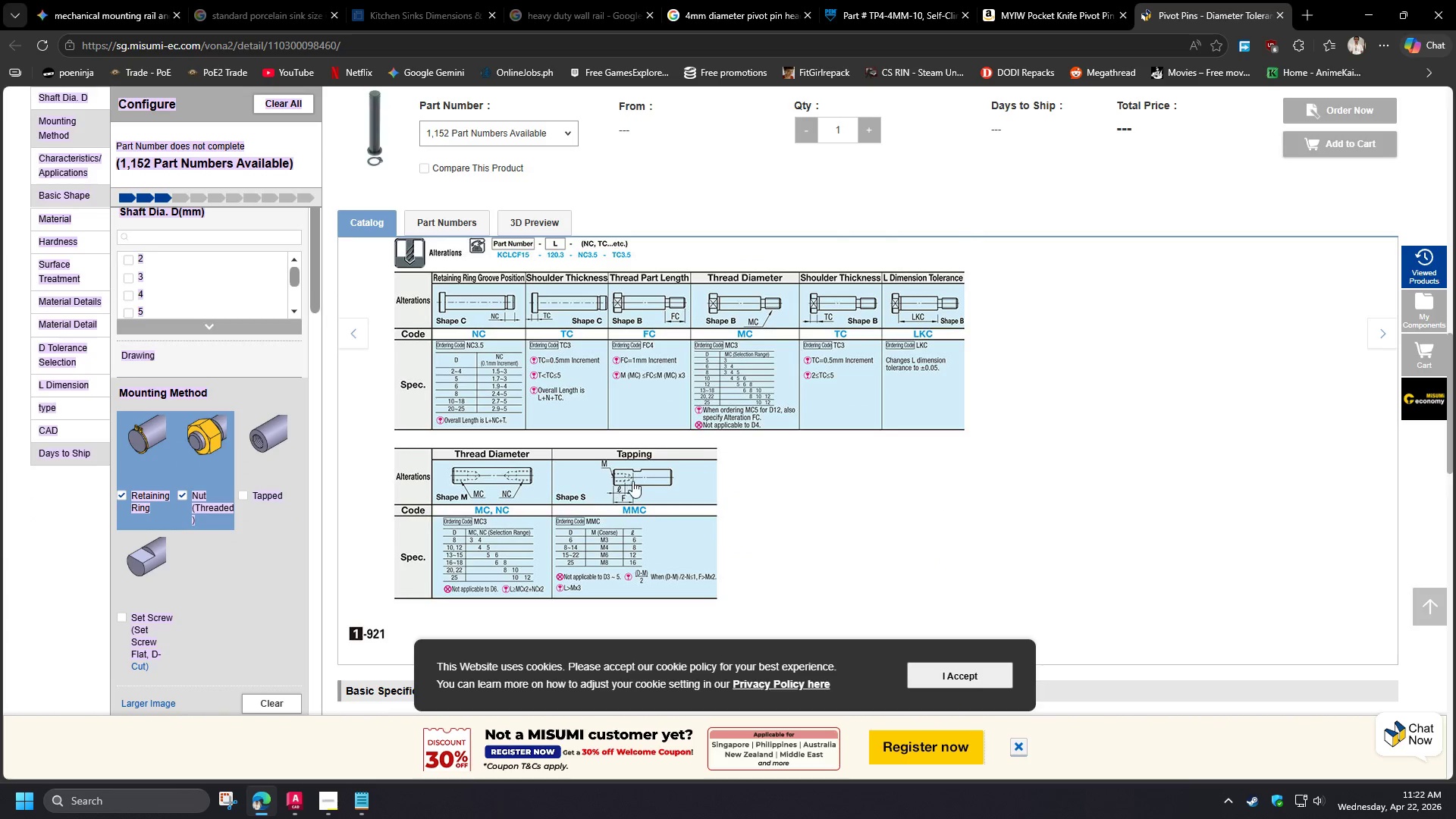 
scroll: coordinate [632, 481], scroll_direction: up, amount: 5.0
 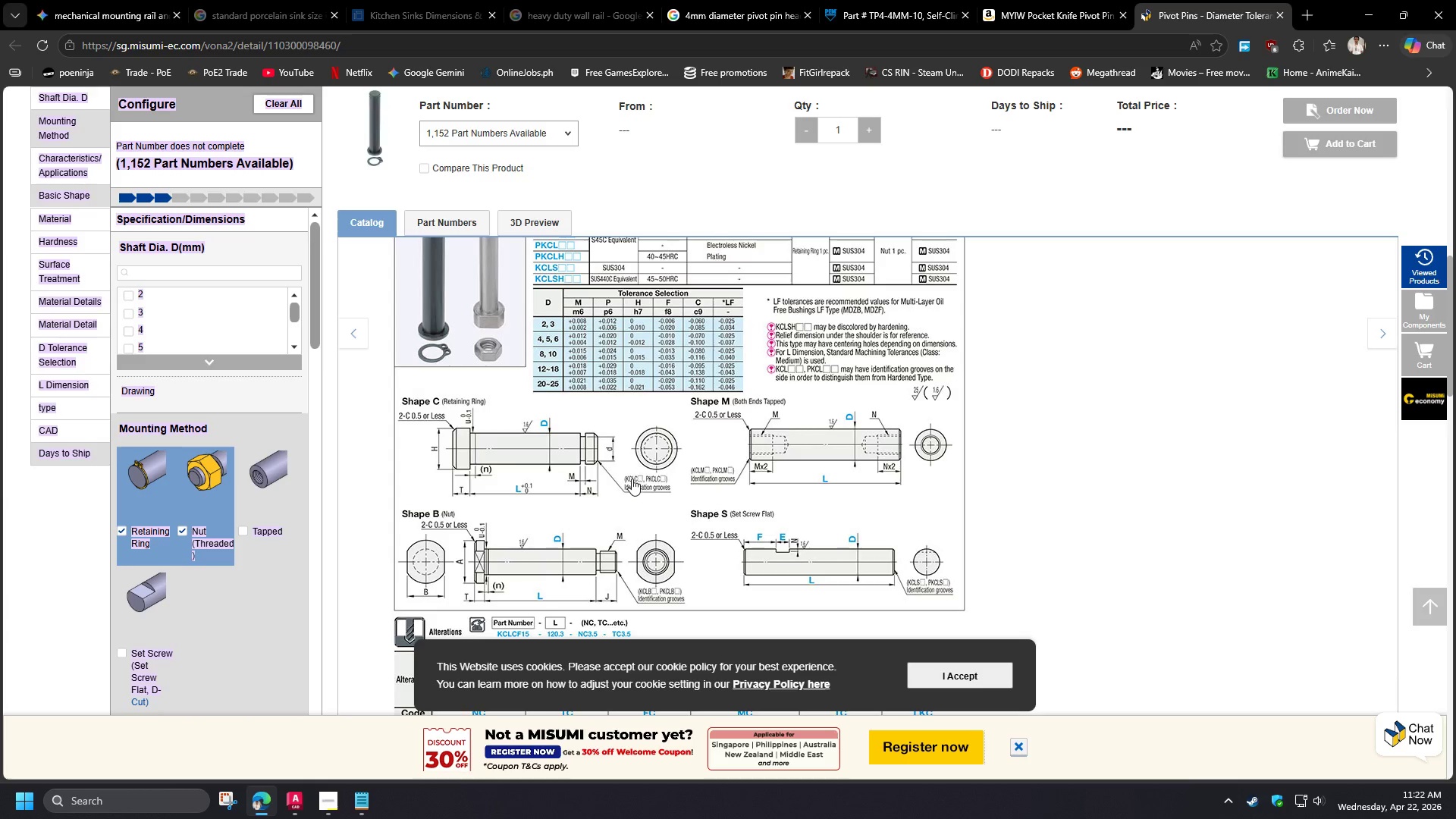 
scroll: coordinate [632, 479], scroll_direction: down, amount: 5.0
 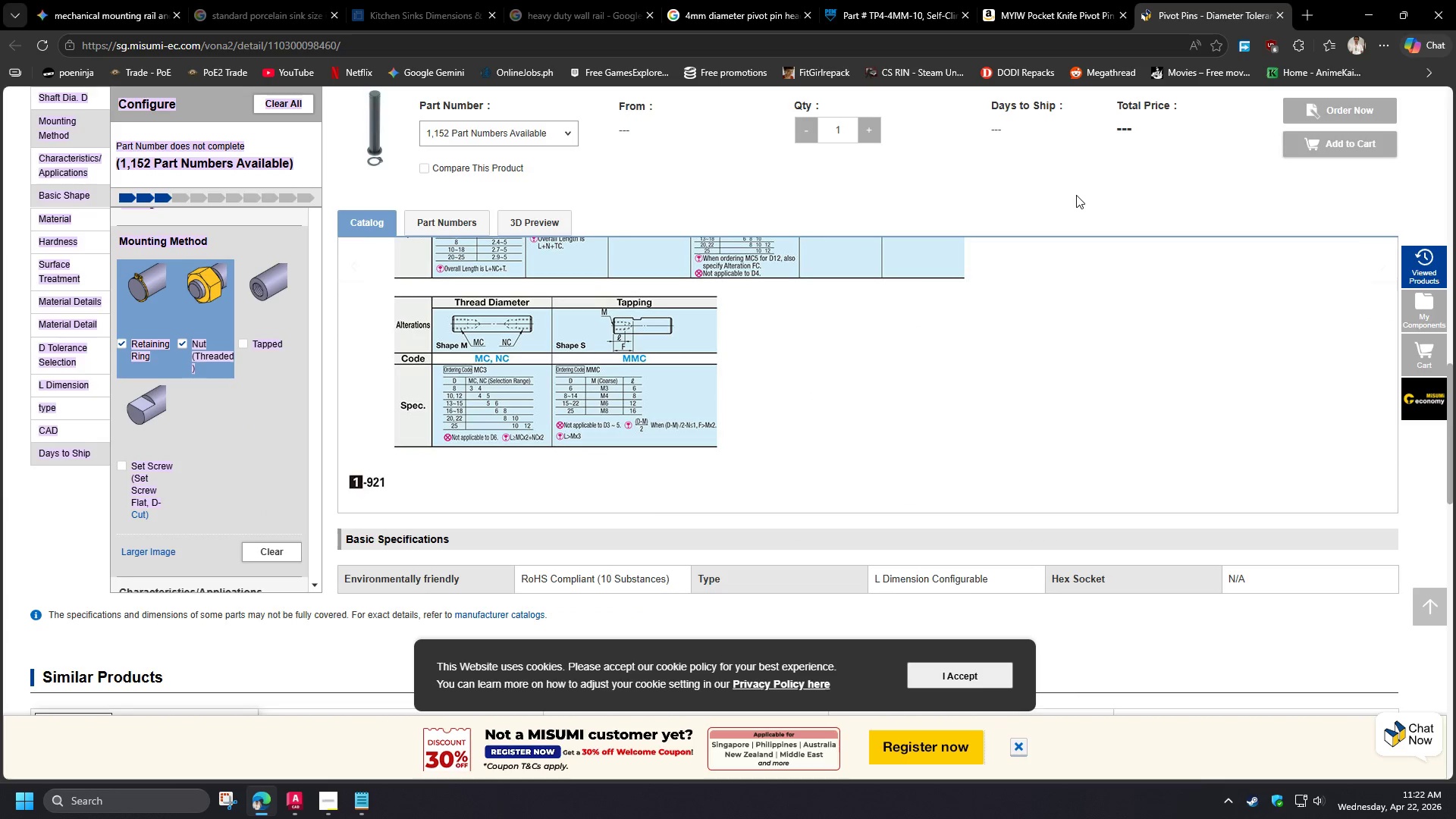 
left_click([1030, 0])
 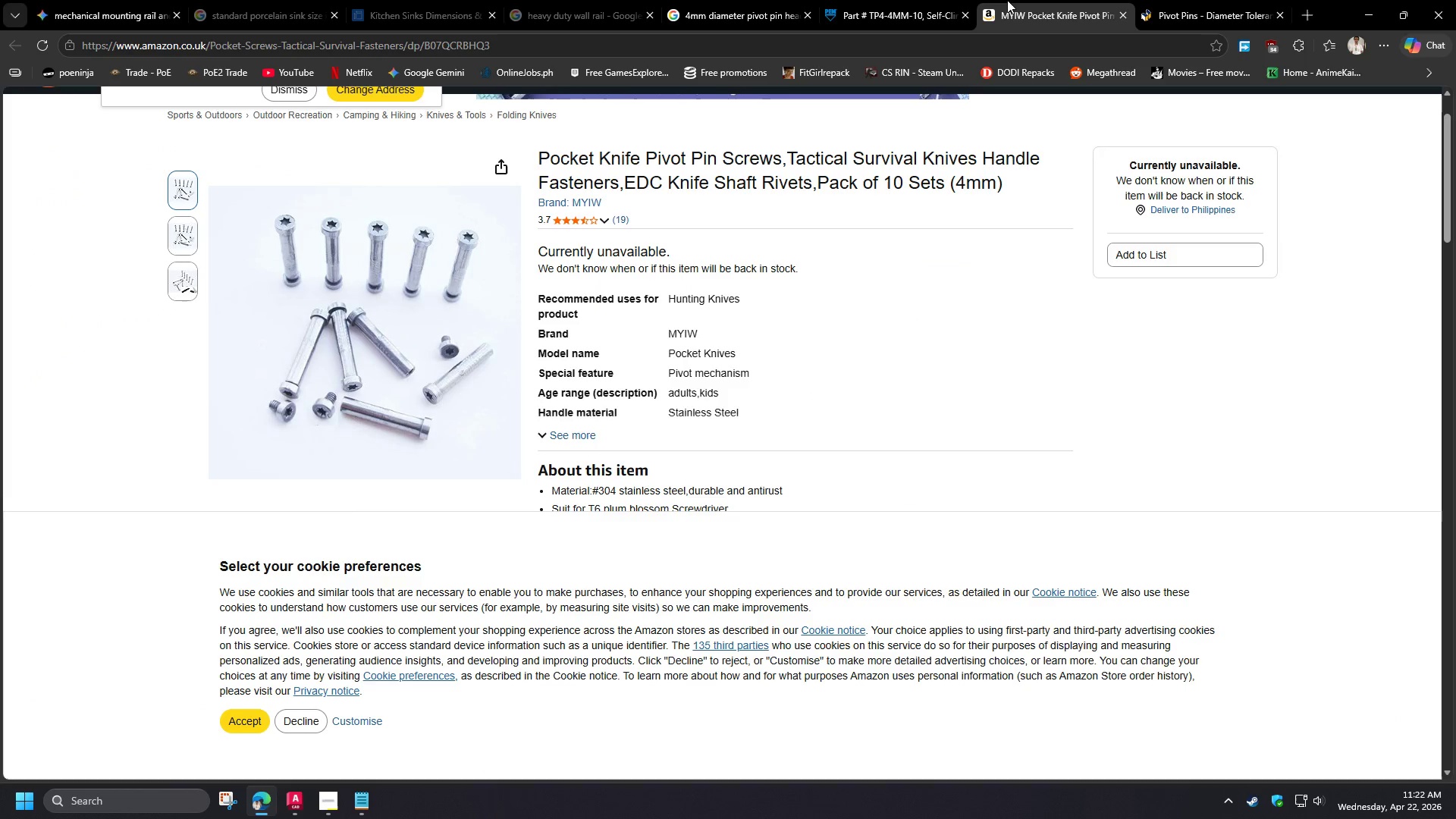 
left_click([1184, 0])
 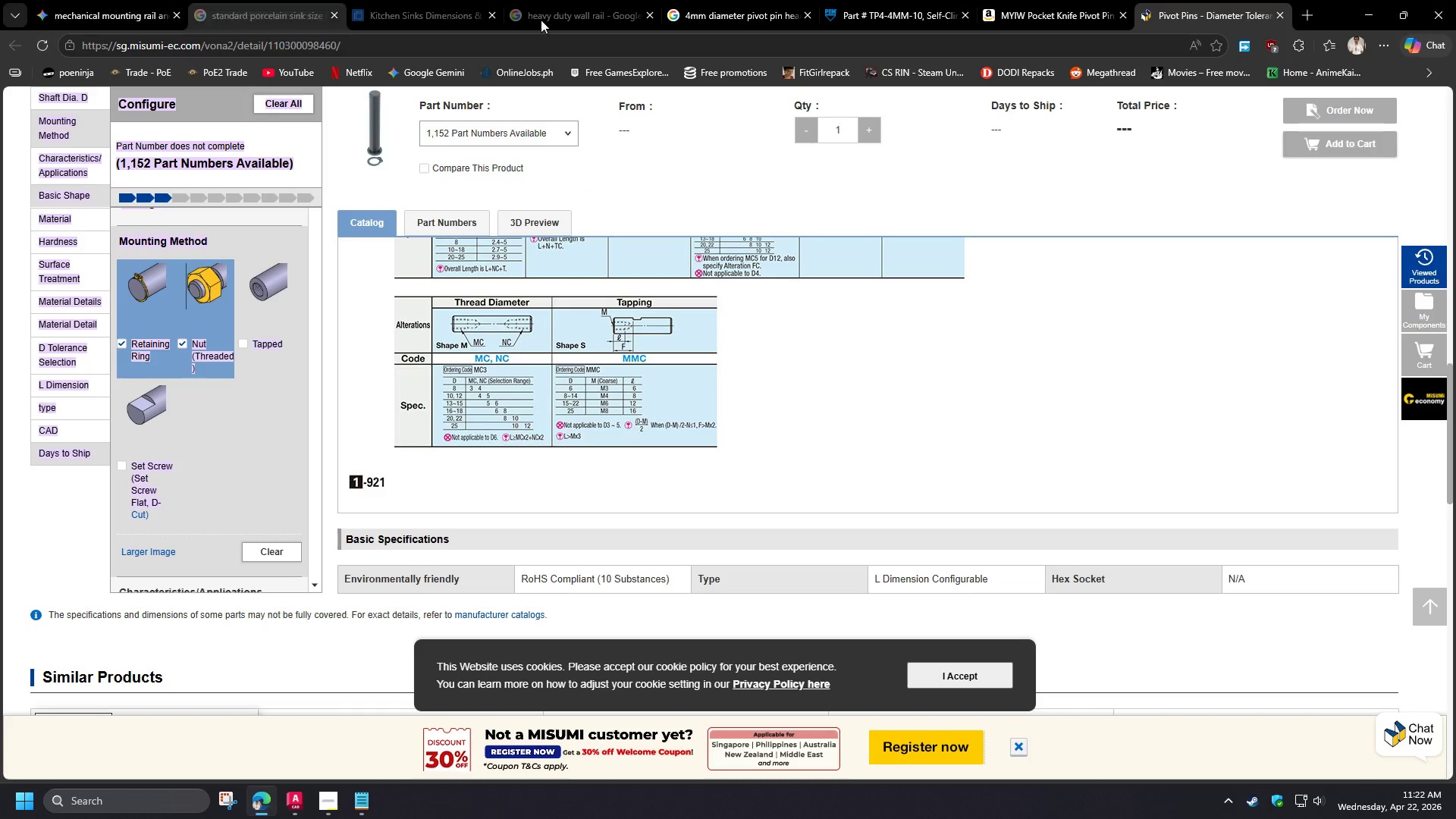 
left_click([1070, 0])
 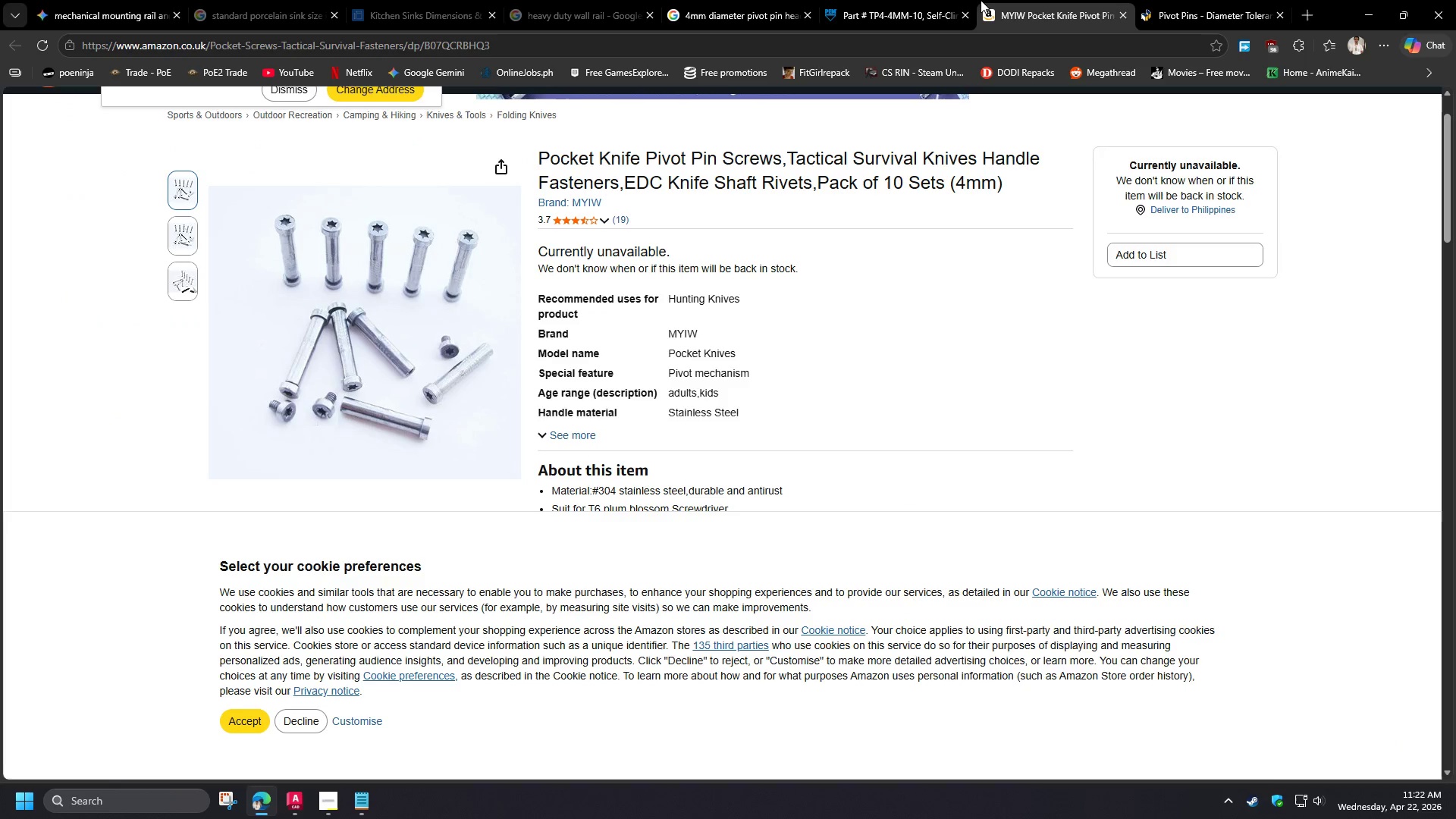 
left_click([918, 0])
 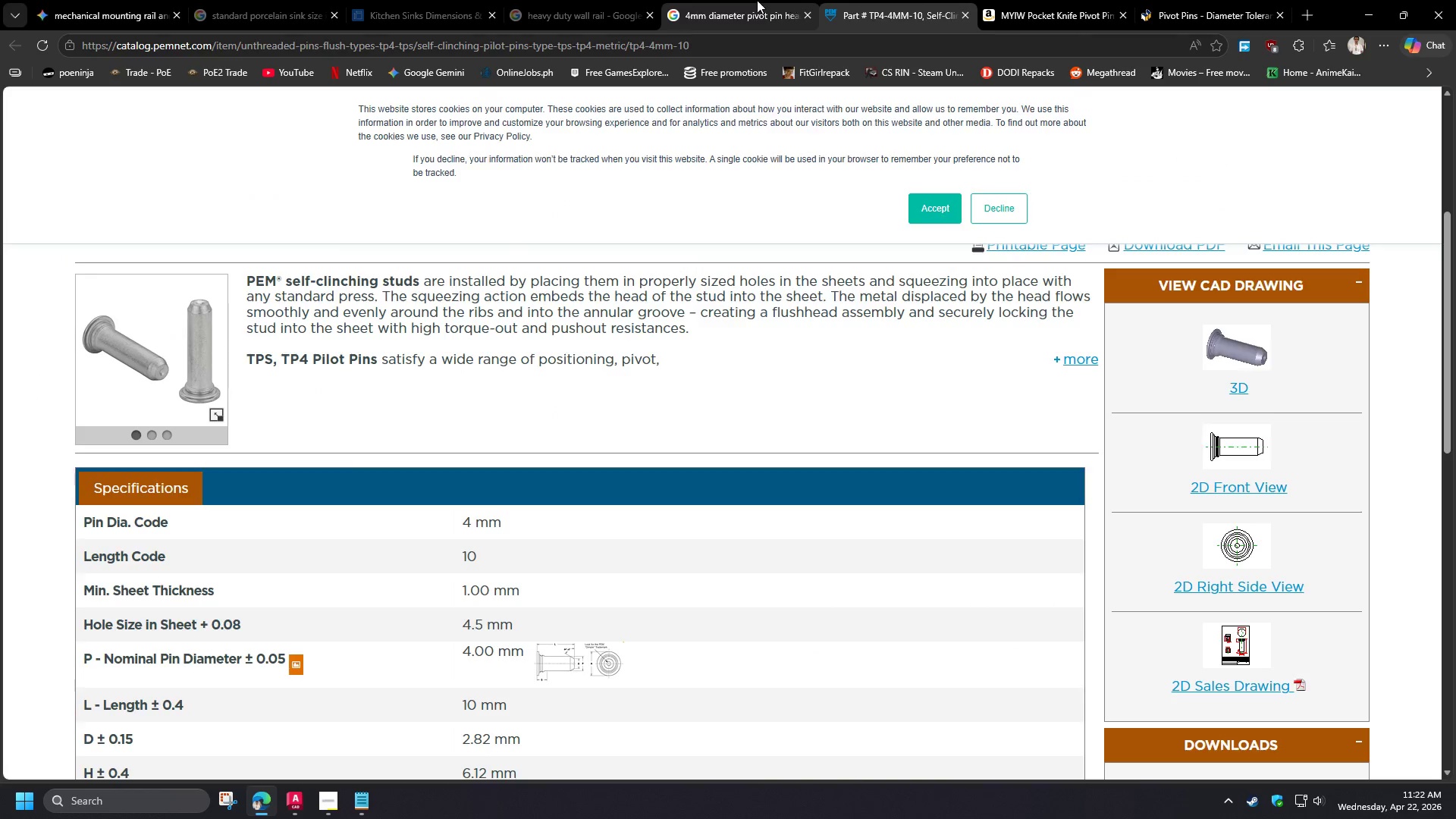 
left_click([757, 0])
 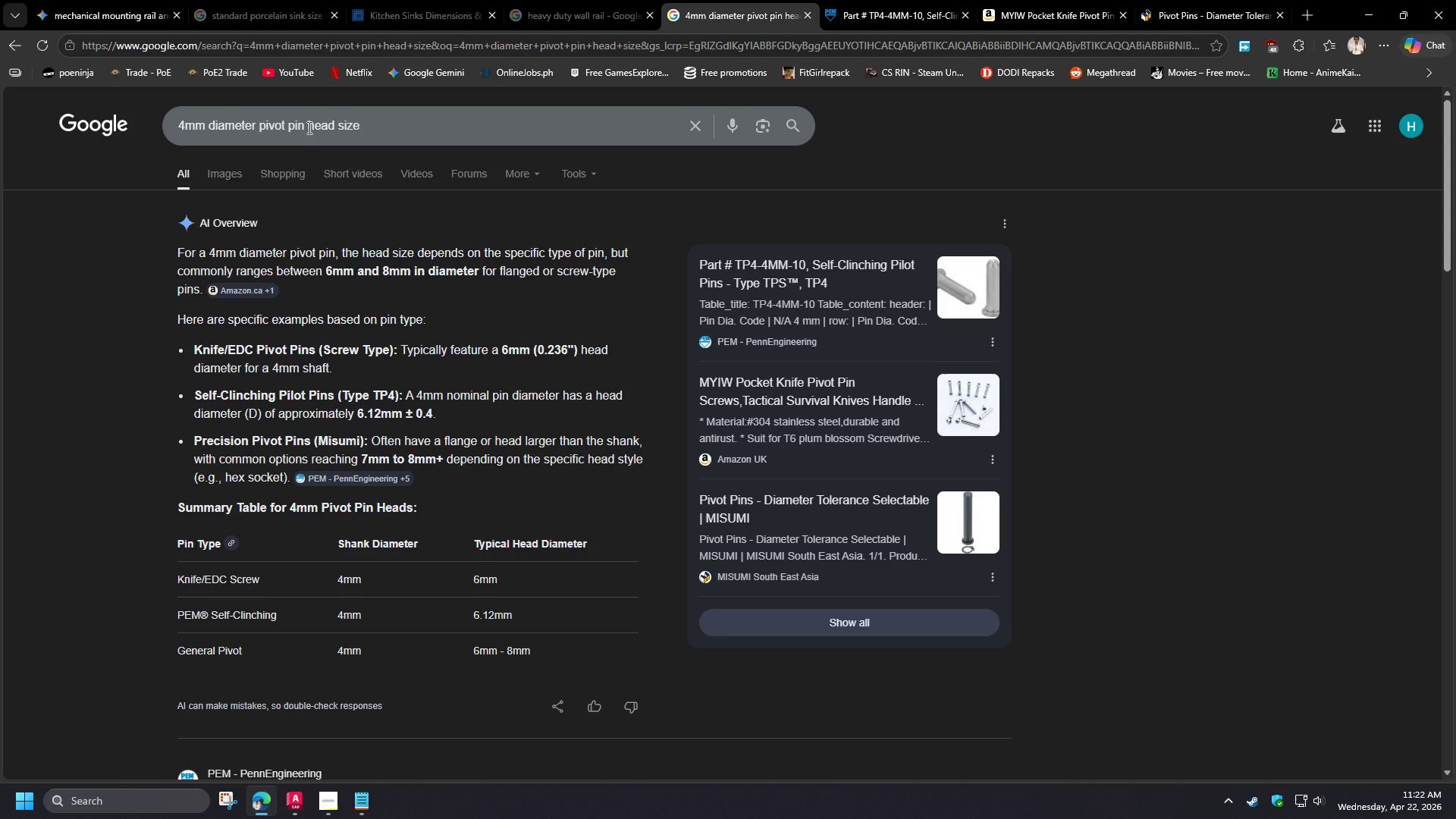 
left_click([259, 129])
 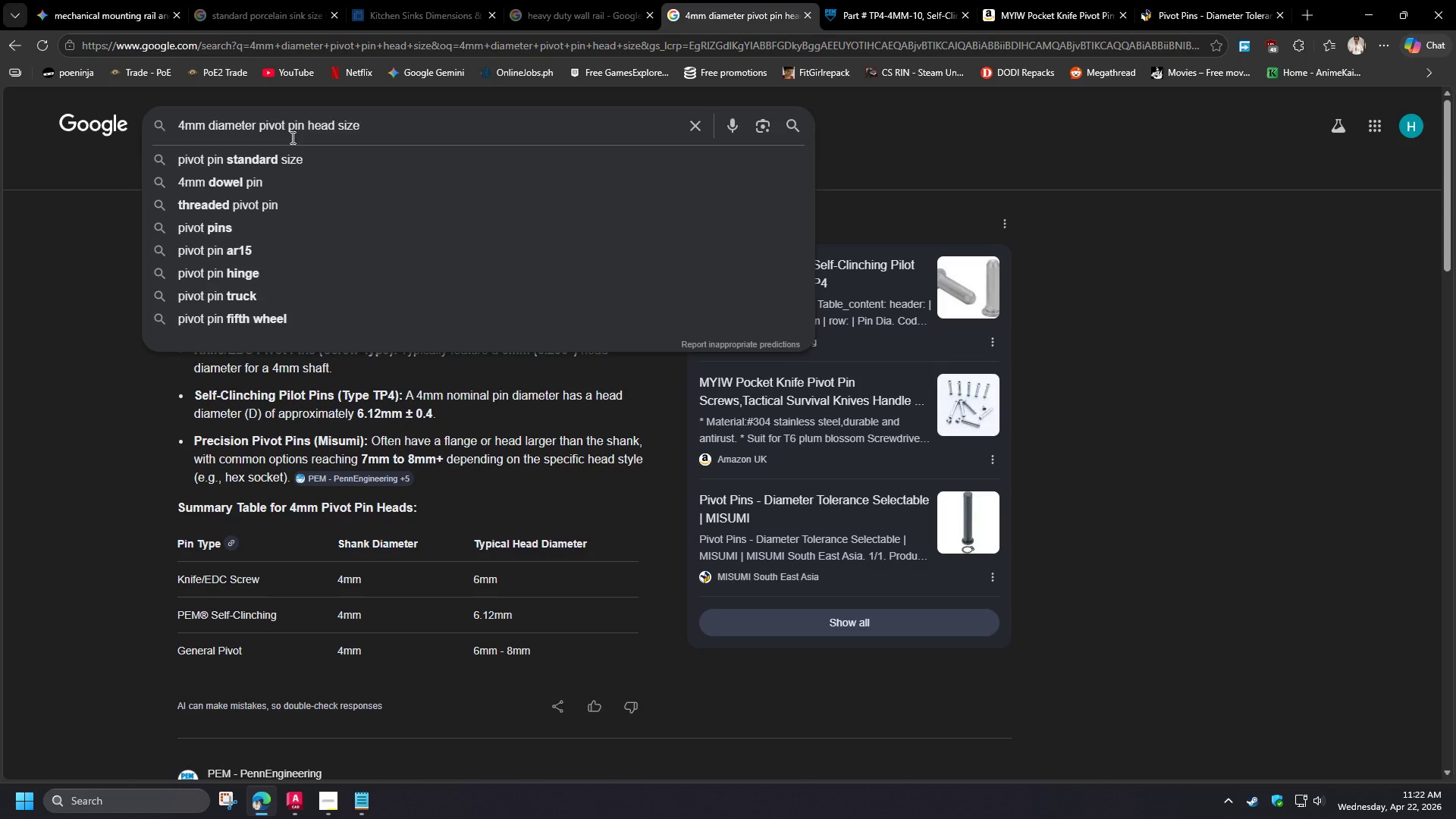 
type(threaded )
 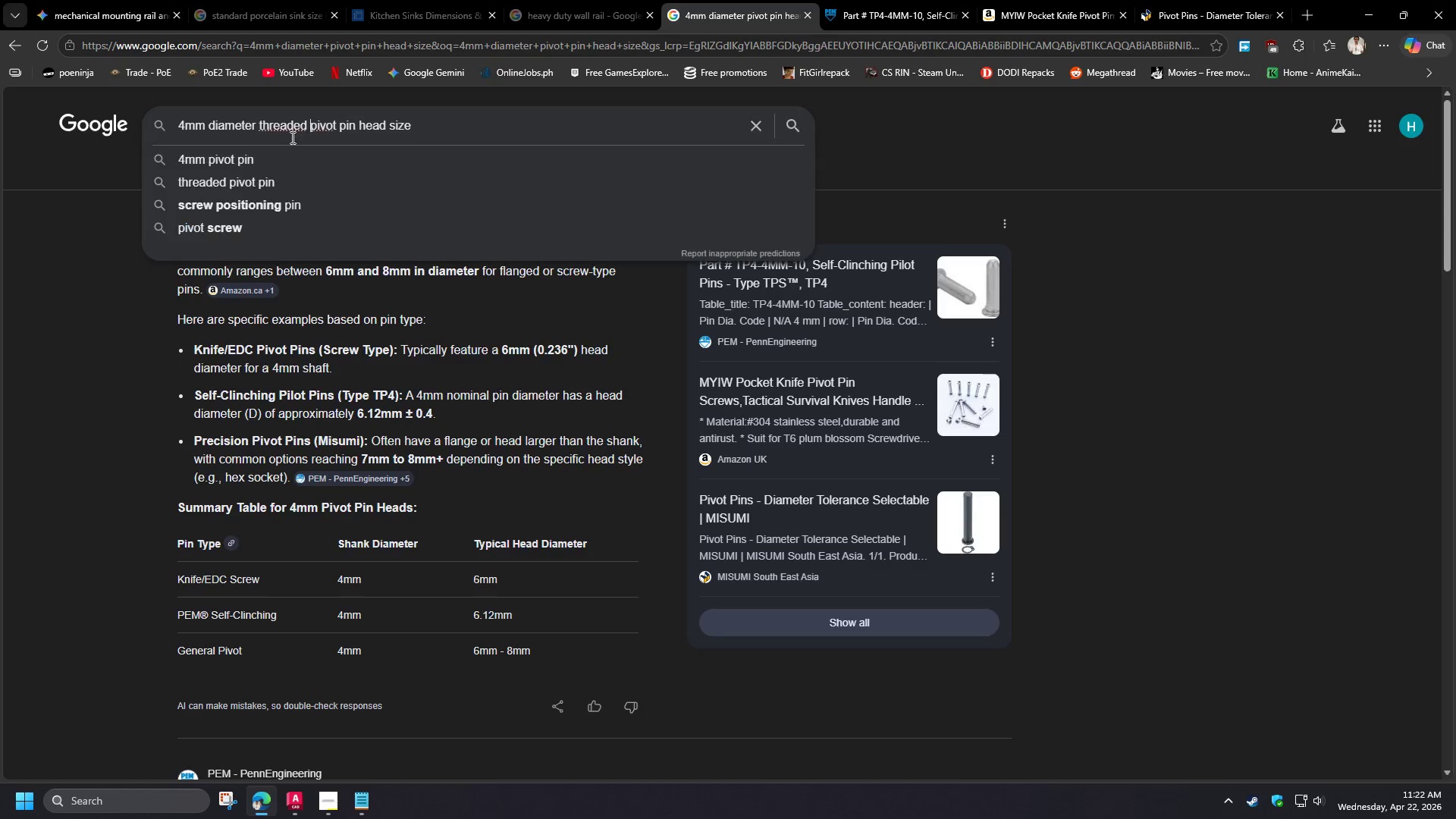 
key(Enter)
 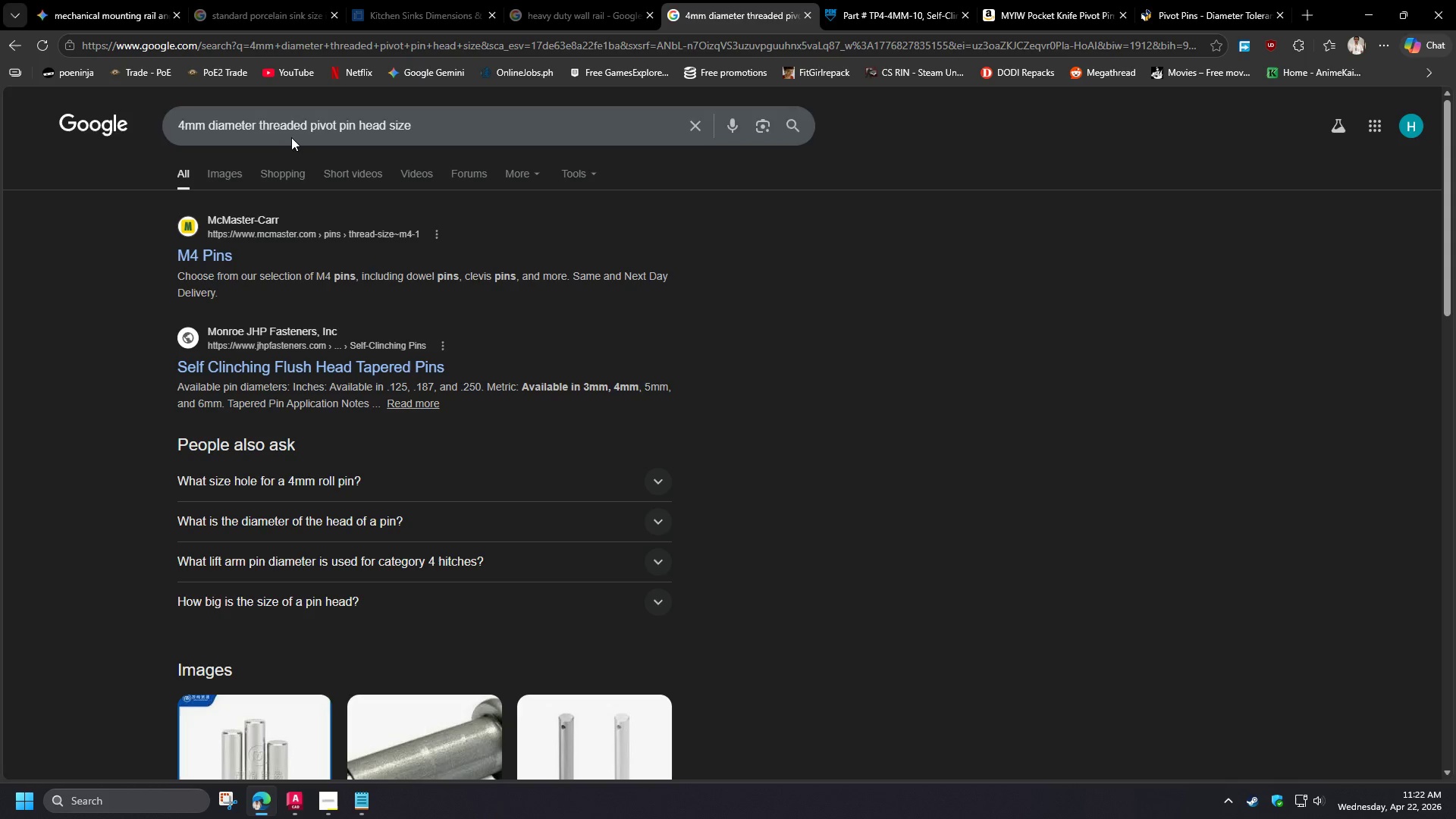 
scroll: coordinate [64, 440], scroll_direction: down, amount: 3.0
 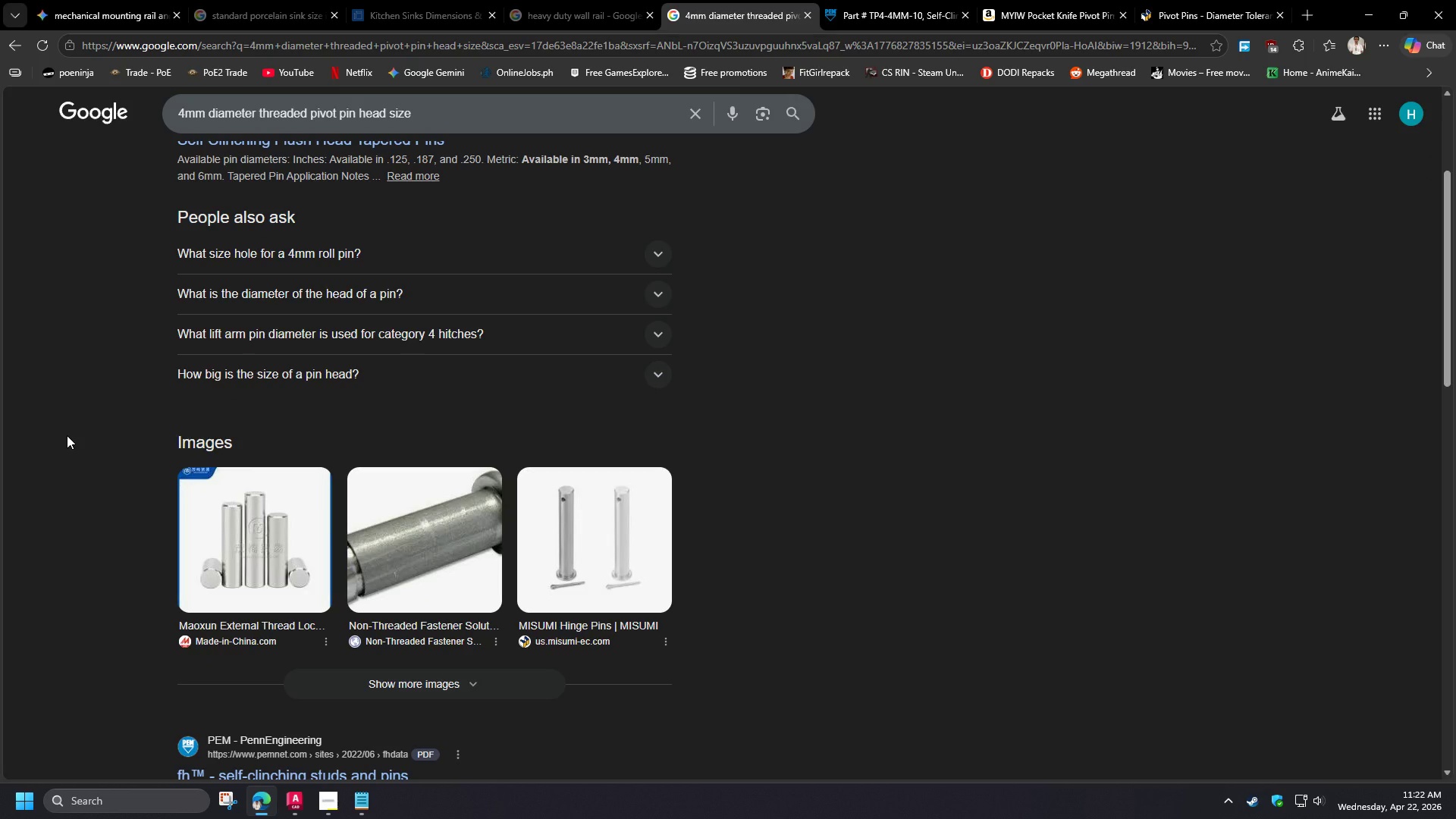 
scroll: coordinate [67, 433], scroll_direction: up, amount: 7.0
 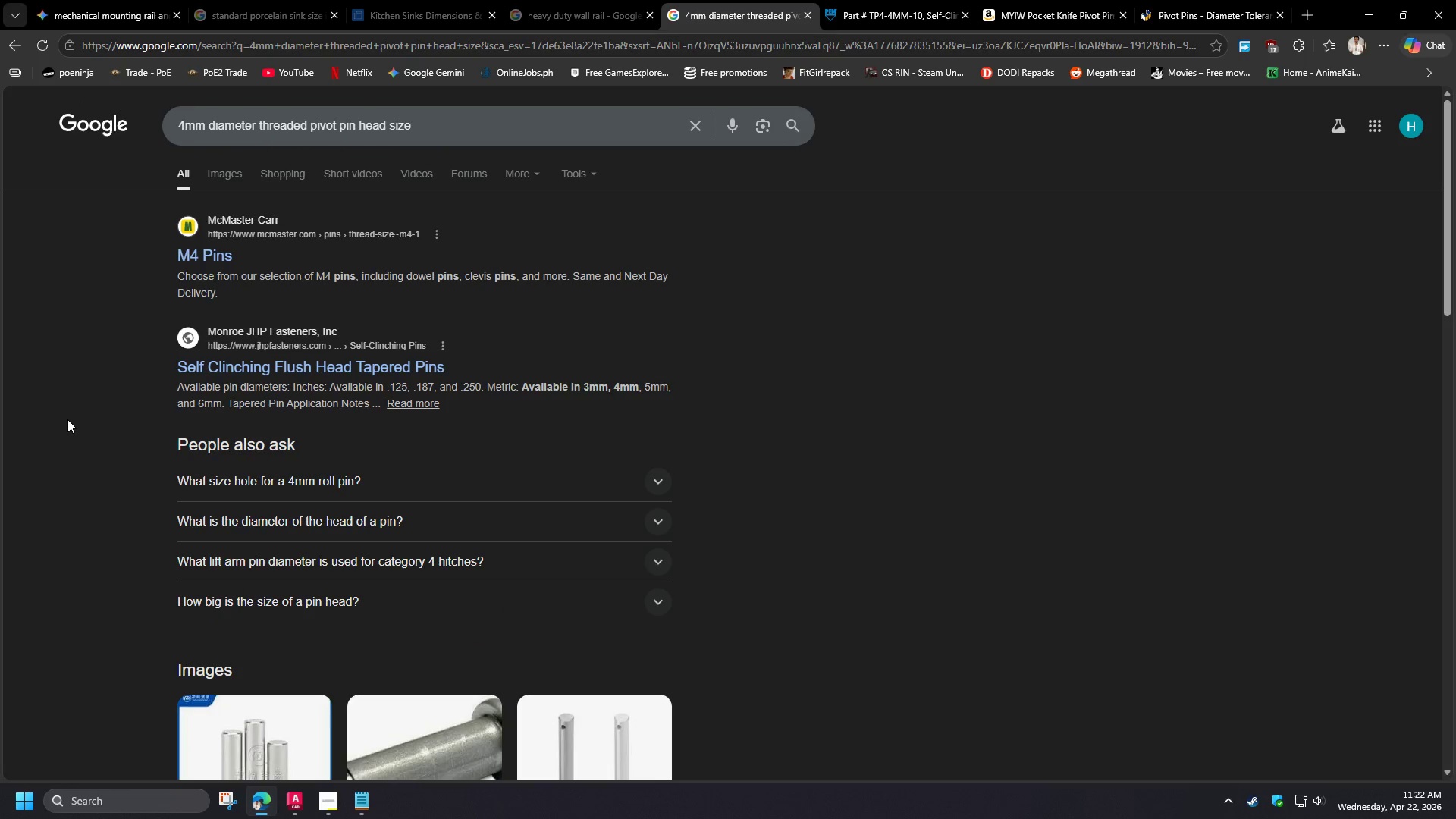 
wait(10.29)
 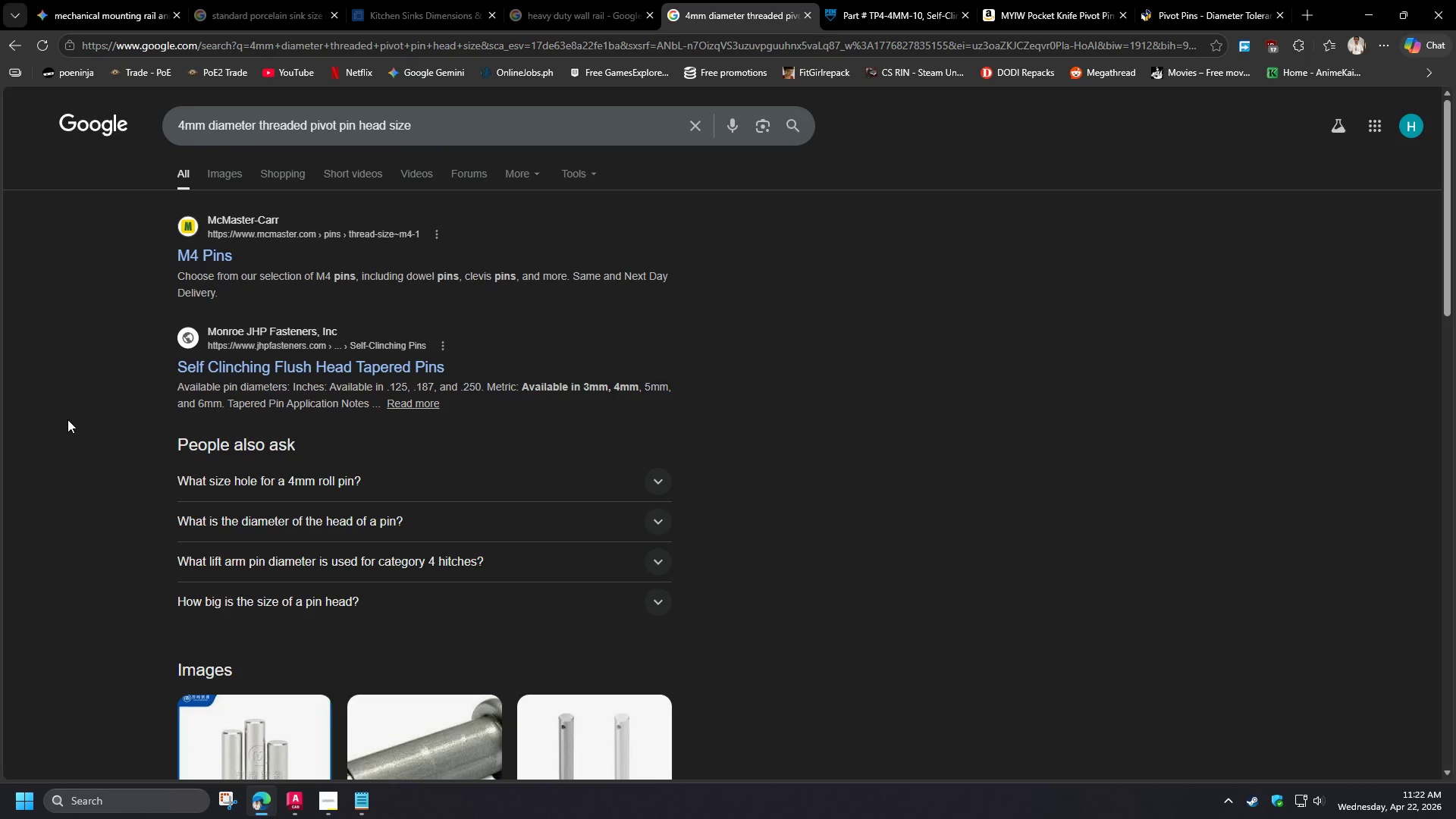 
left_click([261, 816])
 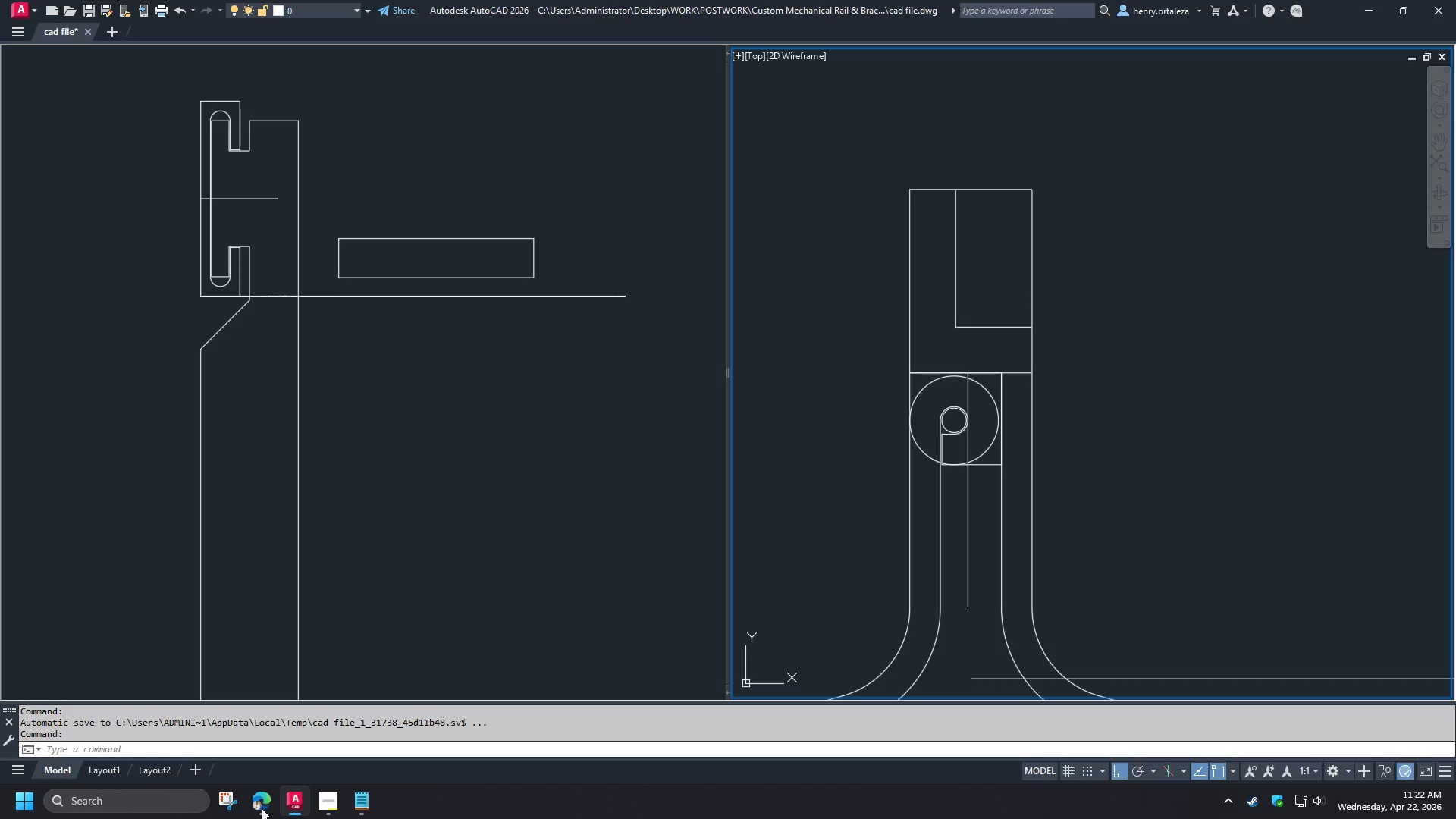 
wait(8.69)
 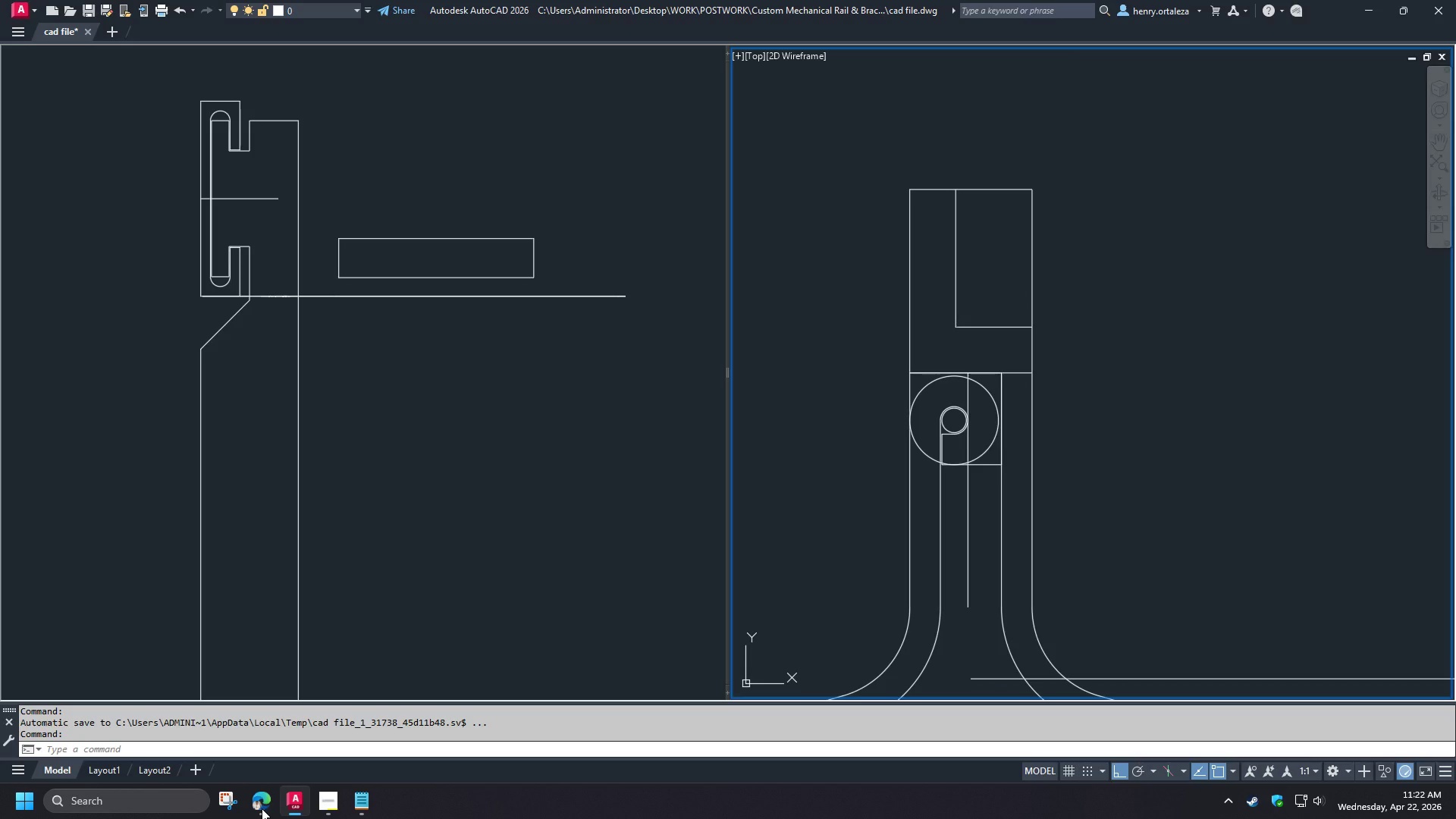 
left_click([262, 806])
 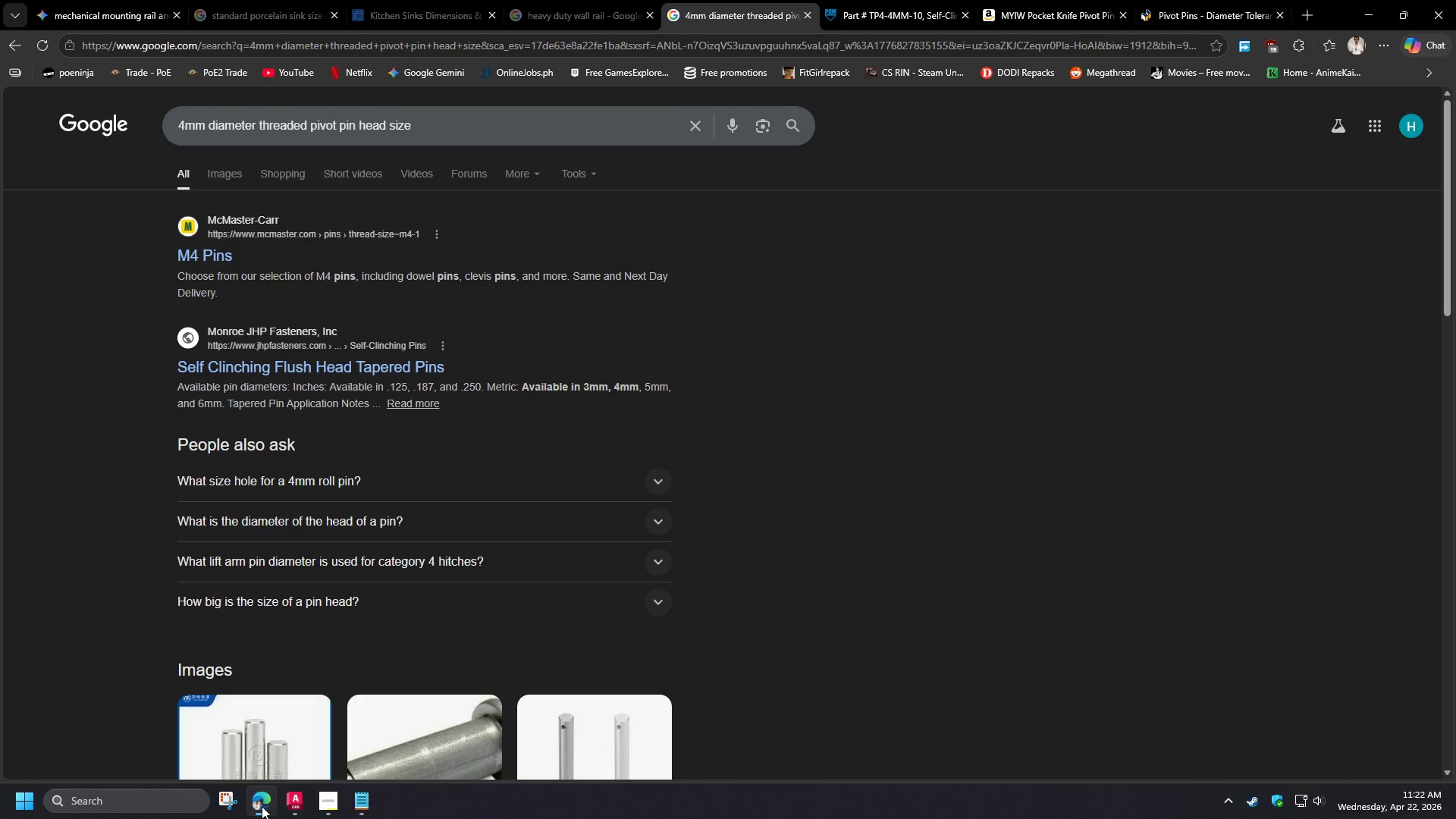 
left_click([262, 806])
 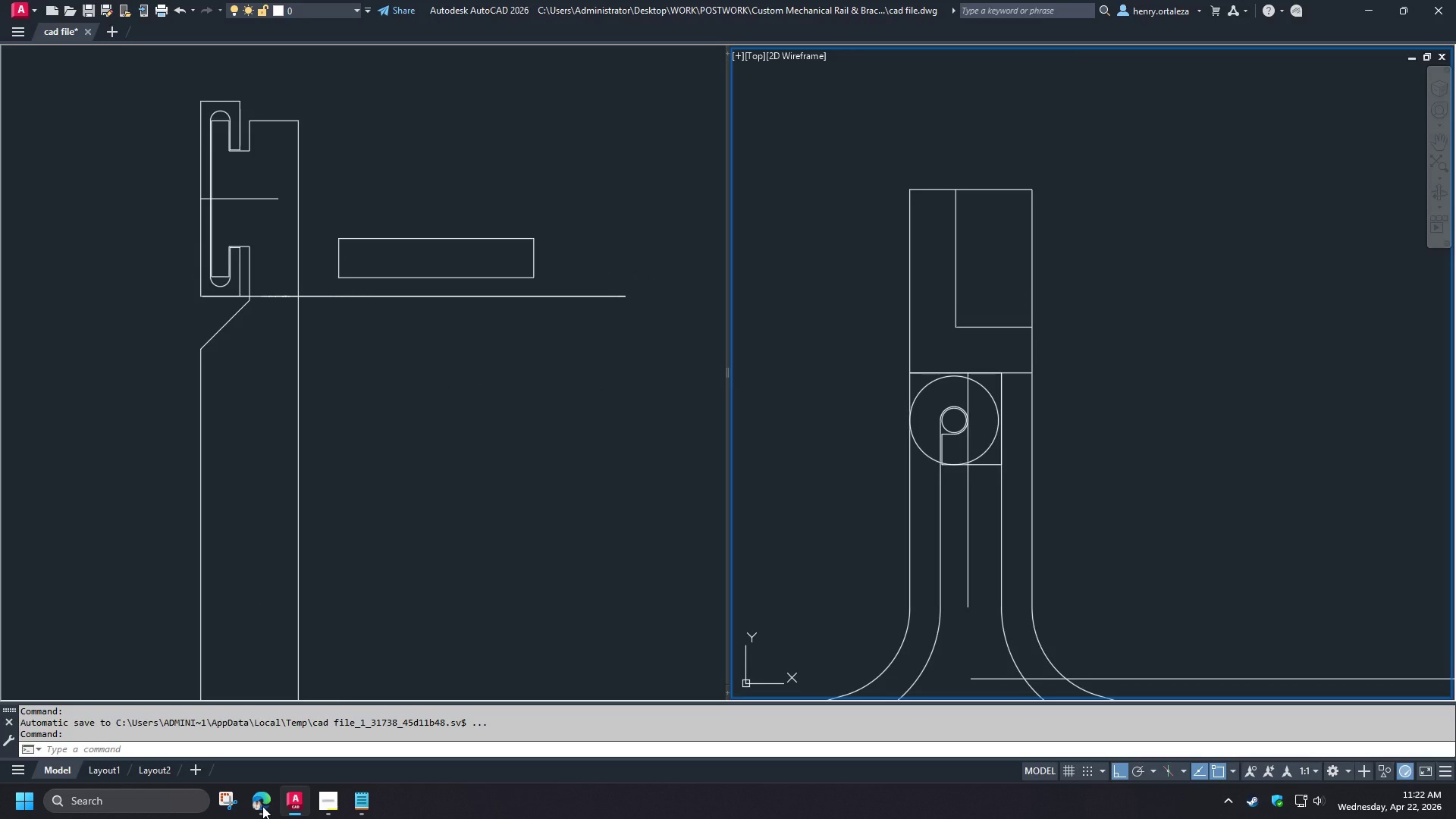 
wait(9.08)
 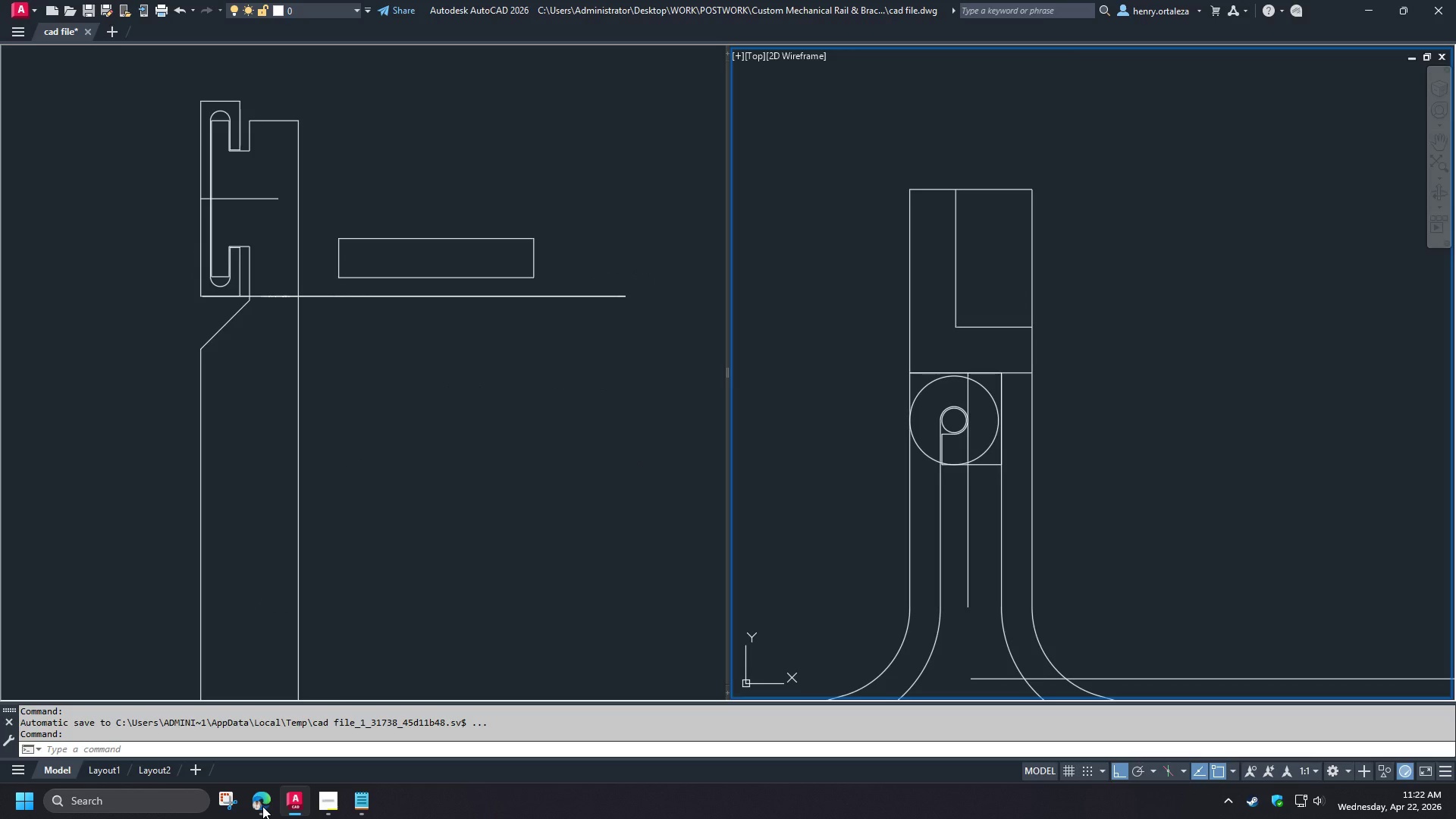 
left_click([262, 805])
 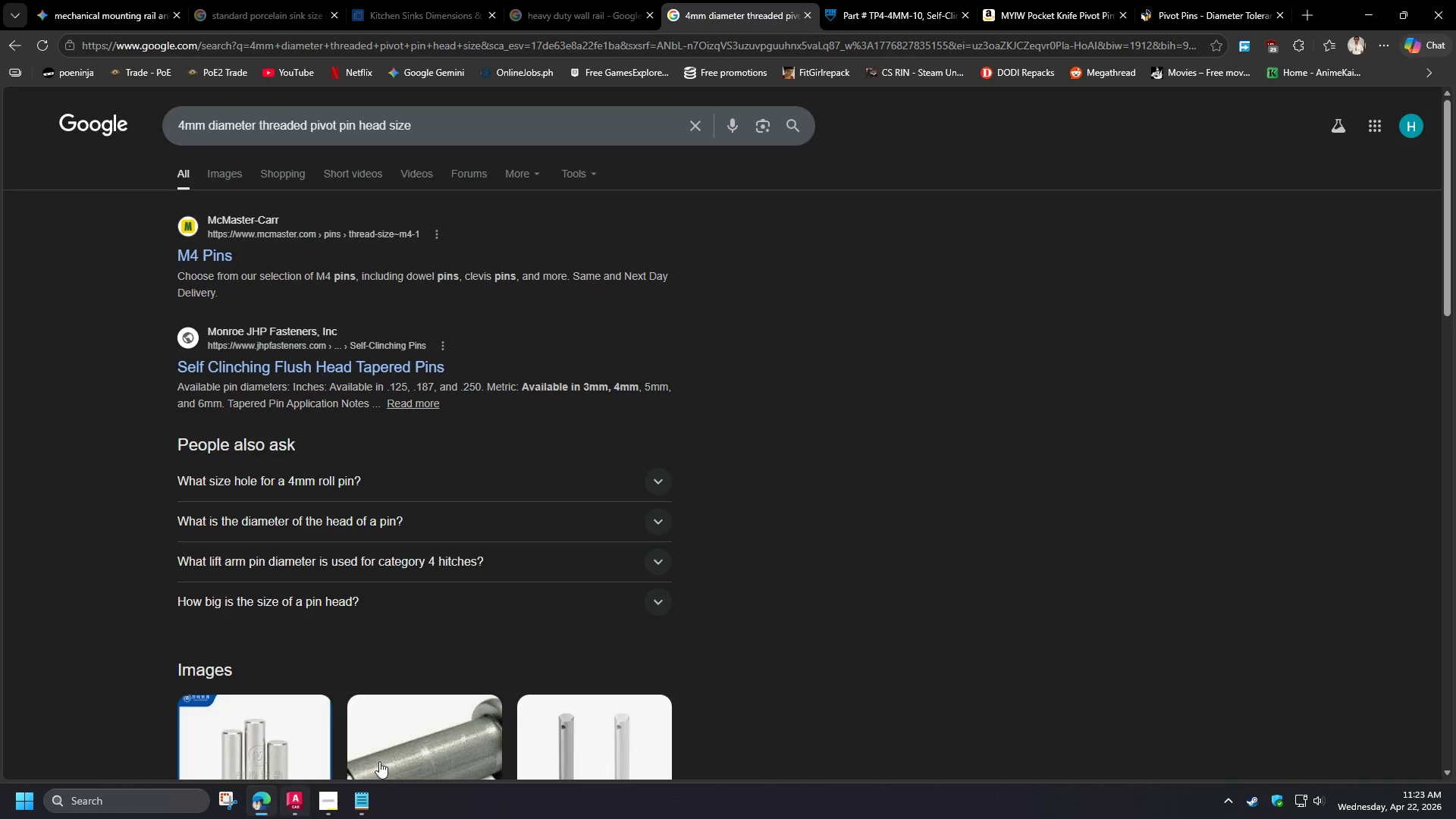 
wait(11.19)
 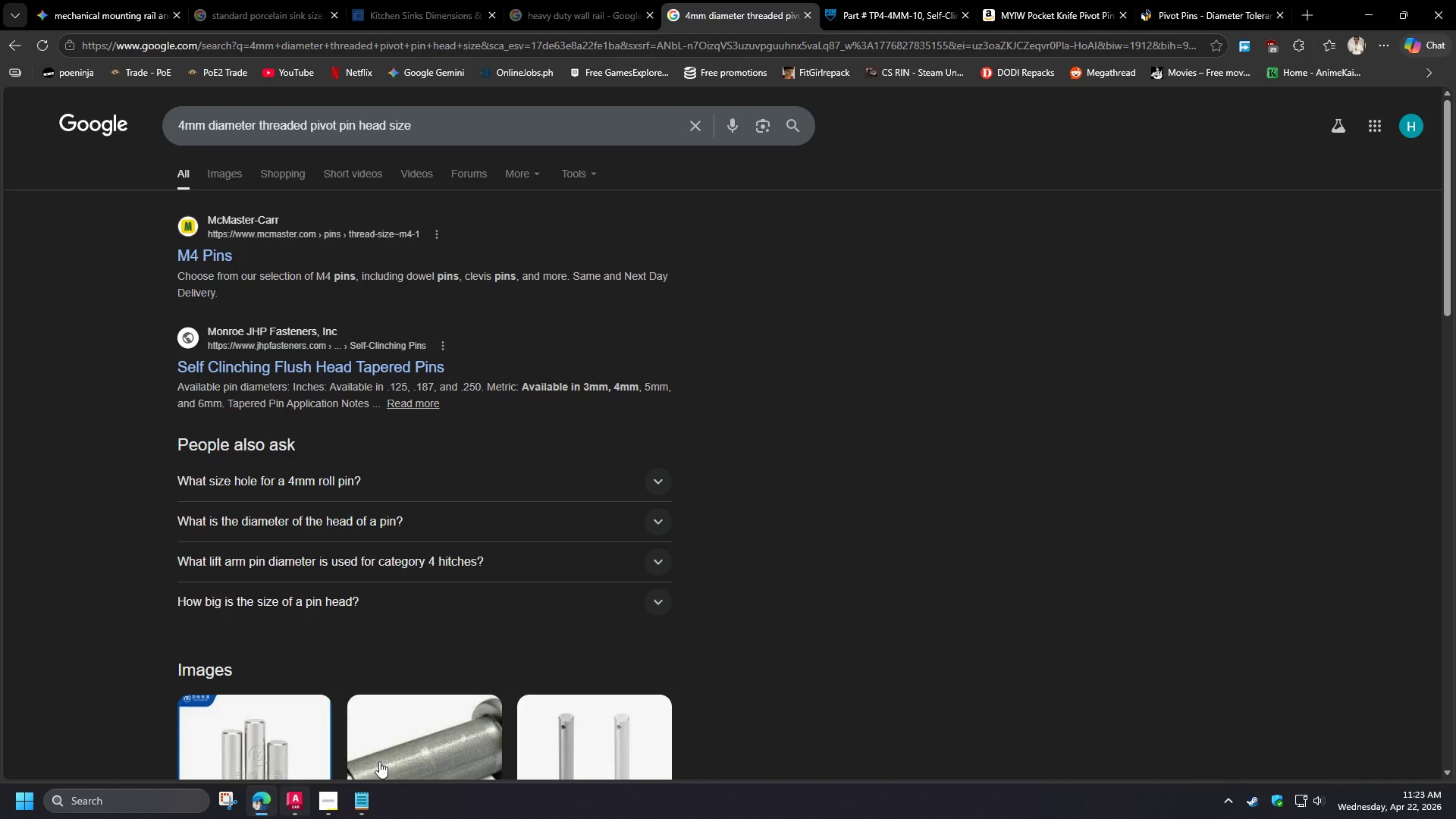 
left_click_drag(start_coordinate=[184, 132], to_coordinate=[149, 130])
 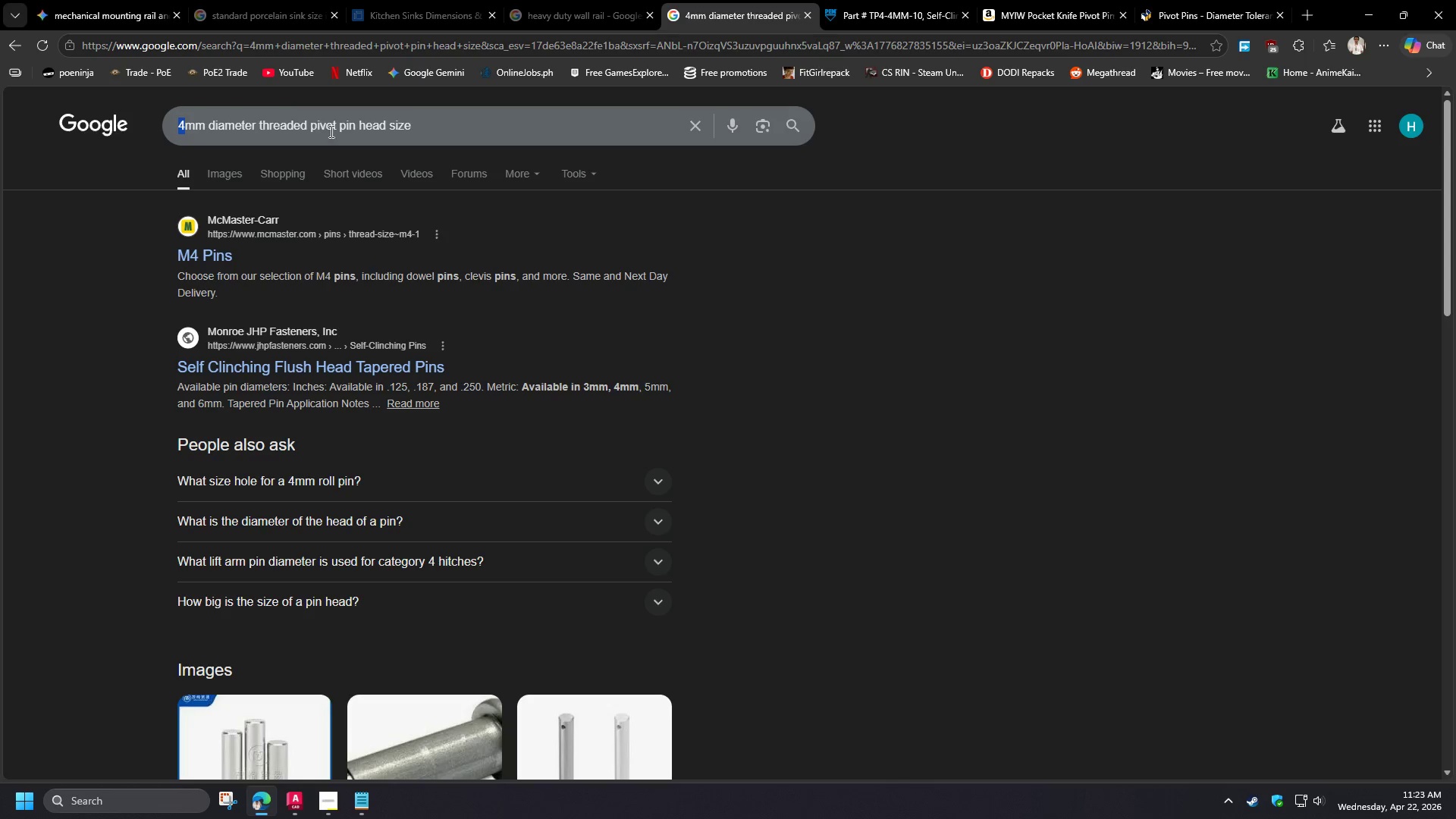 
left_click_drag(start_coordinate=[434, 126], to_coordinate=[160, 126])
 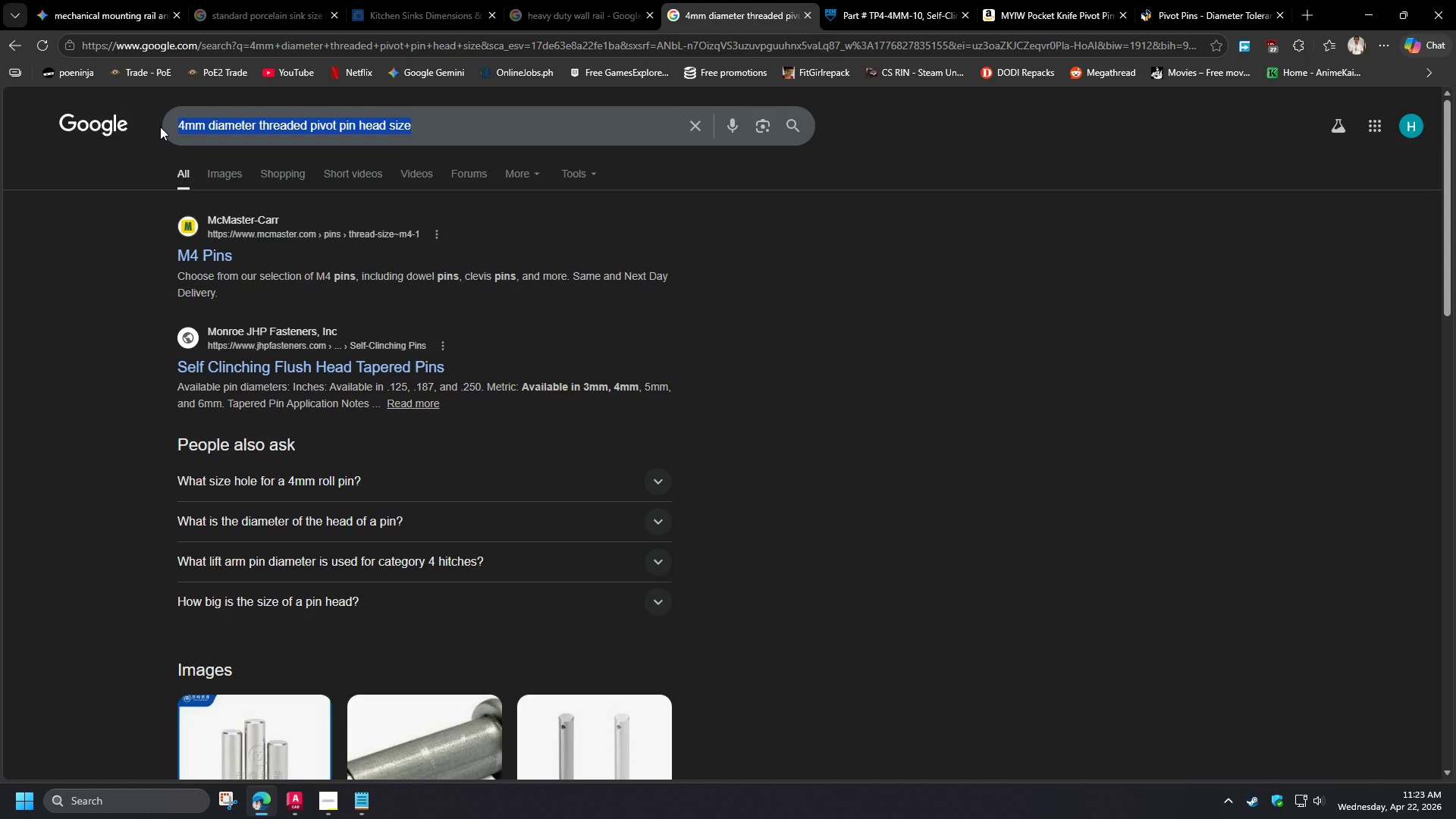 
type(m4)
 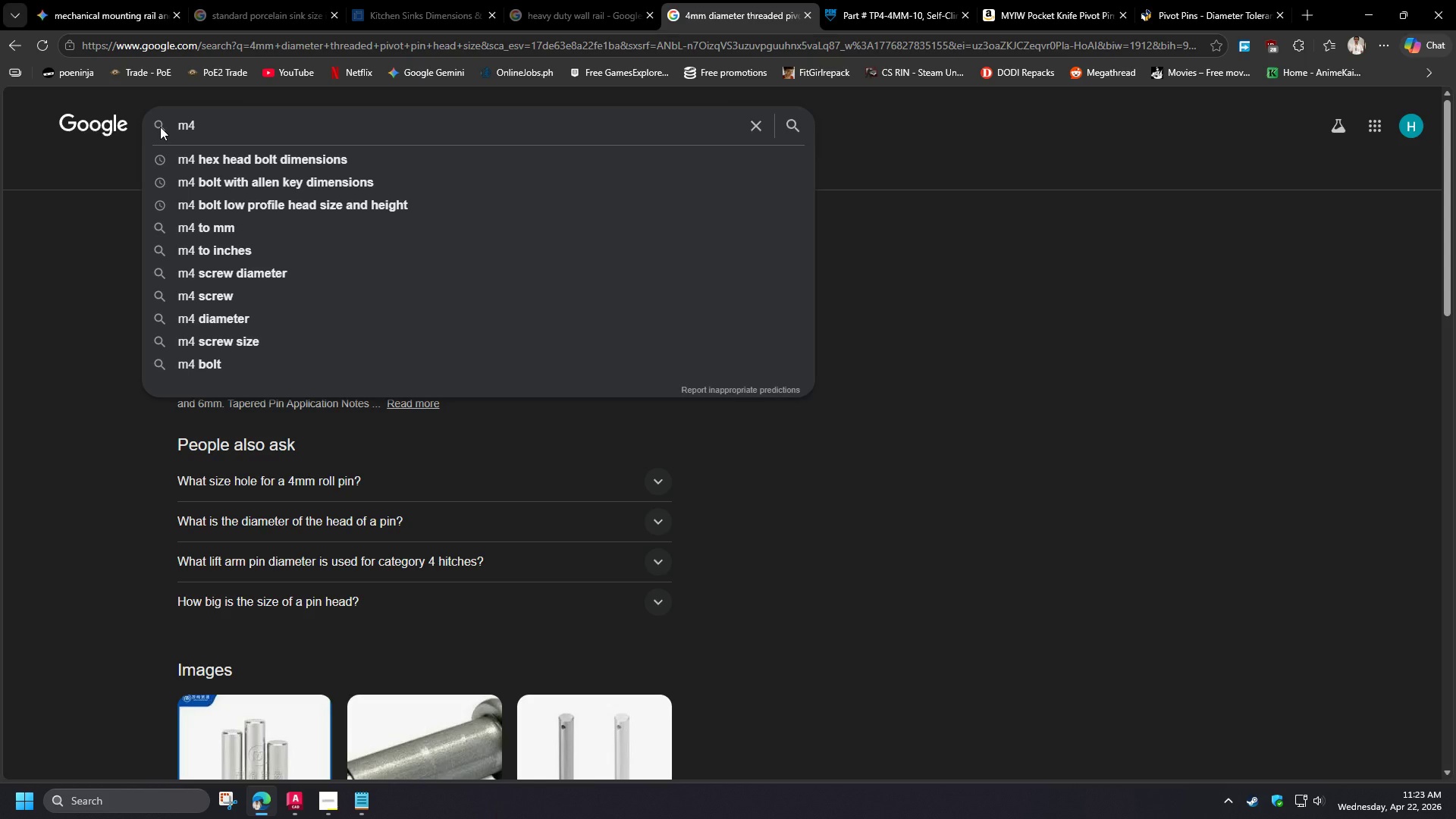 
type( thread)
 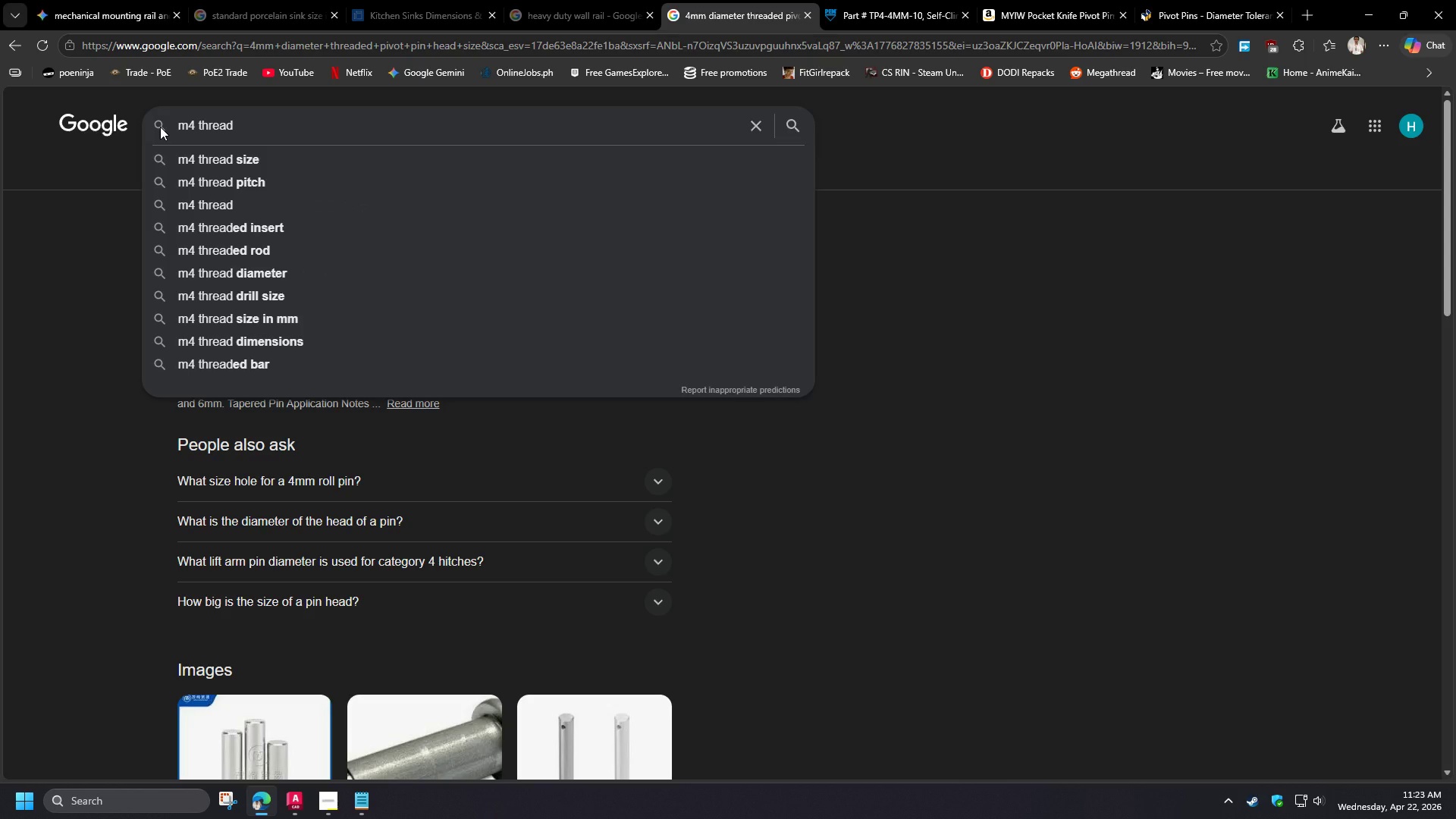 
key(Enter)
 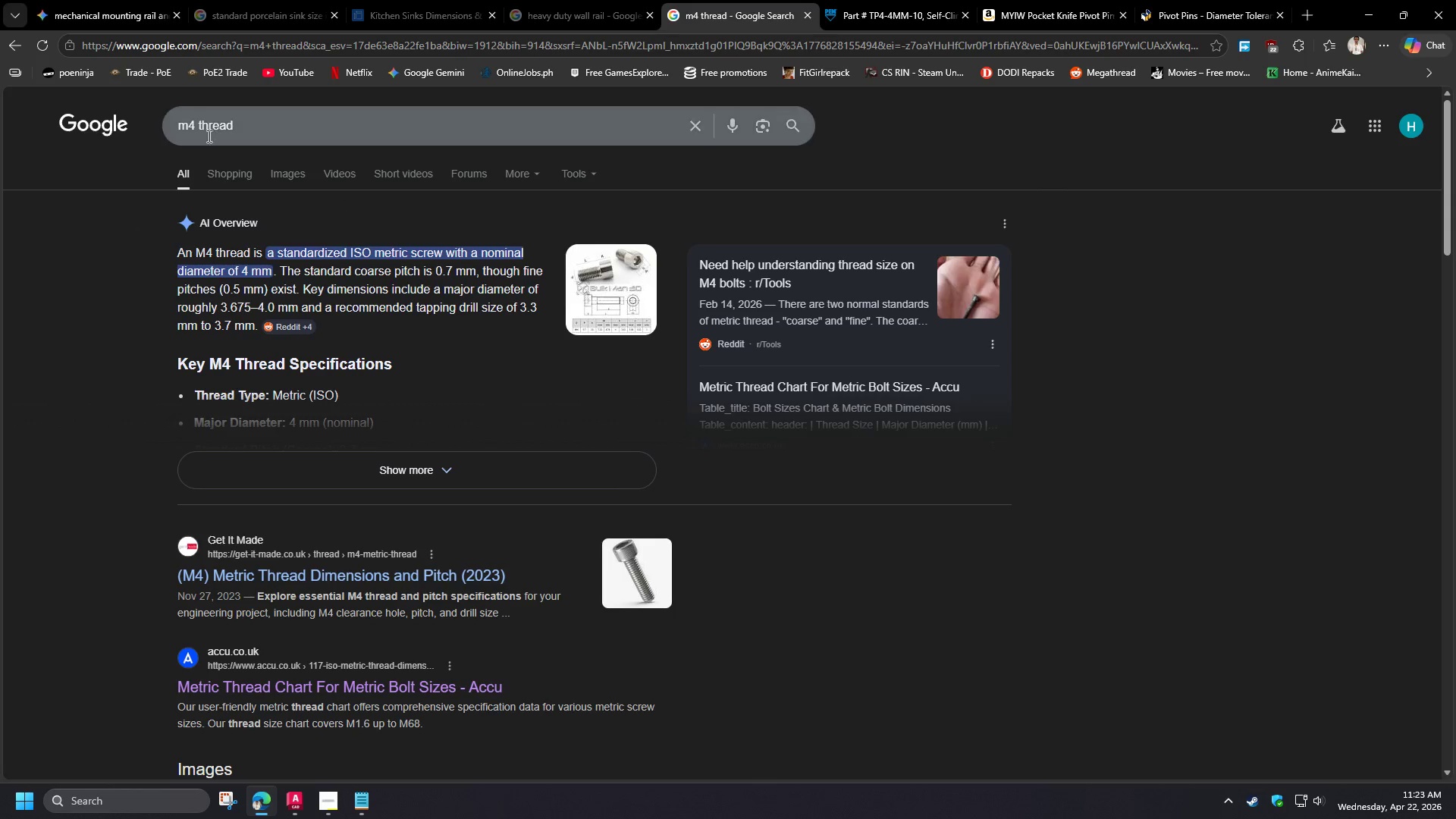 
wait(6.12)
 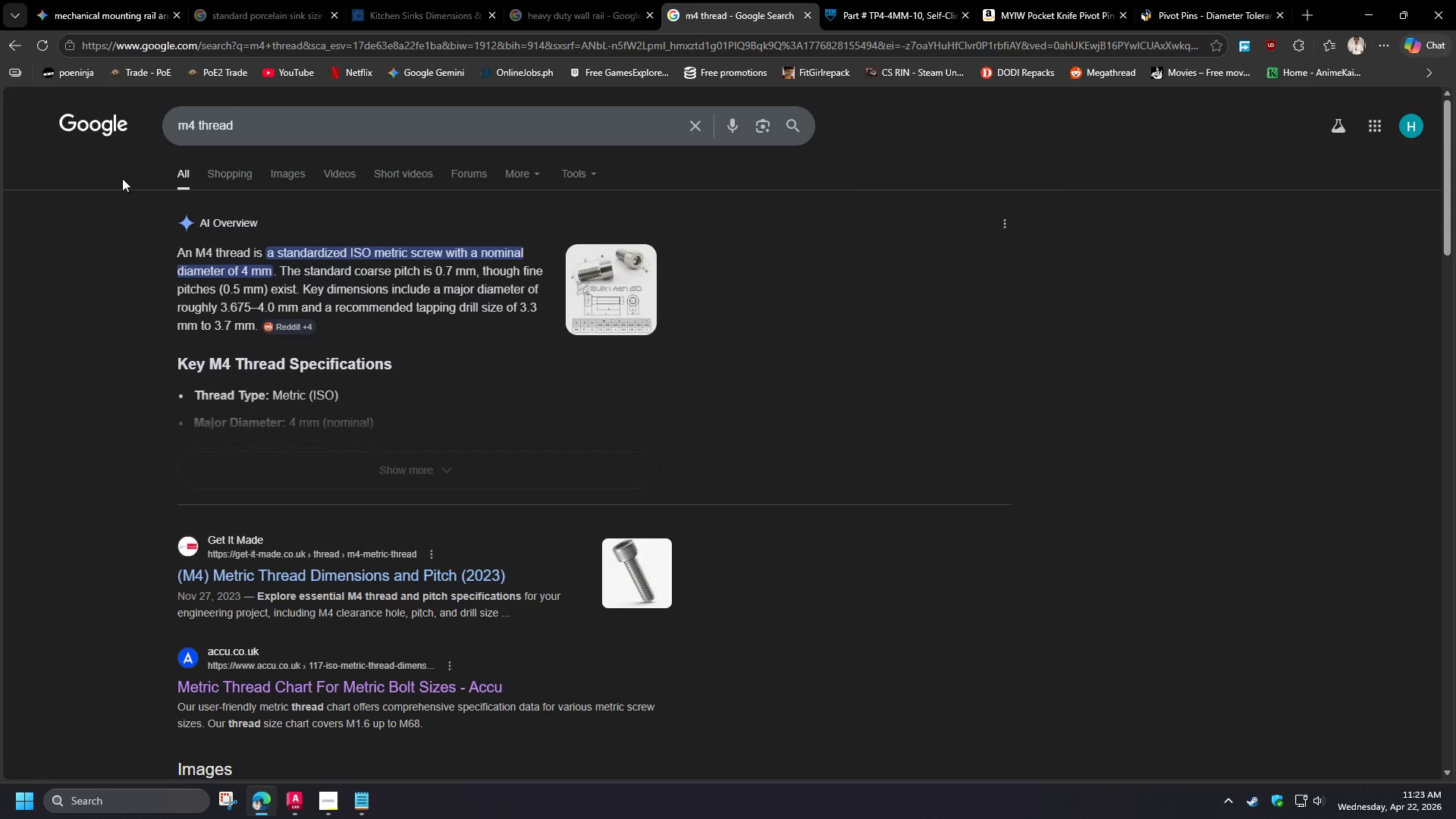 
left_click([179, 126])
 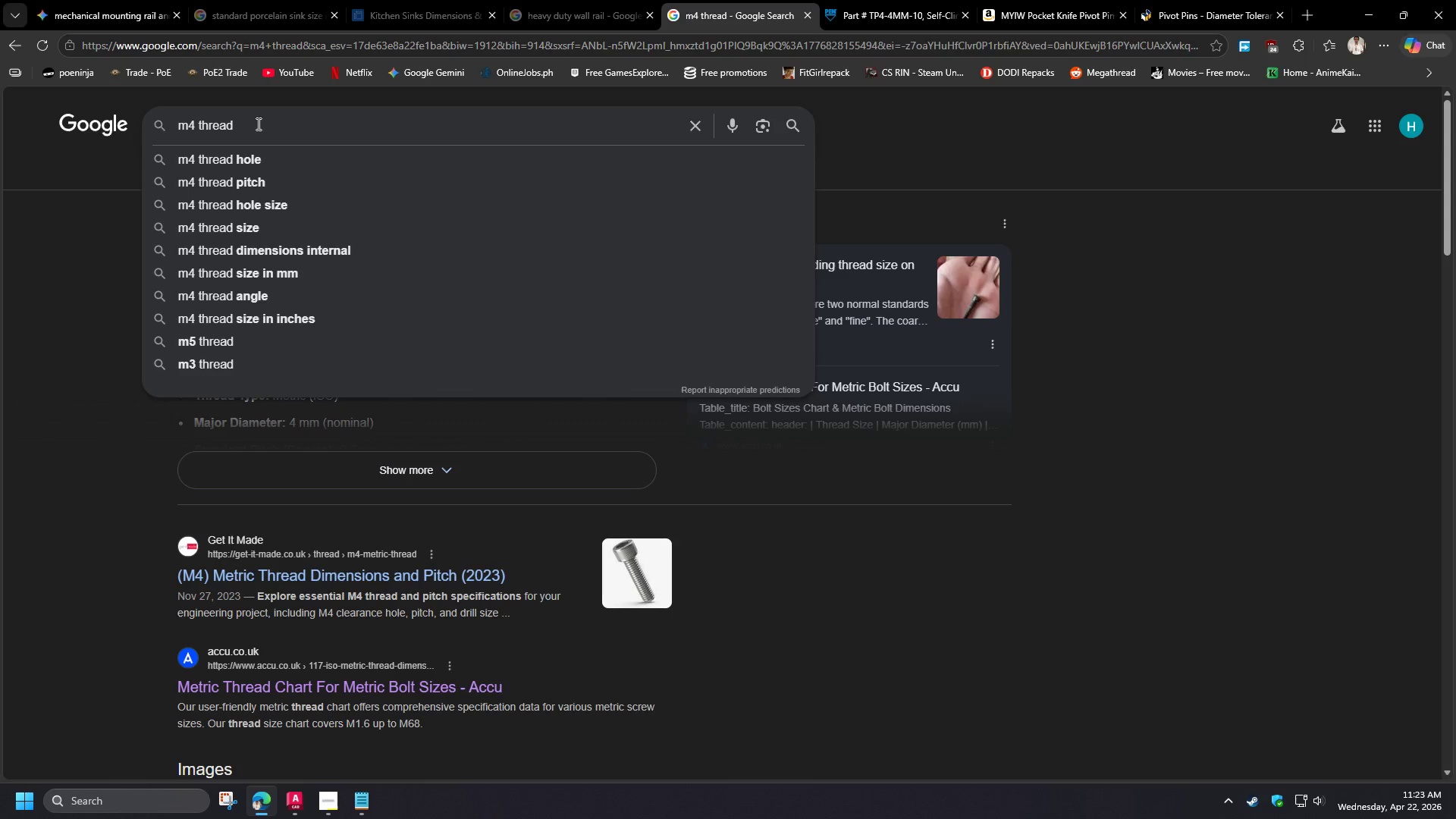 
type(2inch )
 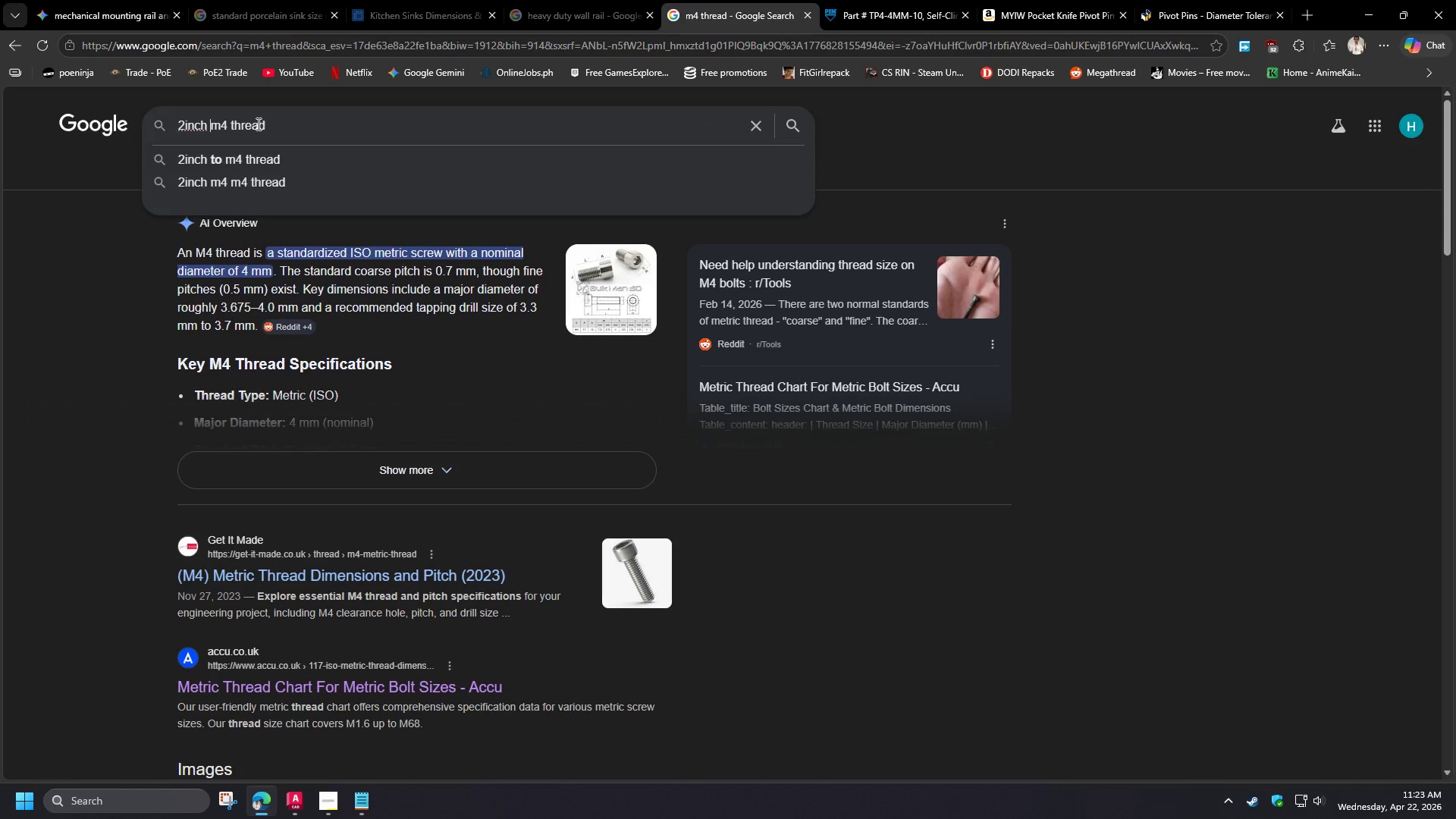 
key(Enter)
 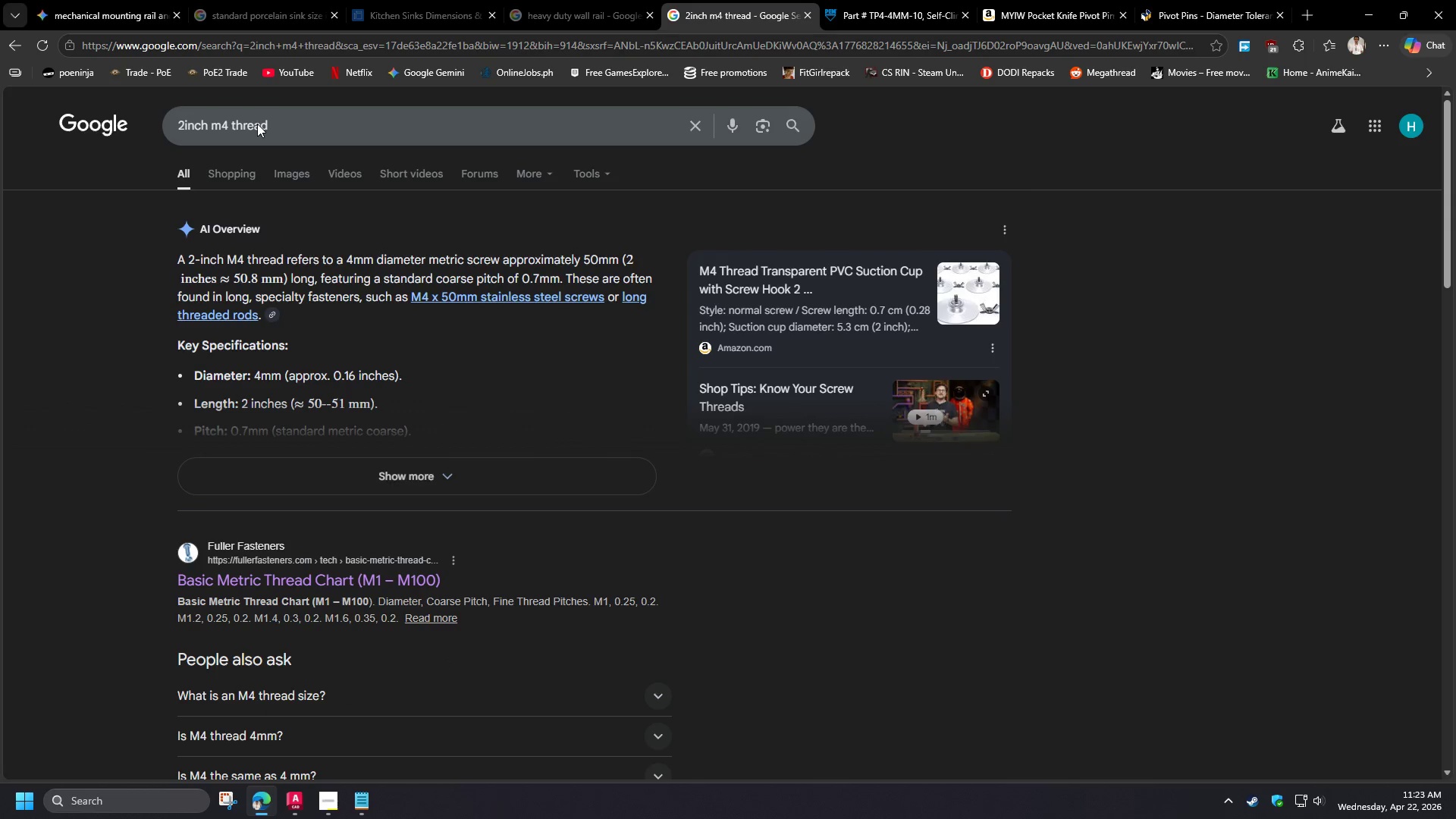 
scroll: coordinate [303, 202], scroll_direction: down, amount: 11.0
 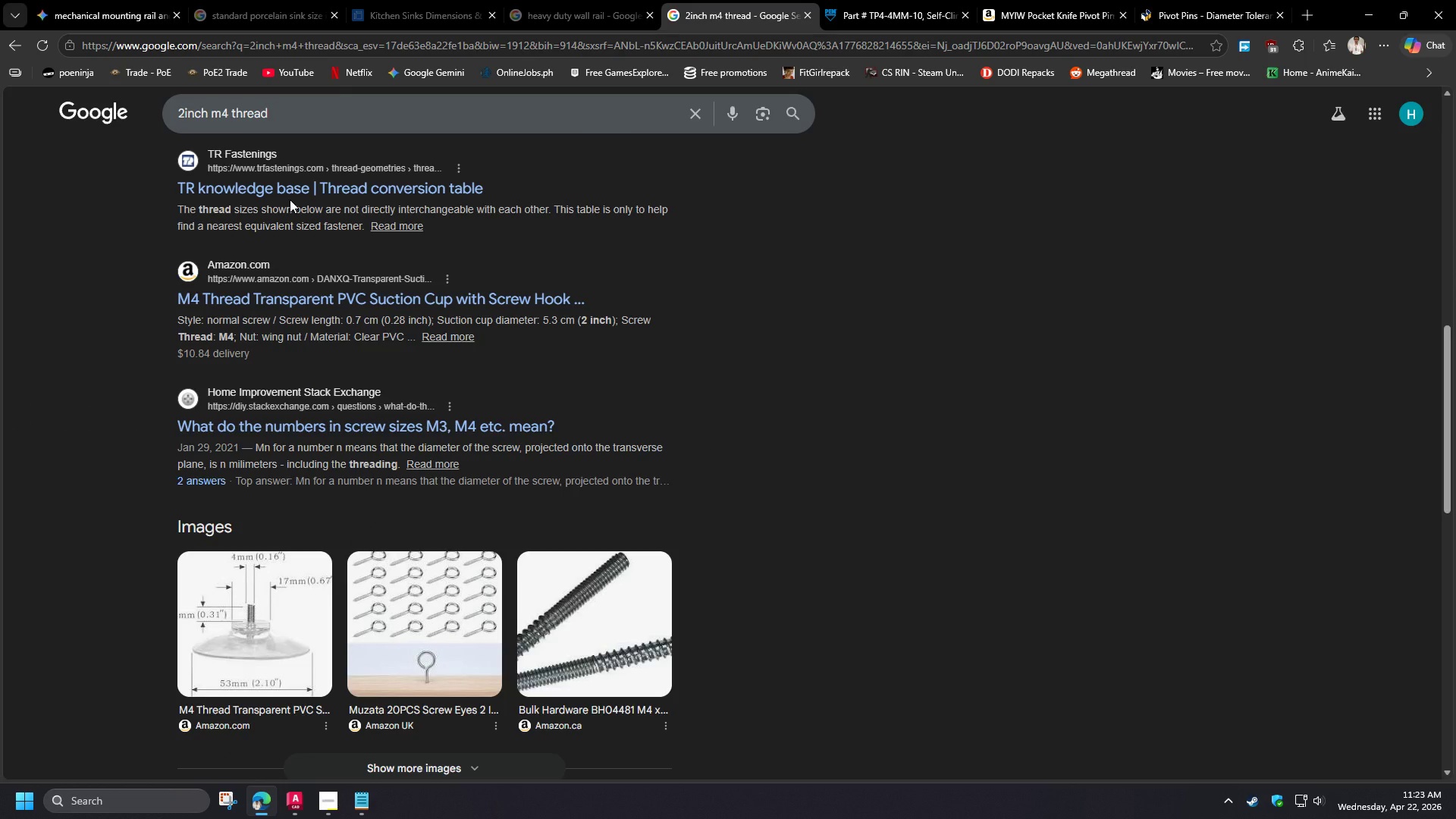 
wait(7.84)
 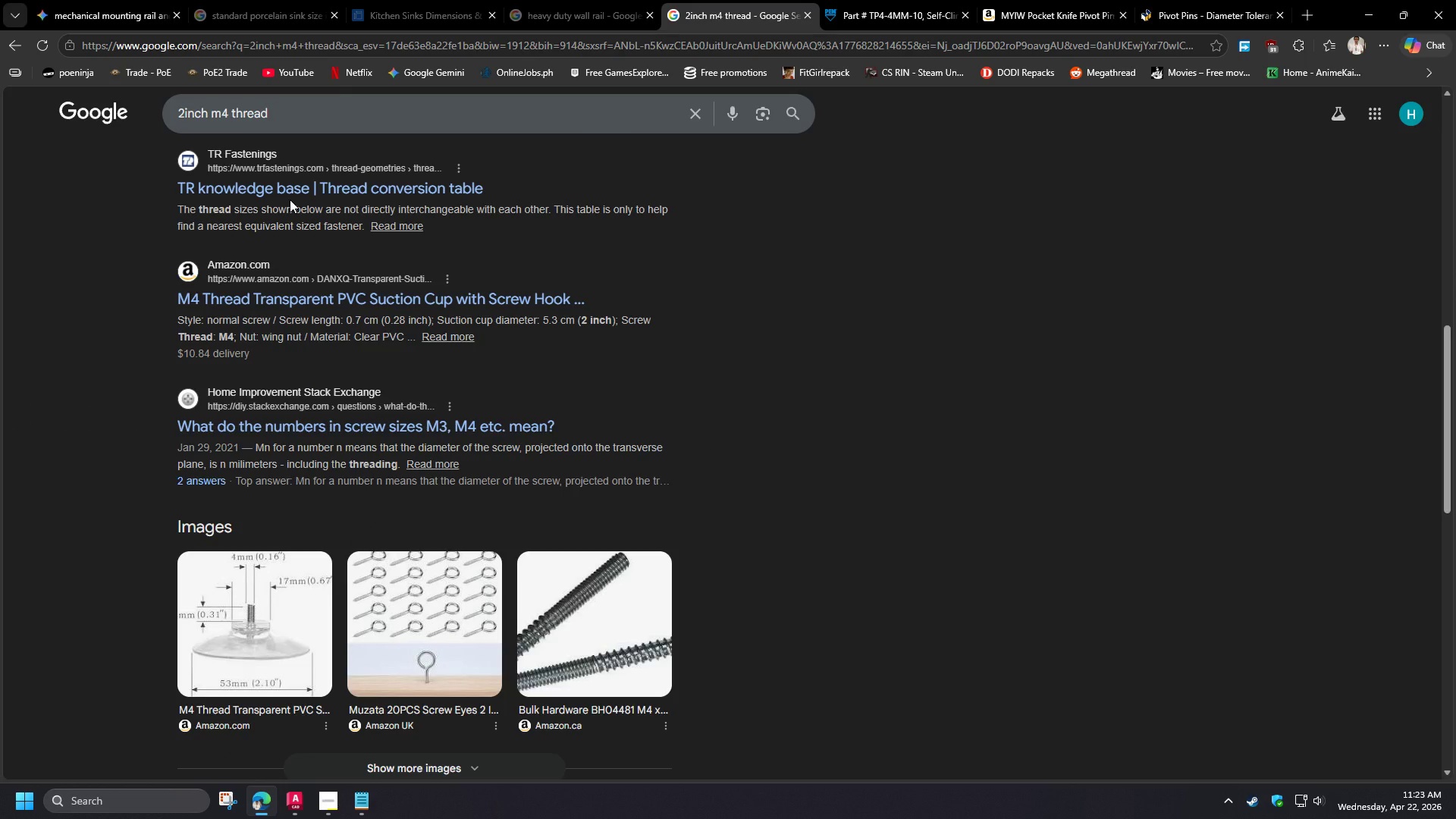 
scroll: coordinate [819, 376], scroll_direction: down, amount: 2.0
 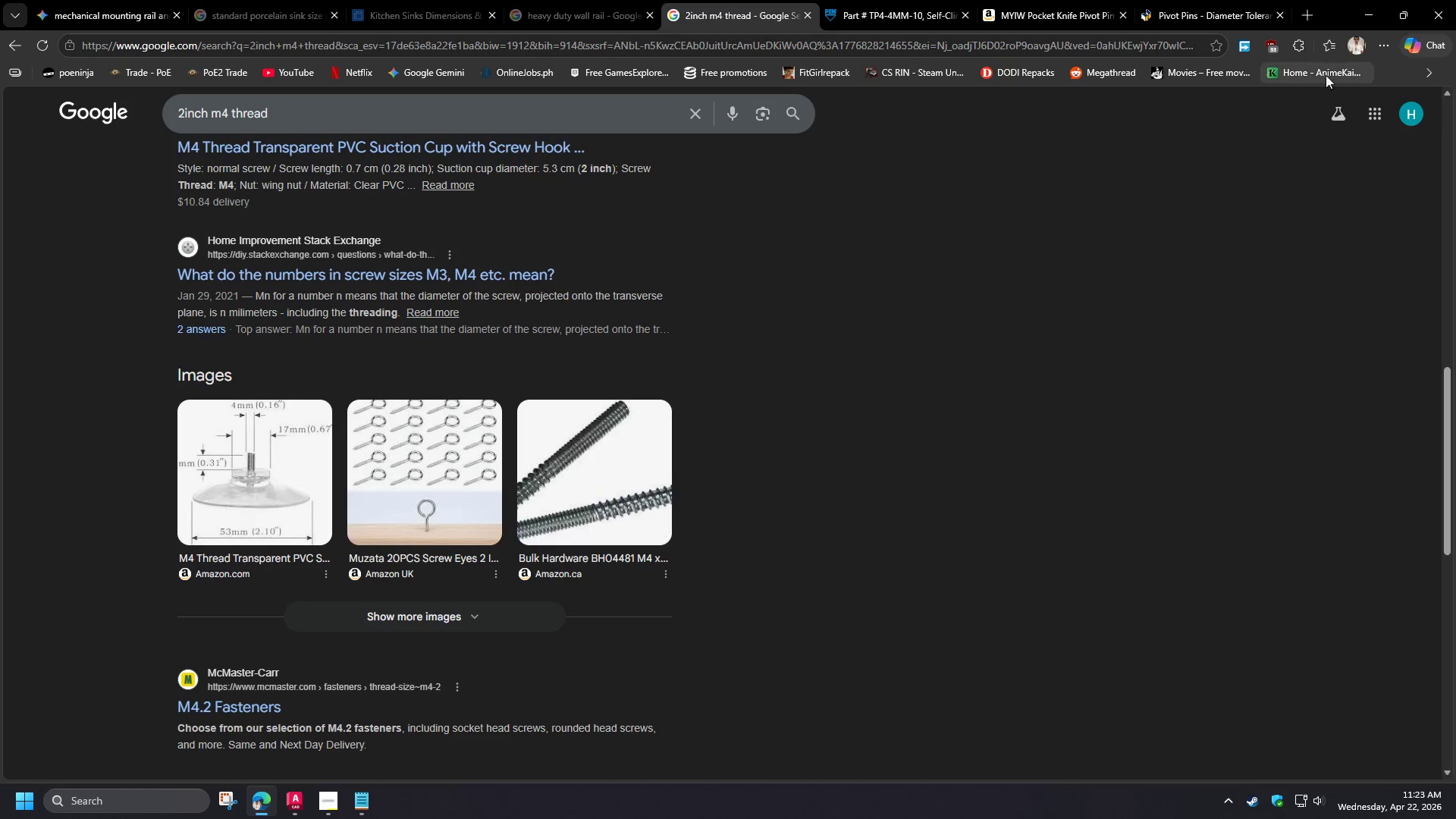 
left_click([1366, 16])
 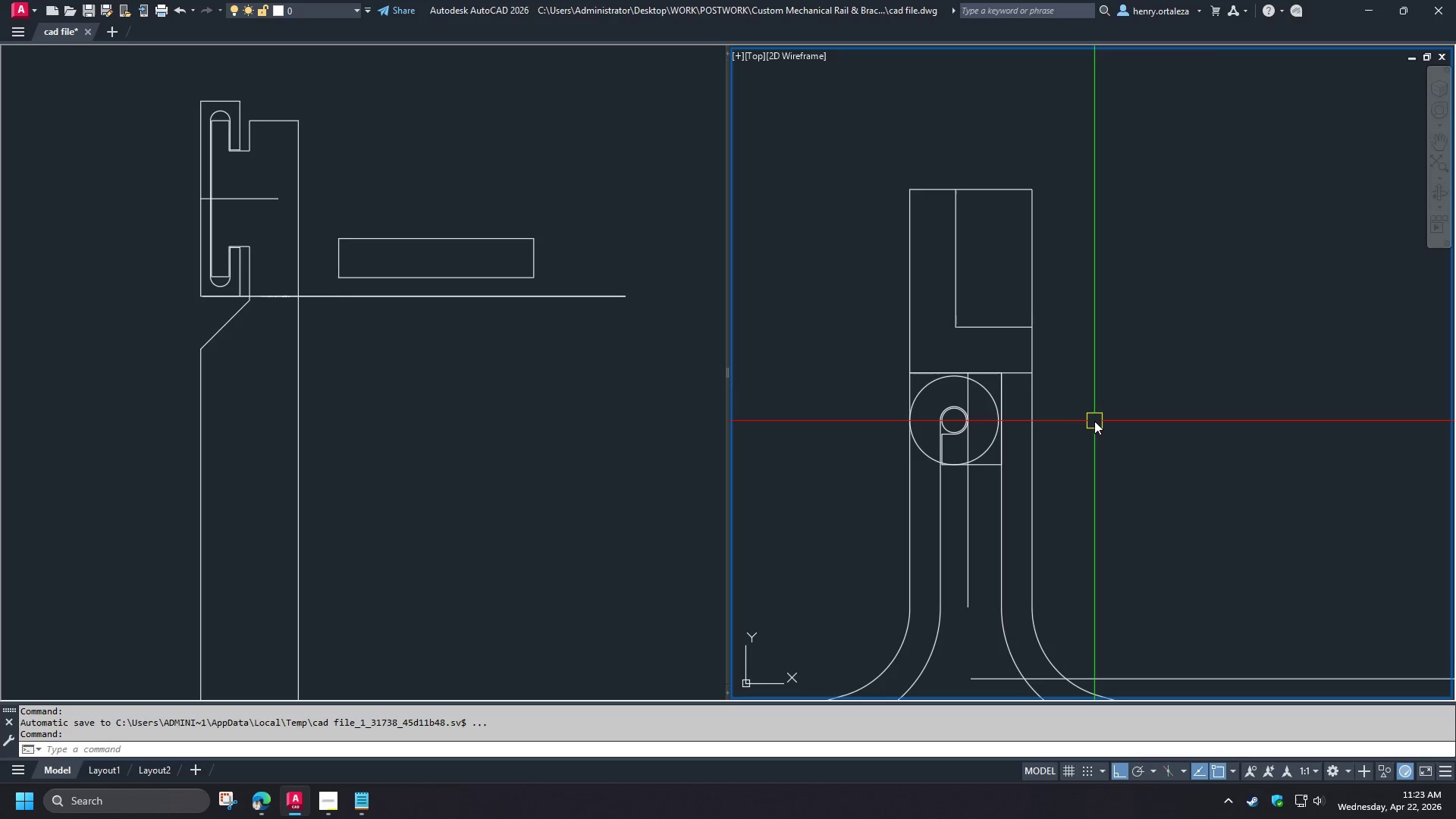 
scroll: coordinate [1094, 420], scroll_direction: down, amount: 2.0
 